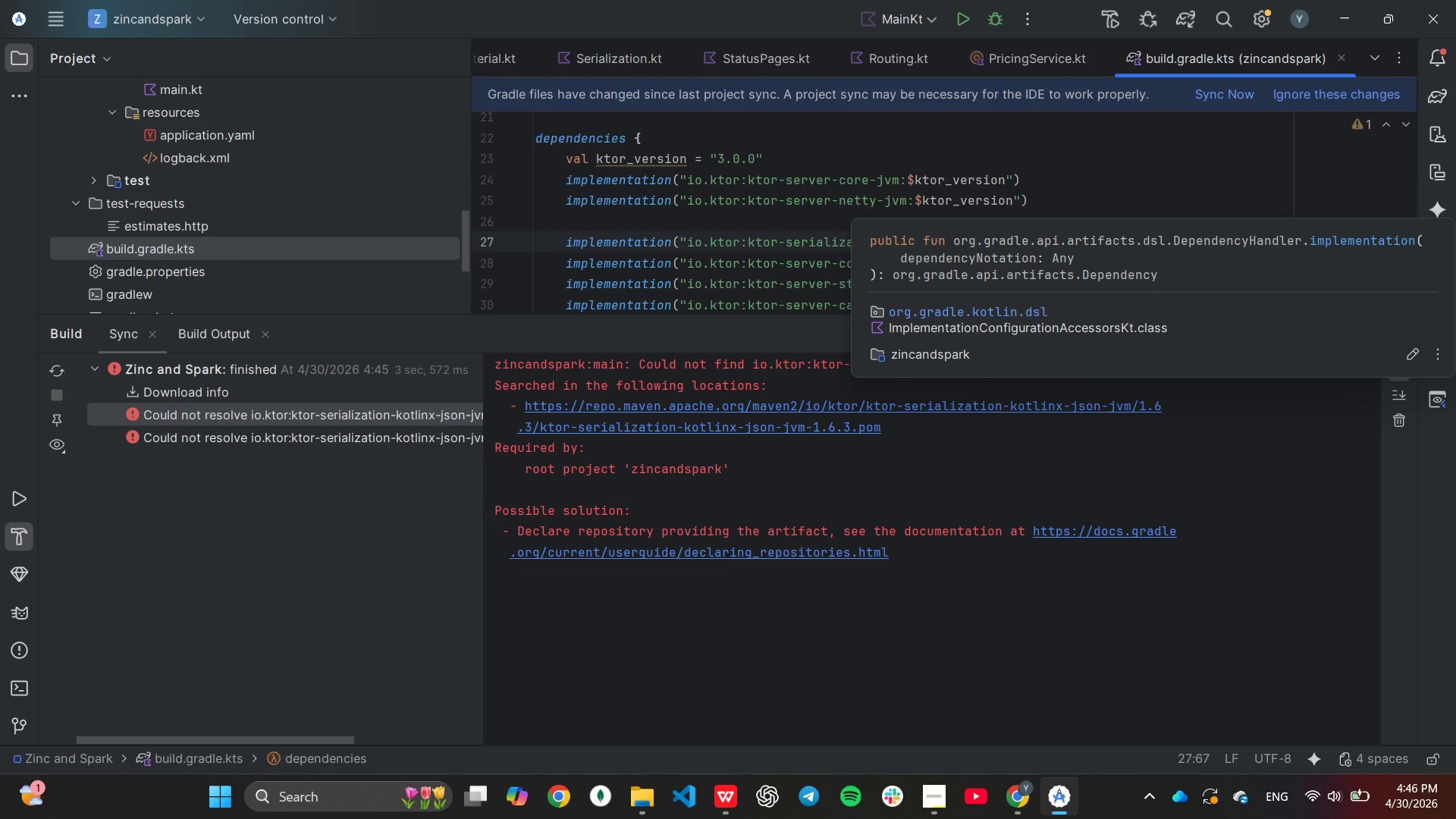 
key(Backspace)
 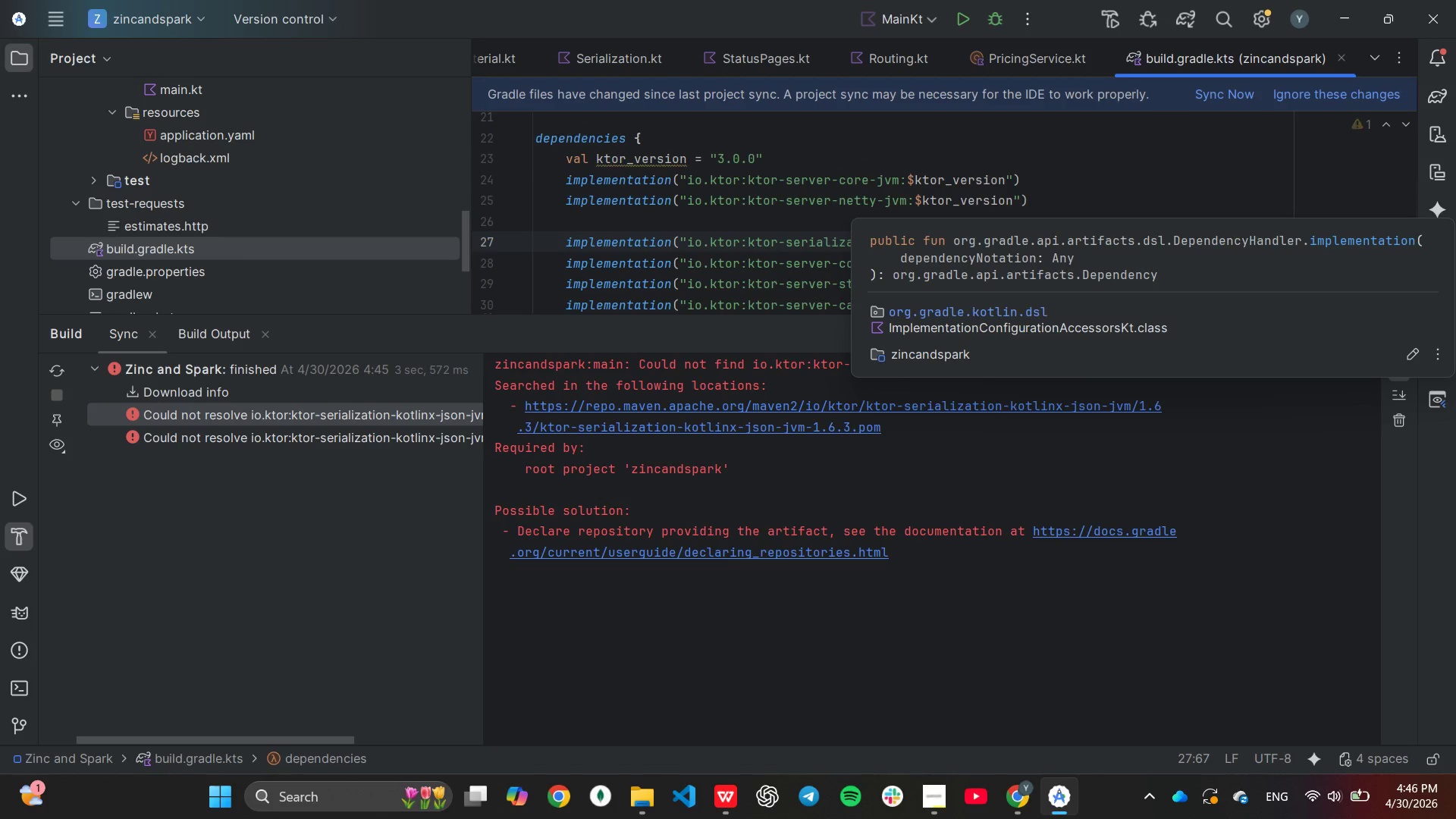 
key(Backspace)
 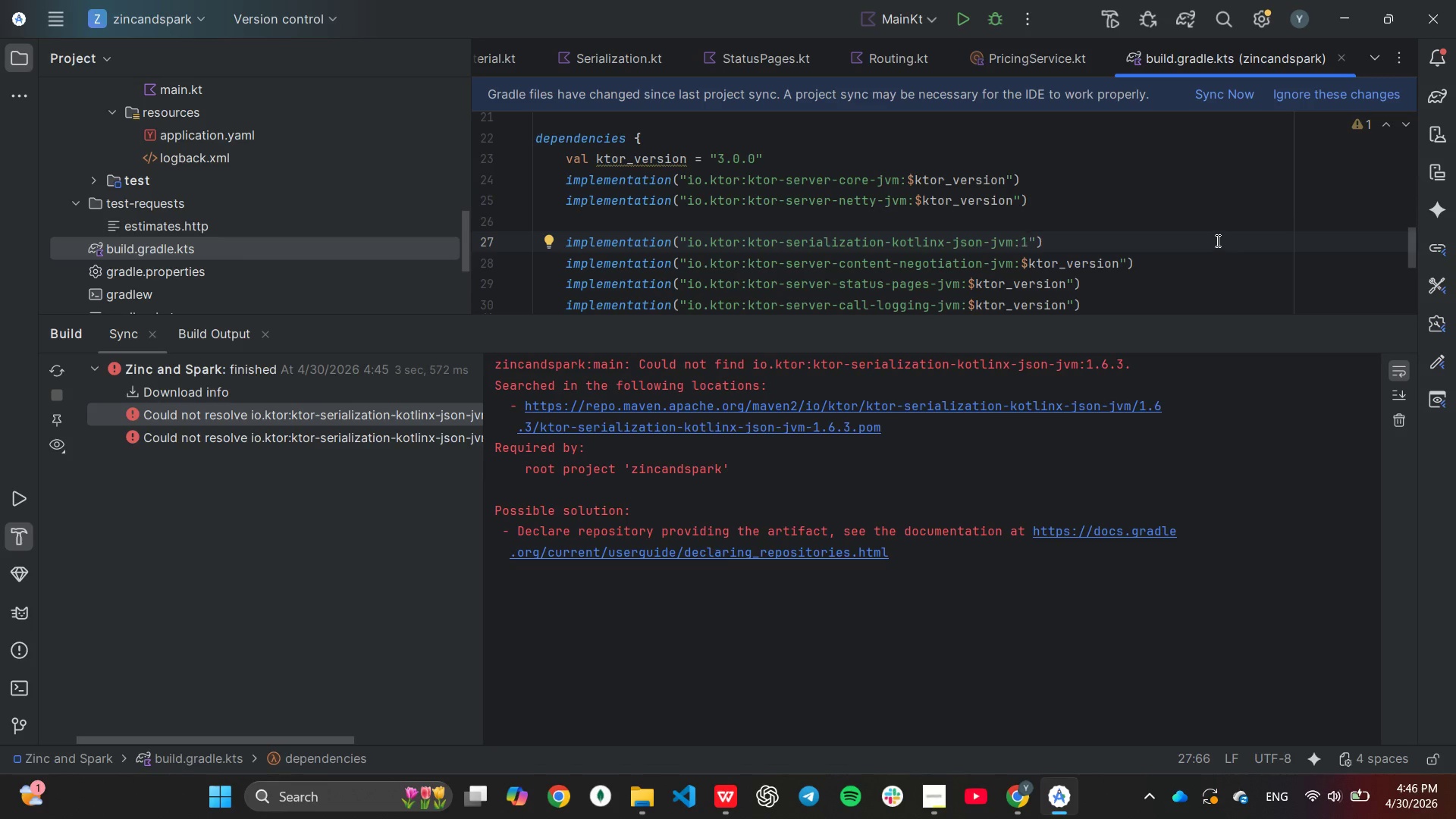 
key(Backspace)
 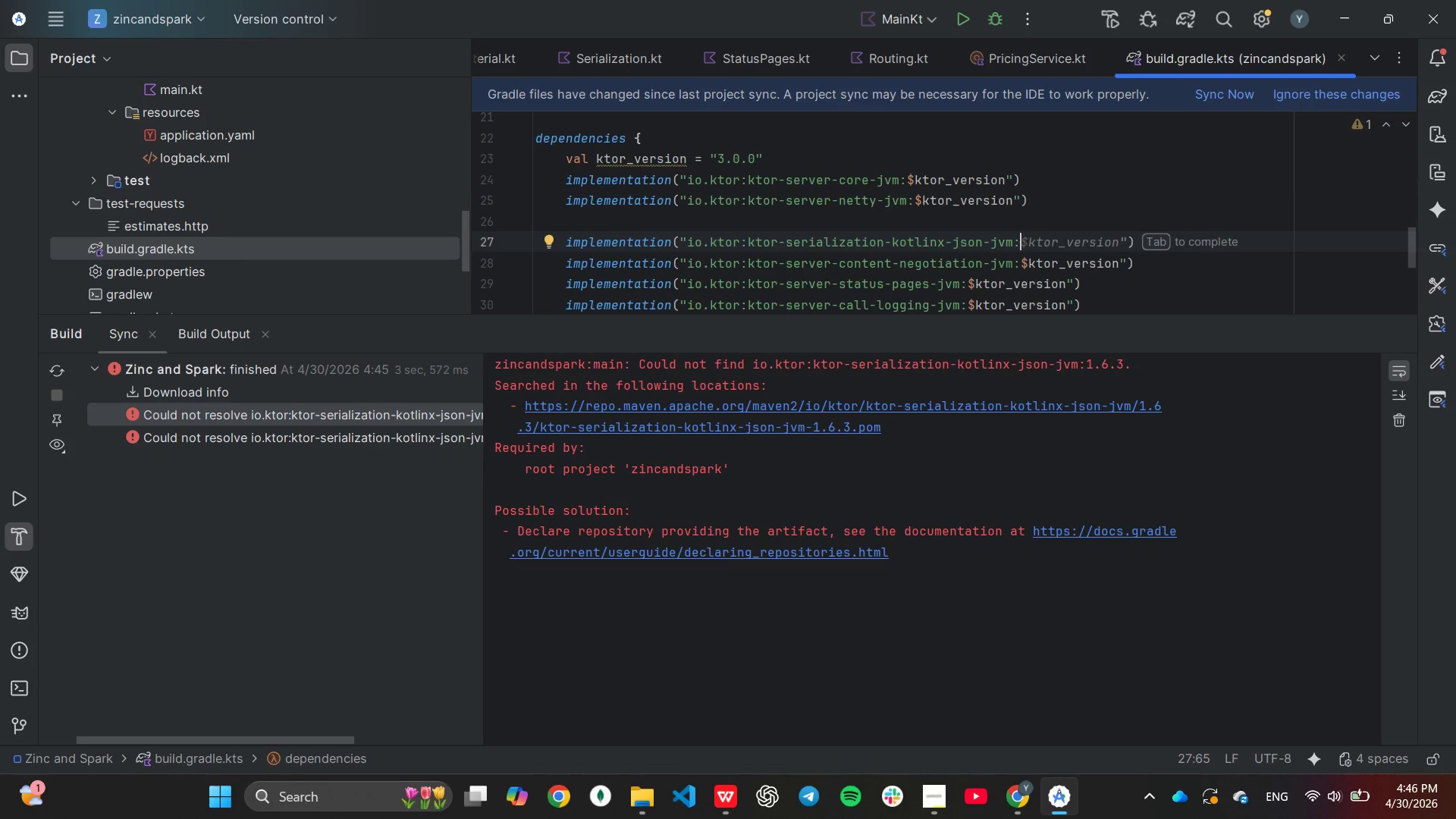 
hold_key(key=ShiftLeft, duration=0.56)
 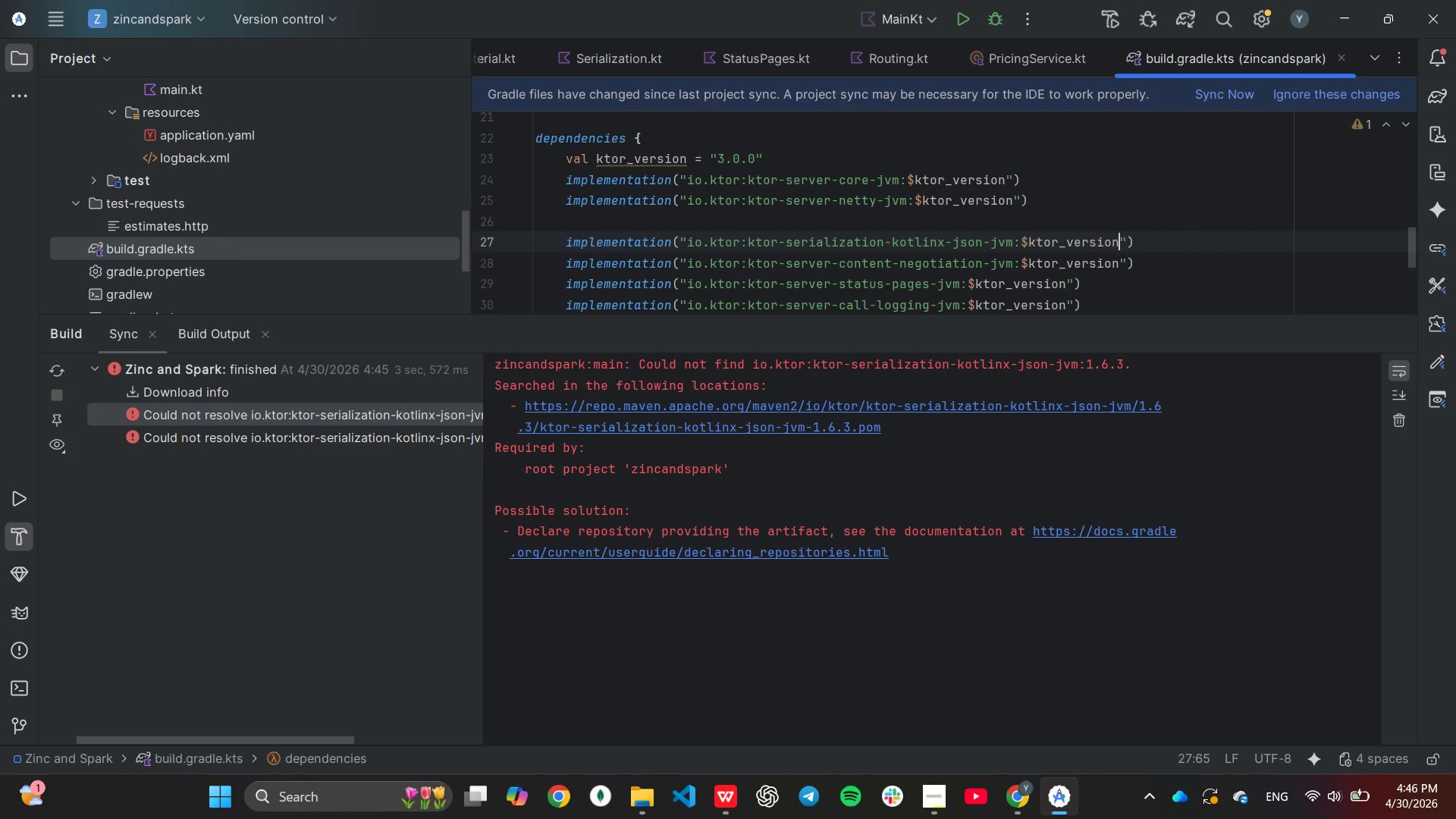 
key(Tab)
 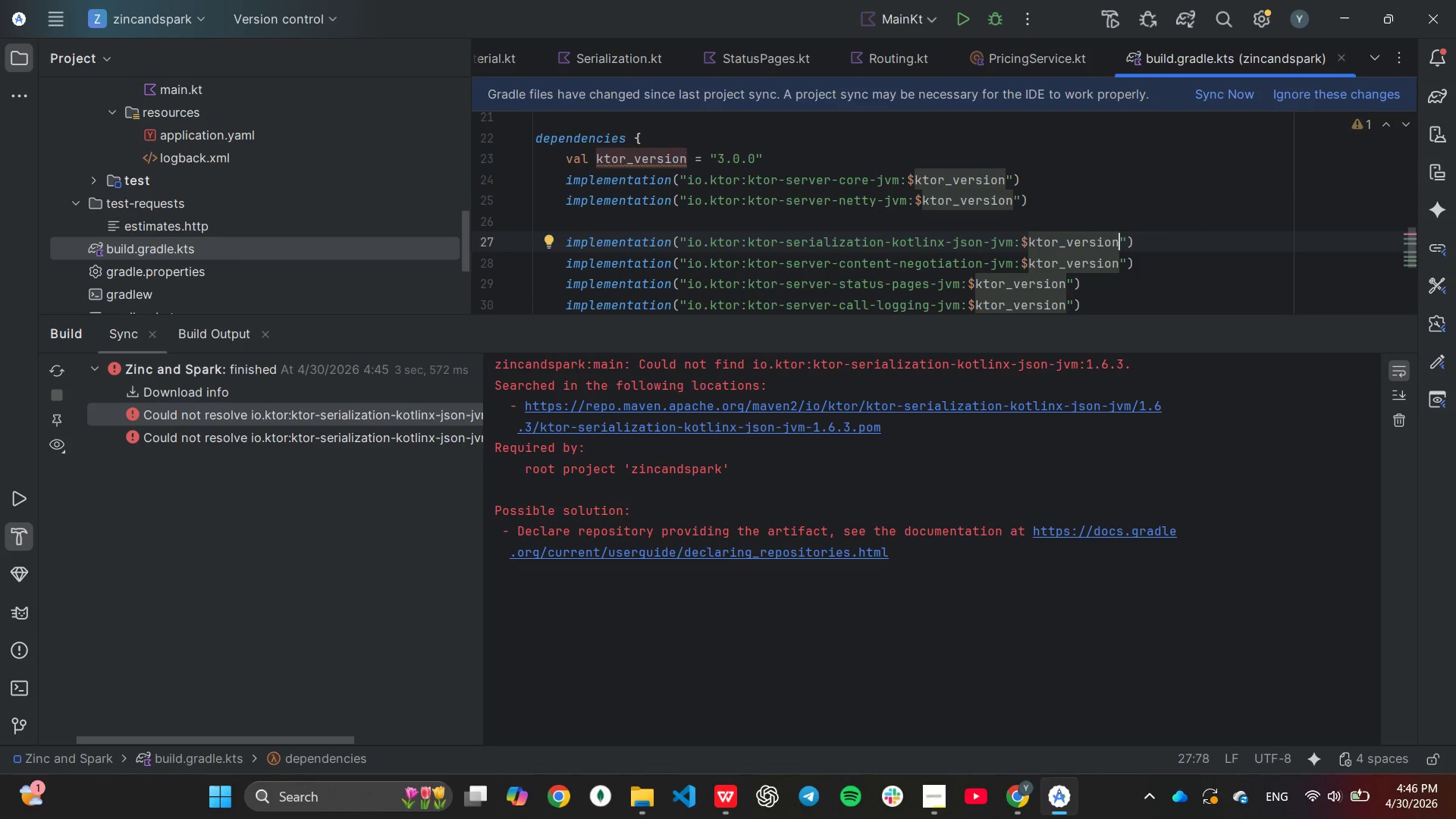 
key(End)
 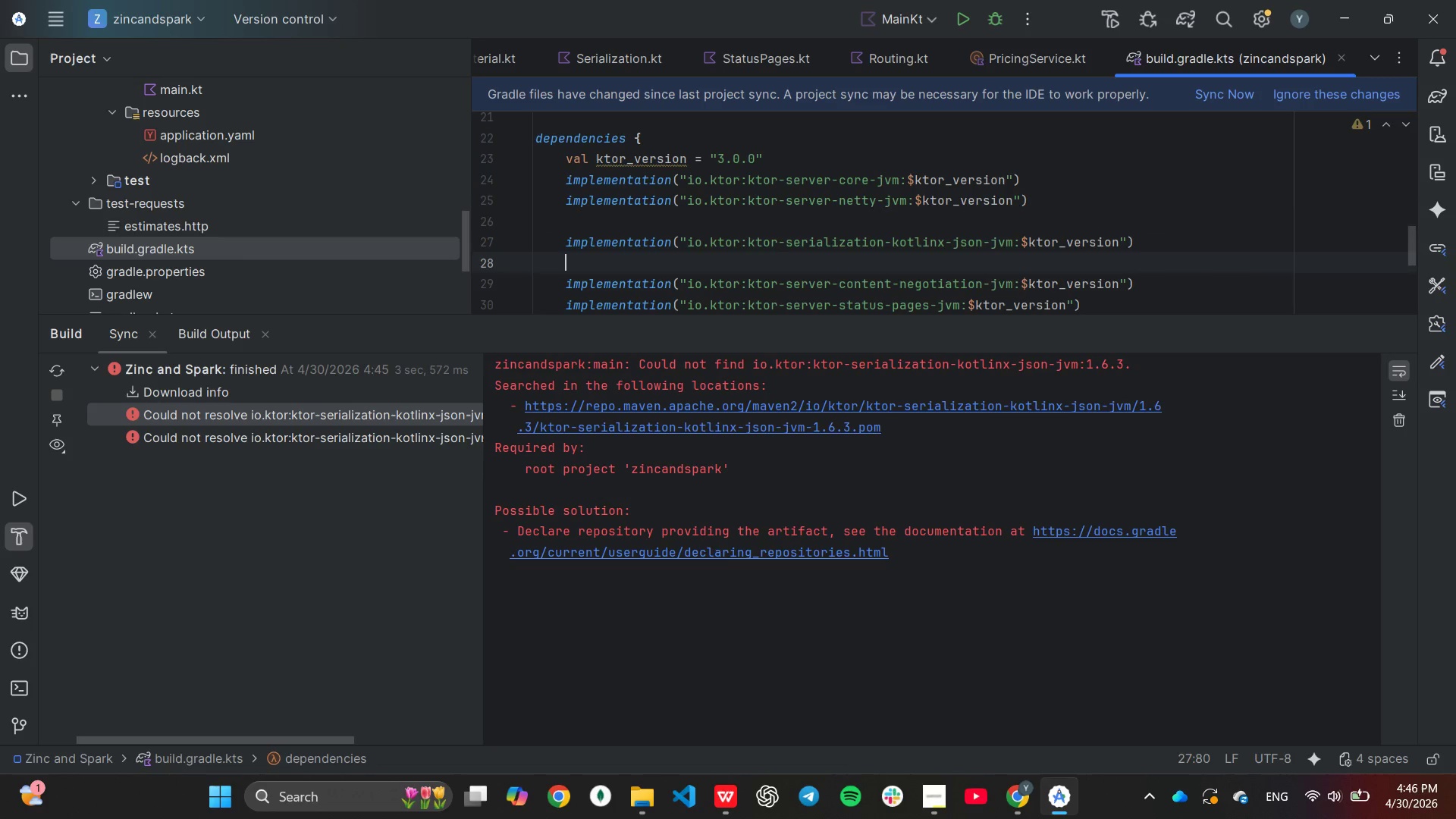 
key(Enter)
 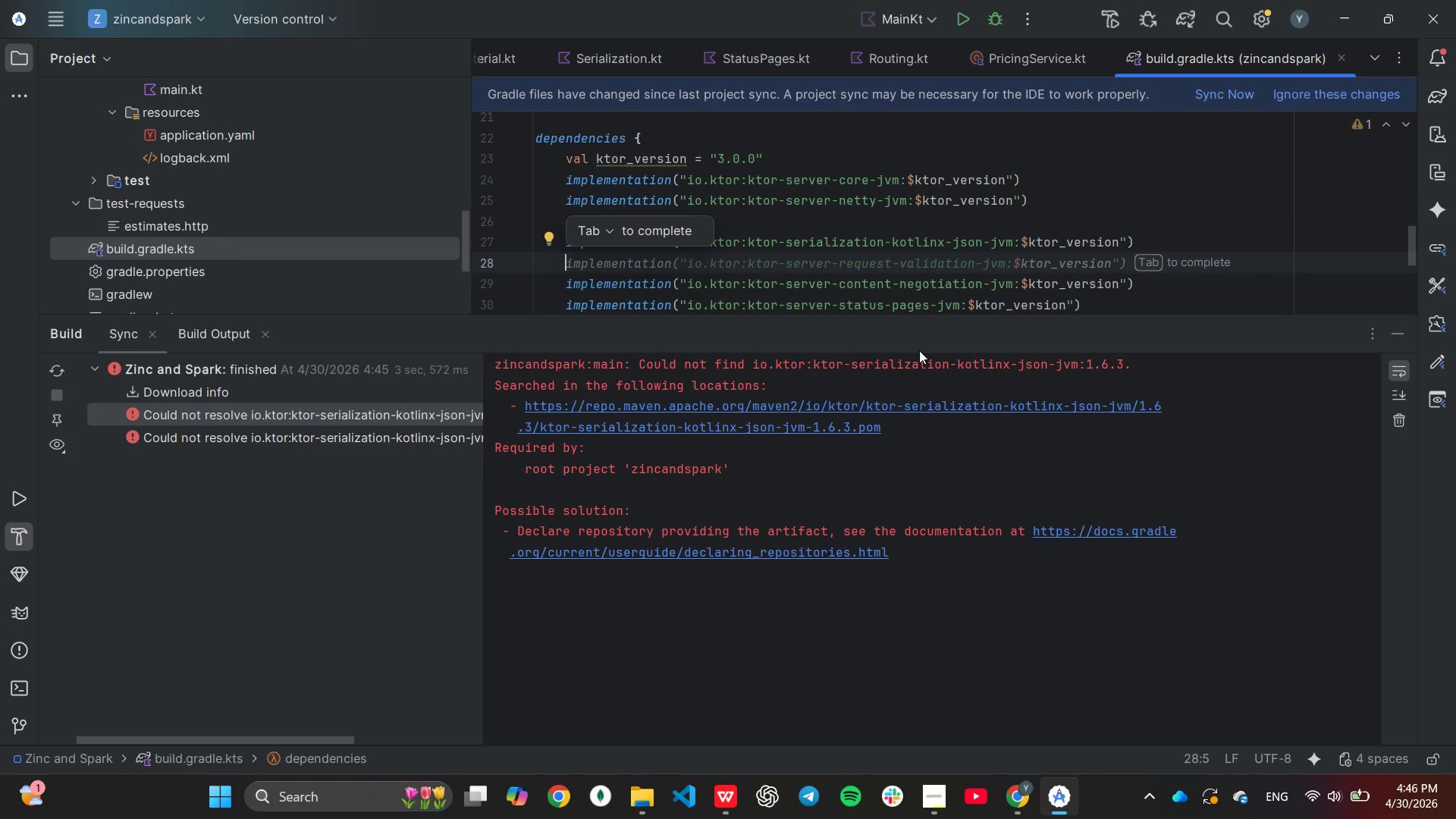 
scroll: coordinate [988, 258], scroll_direction: down, amount: 1.0
 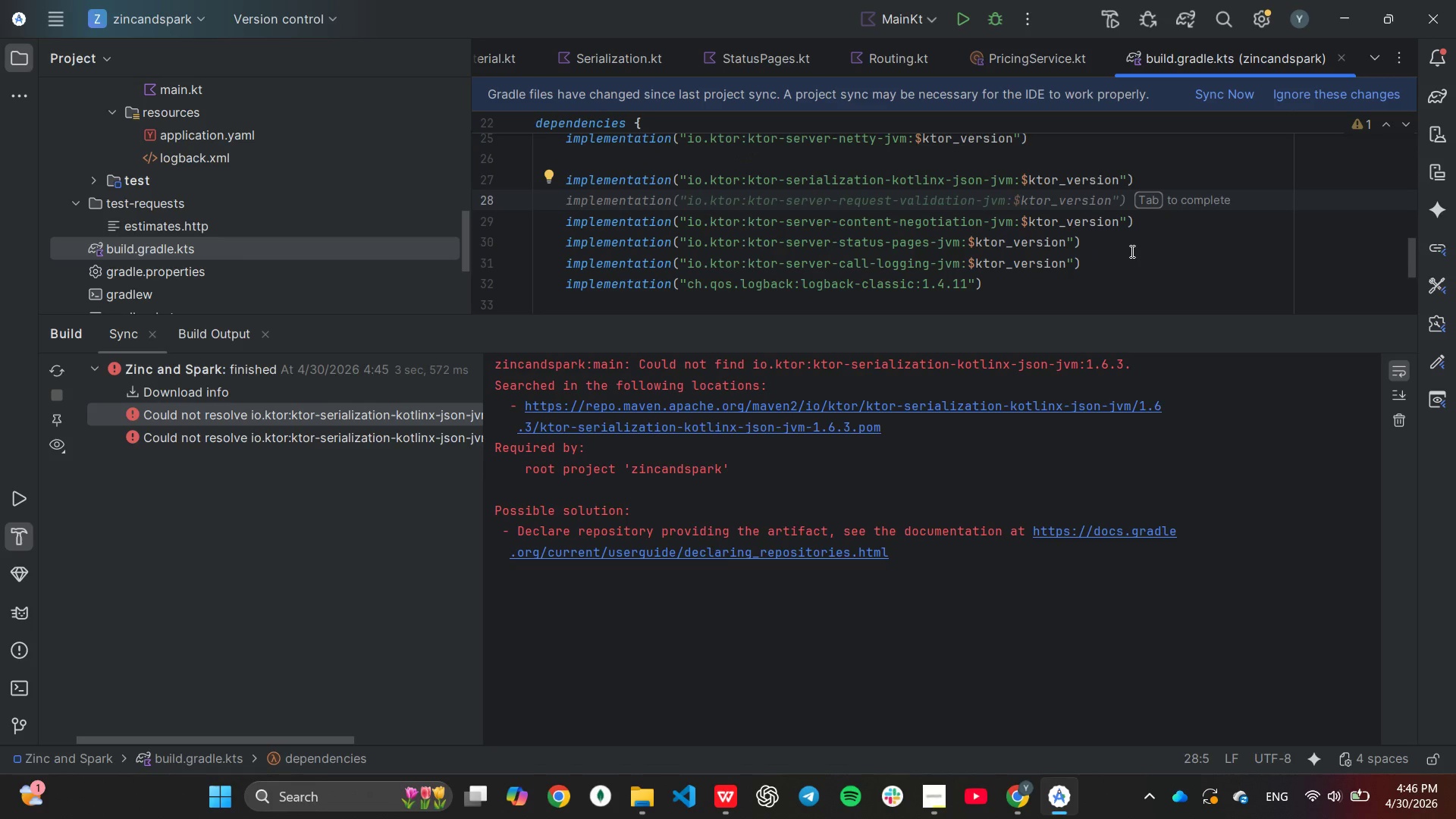 
left_click([1131, 251])
 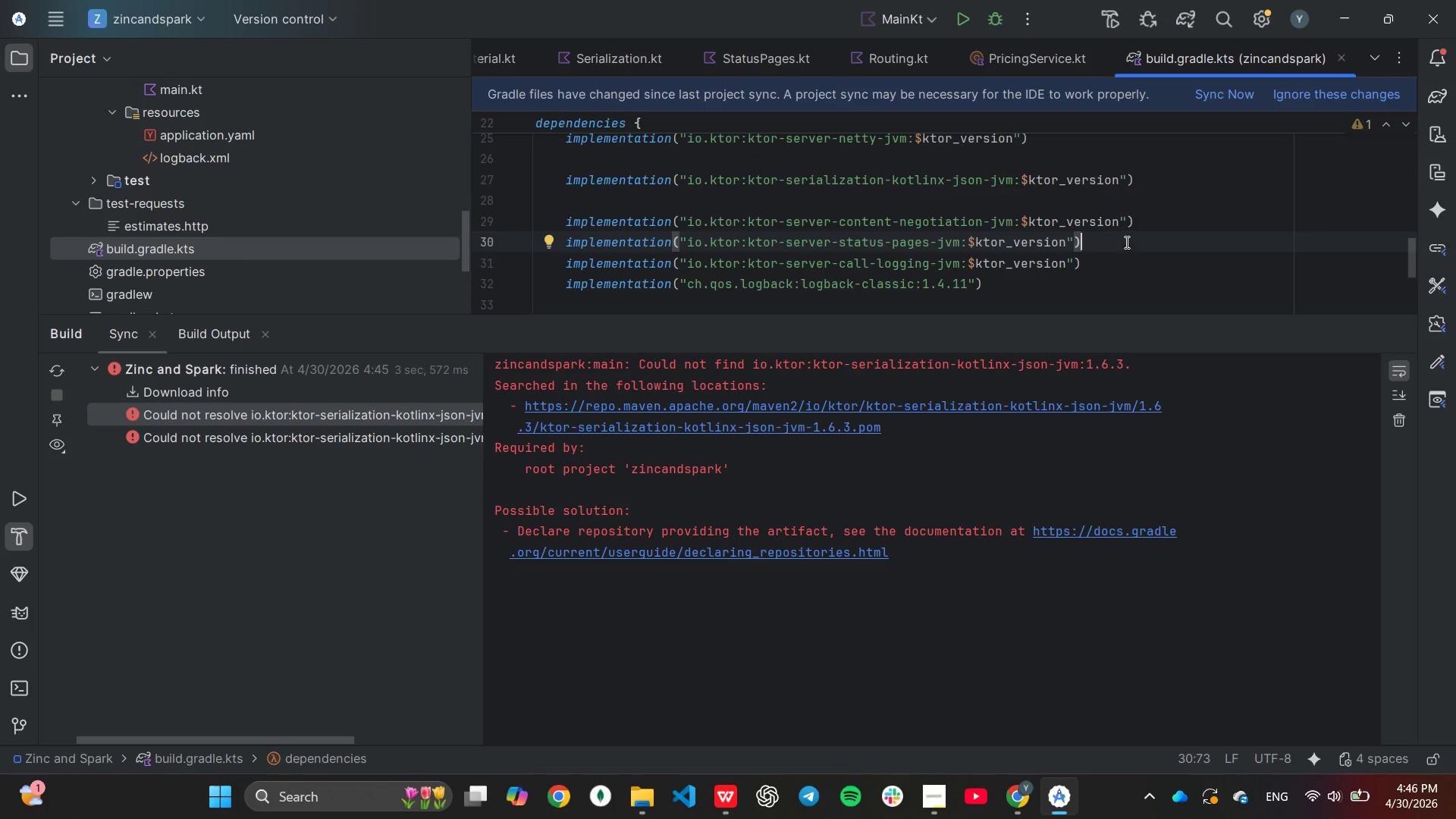 
left_click([1122, 204])
 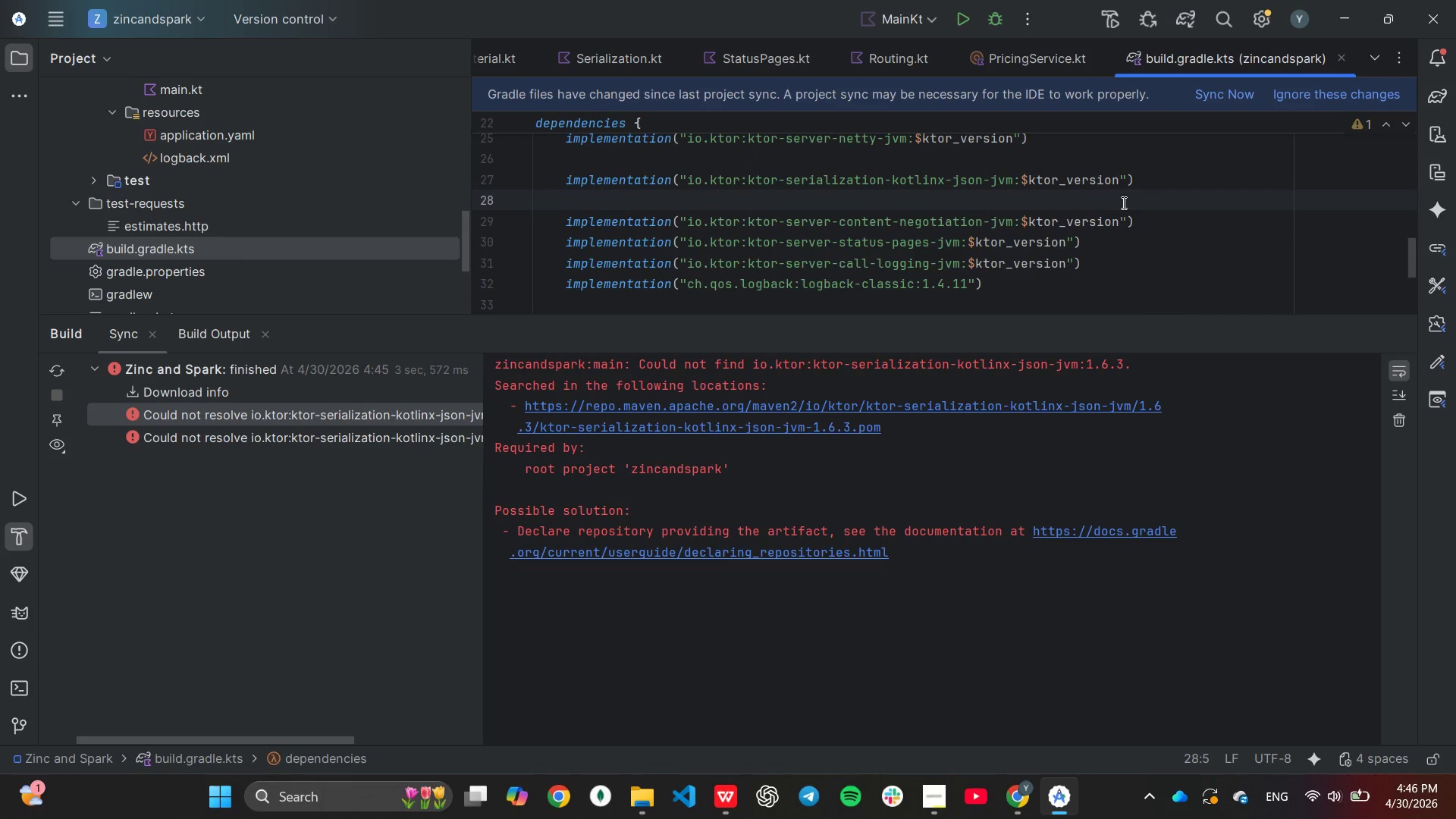 
key(Enter)
 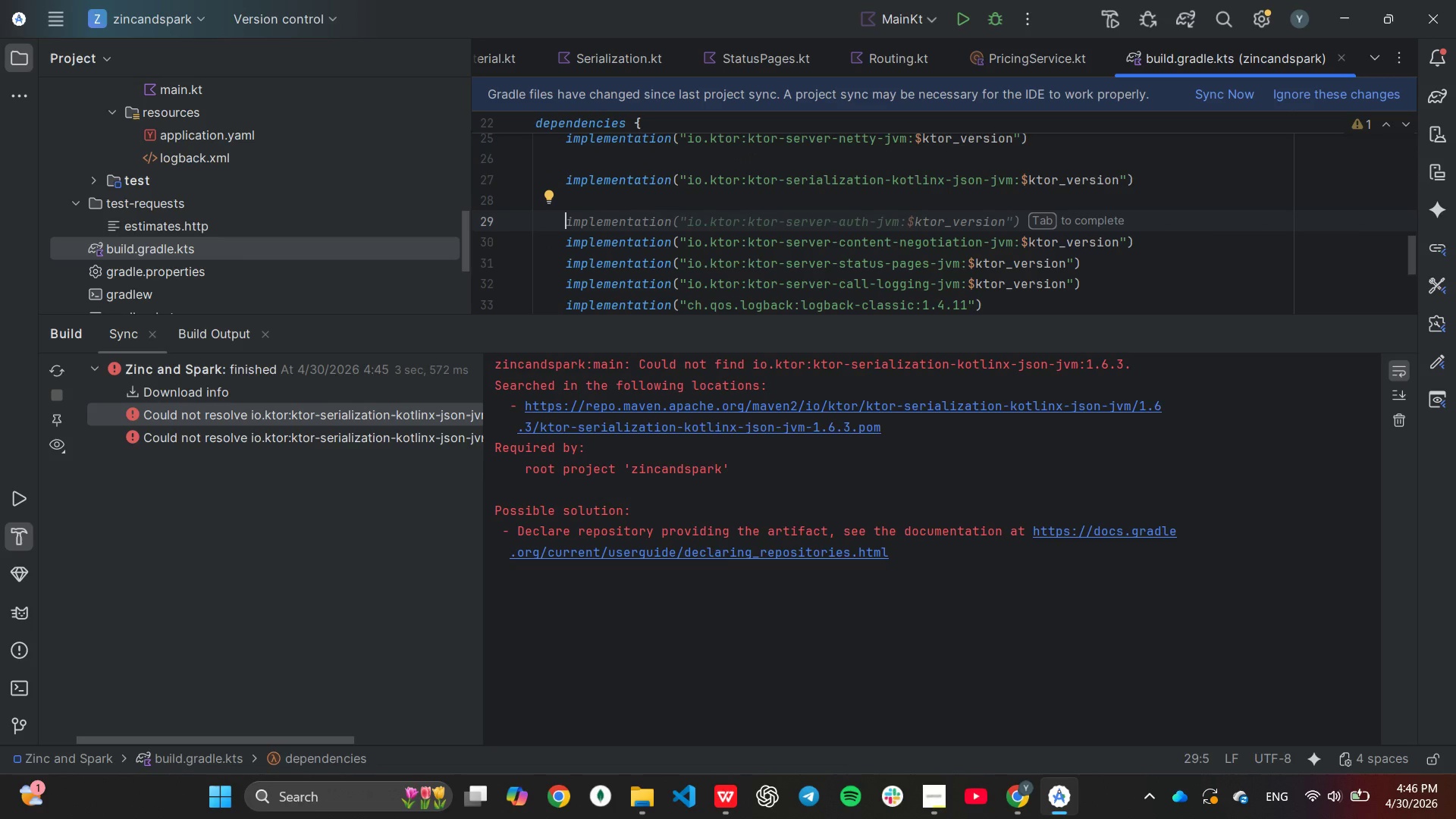 
type(im)
 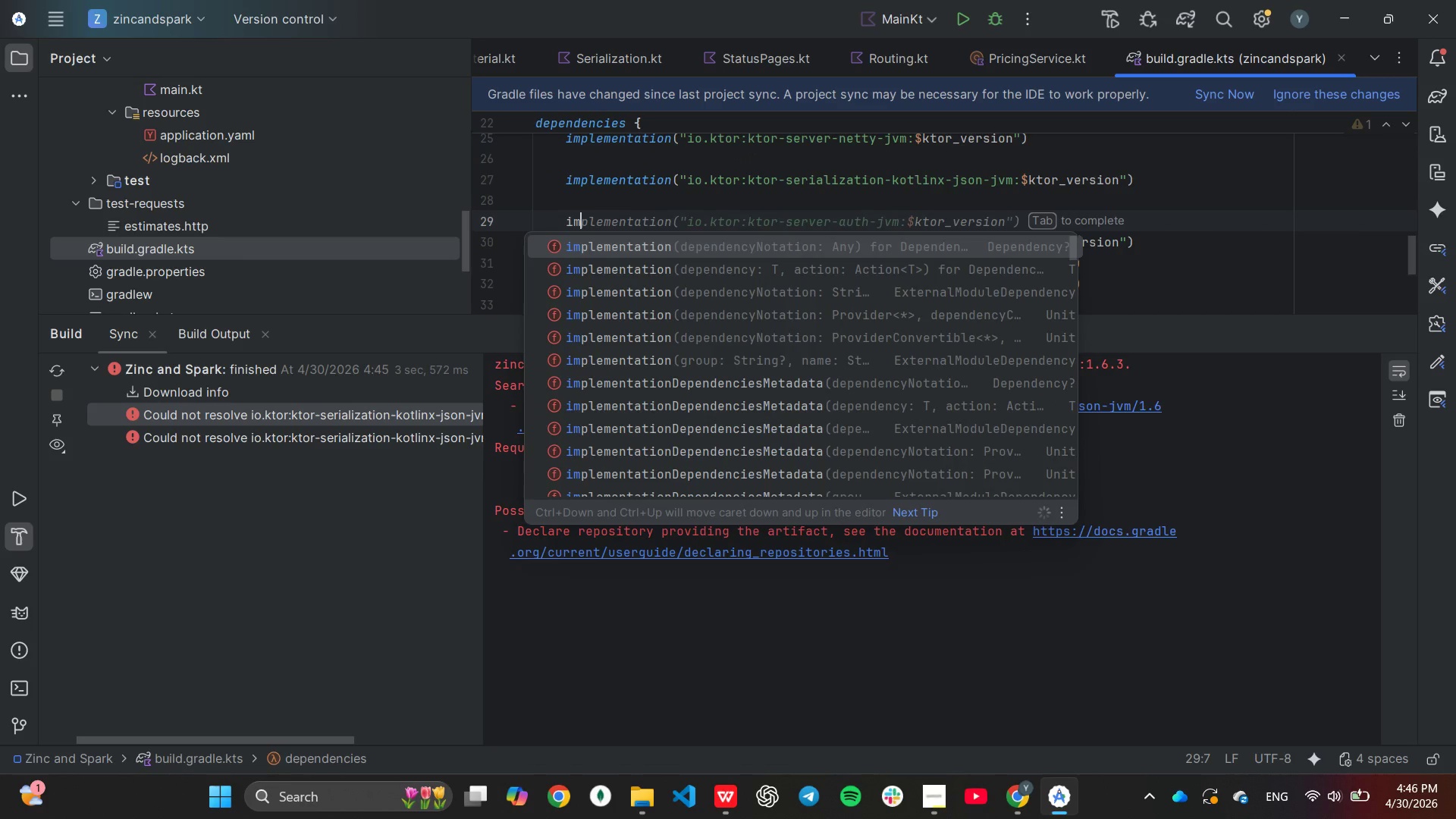 
key(Enter)
 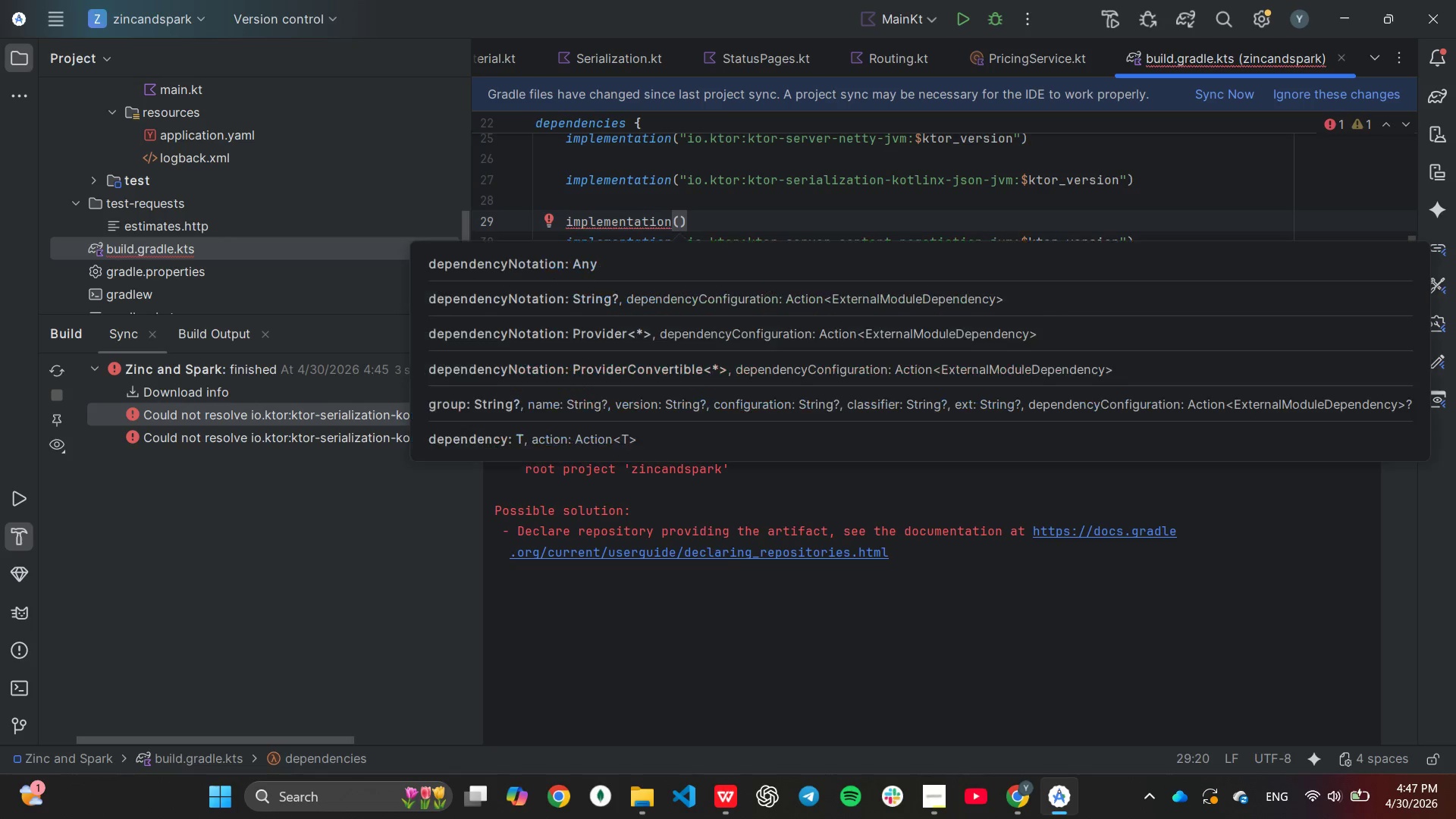 
type("org)
 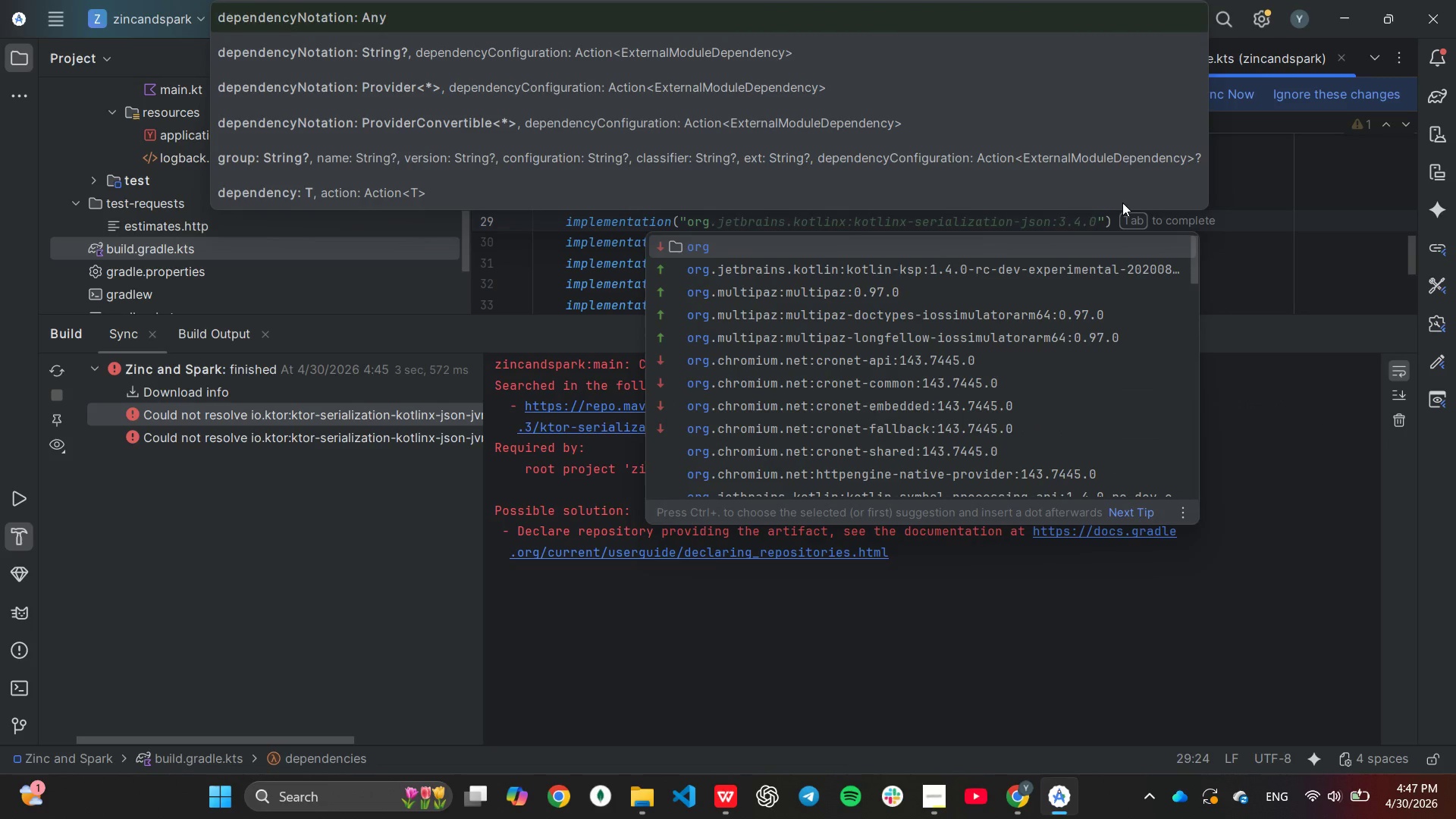 
wait(5.05)
 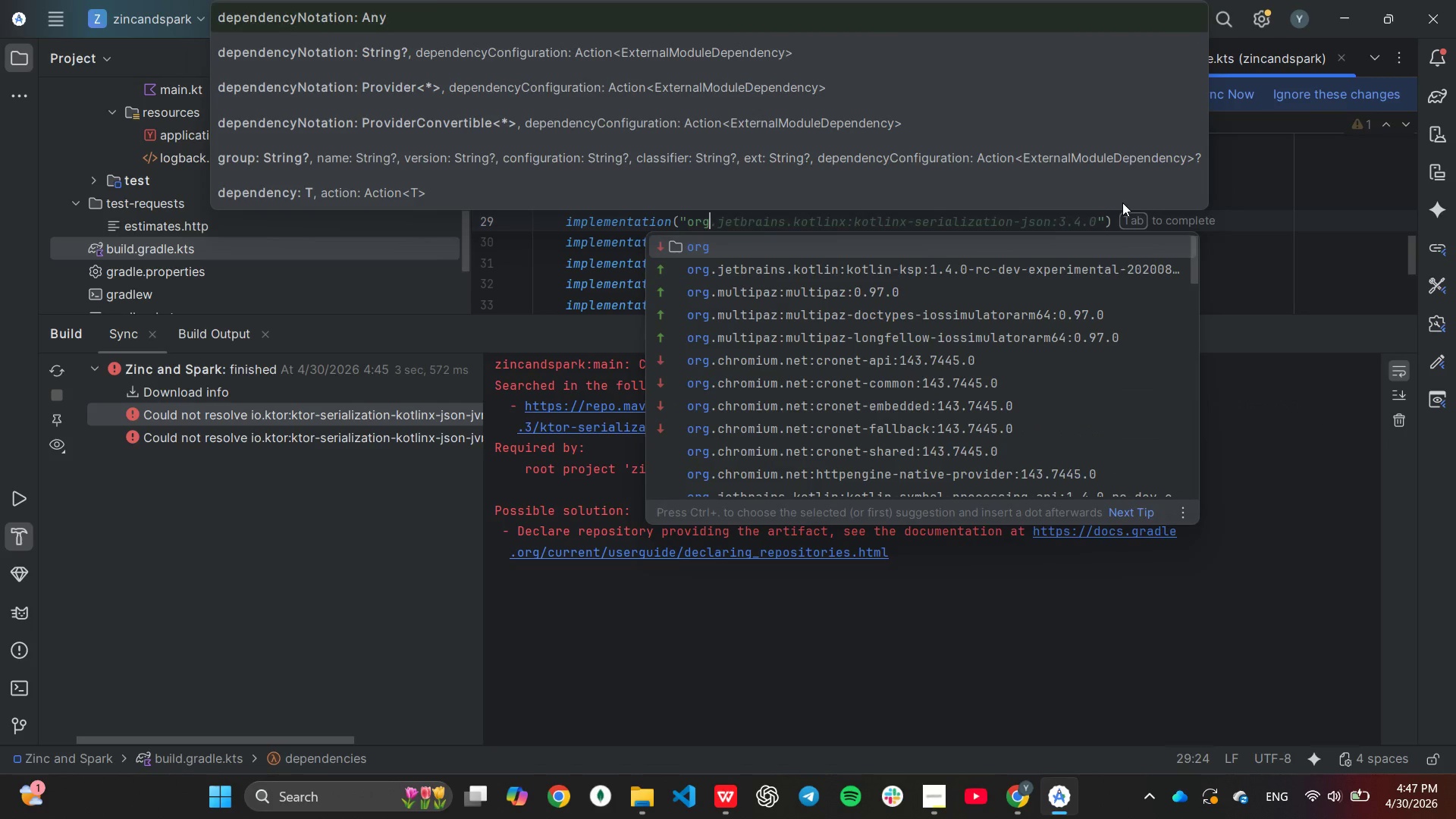 
key(Tab)
 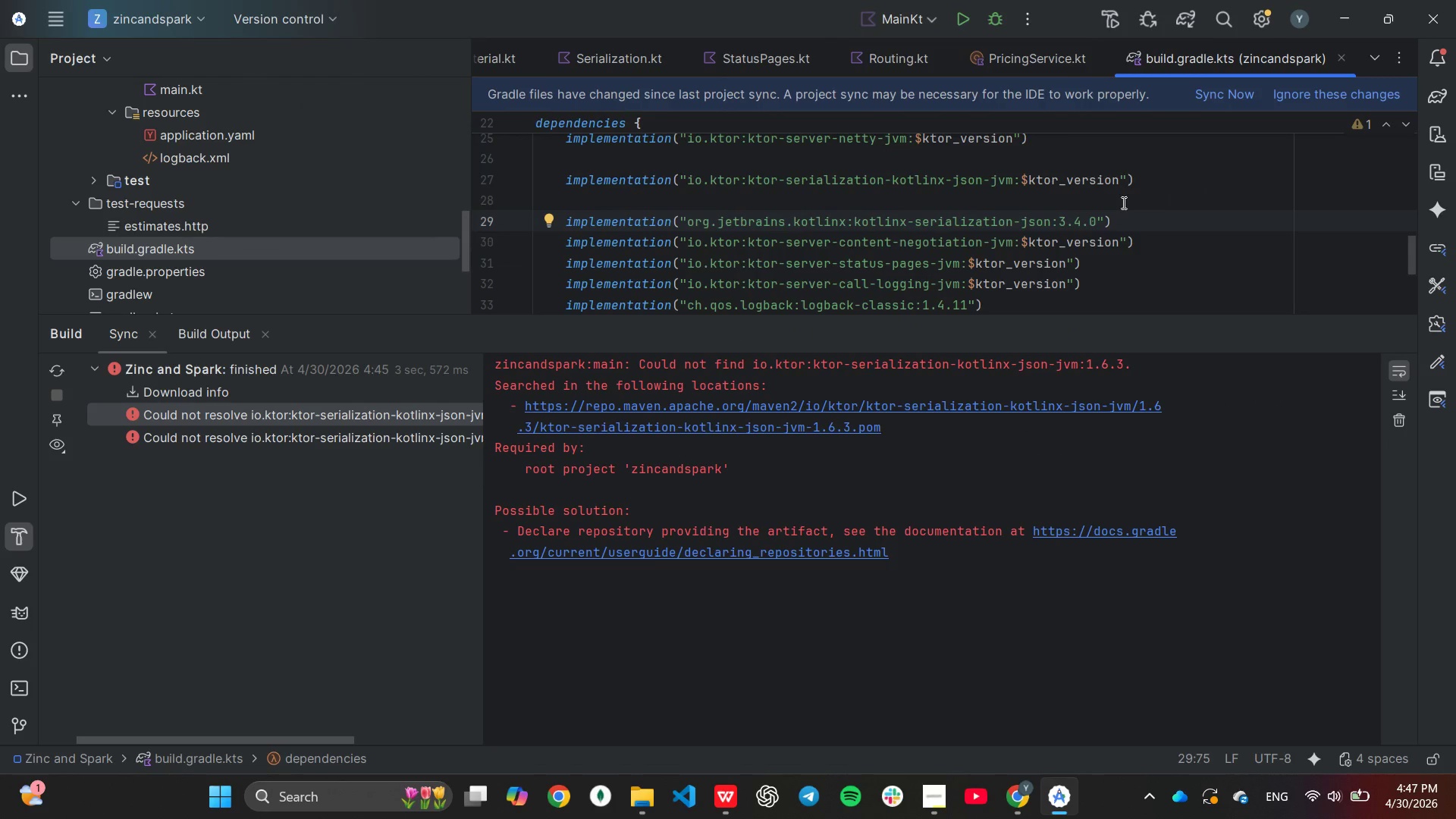 
key(Backspace)
 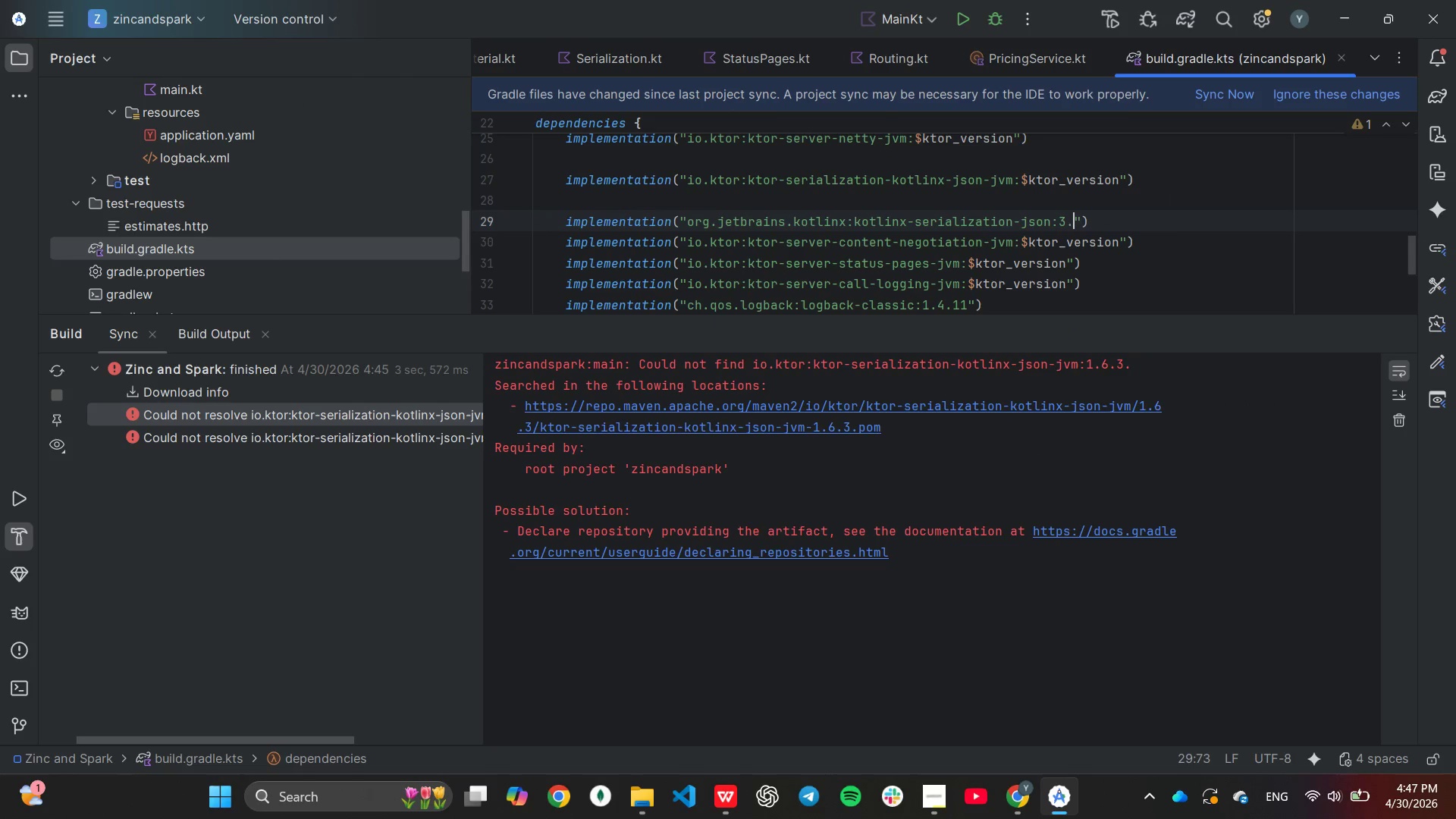 
key(Backspace)
 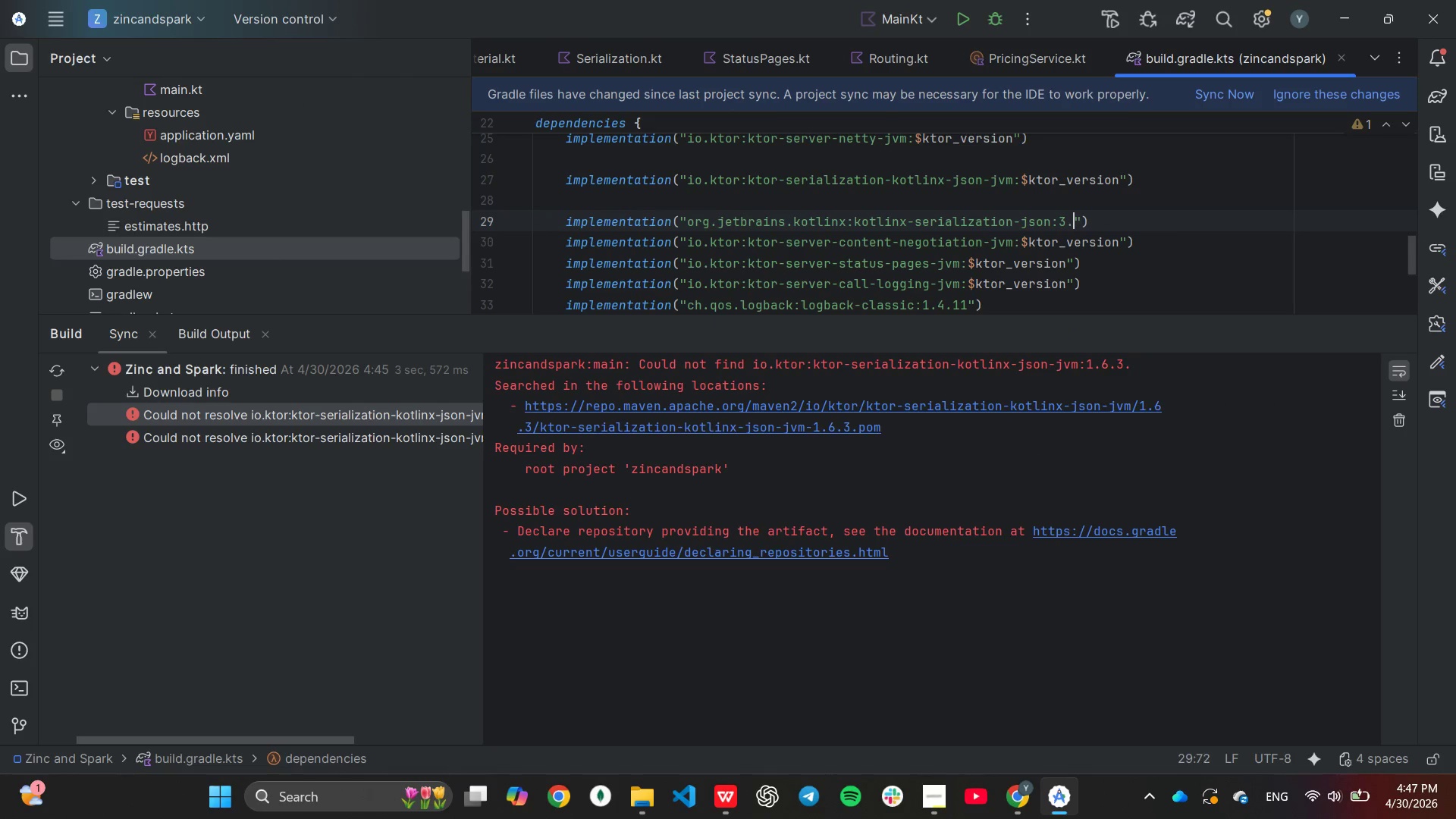 
key(Backspace)
 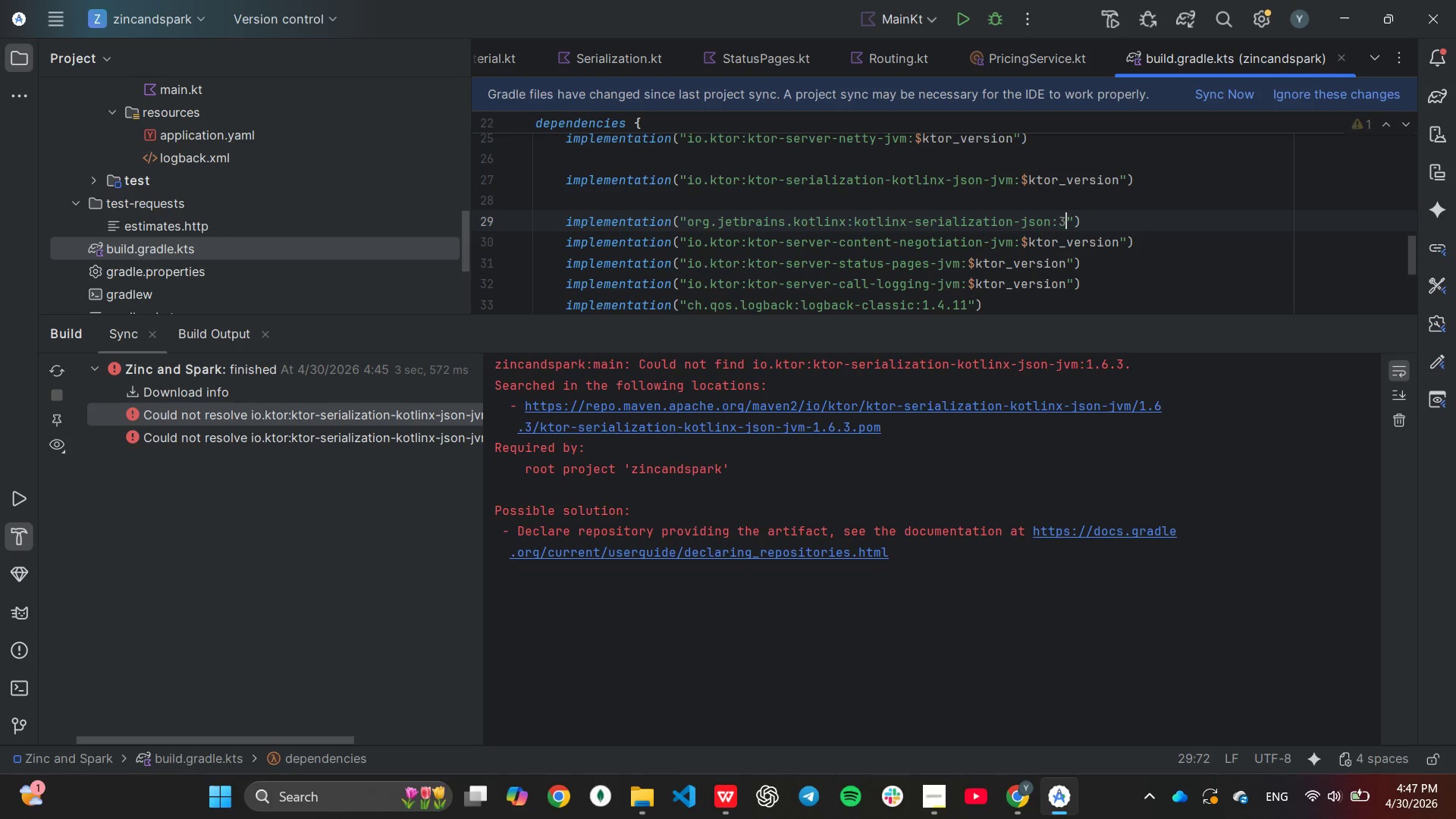 
key(Backspace)
 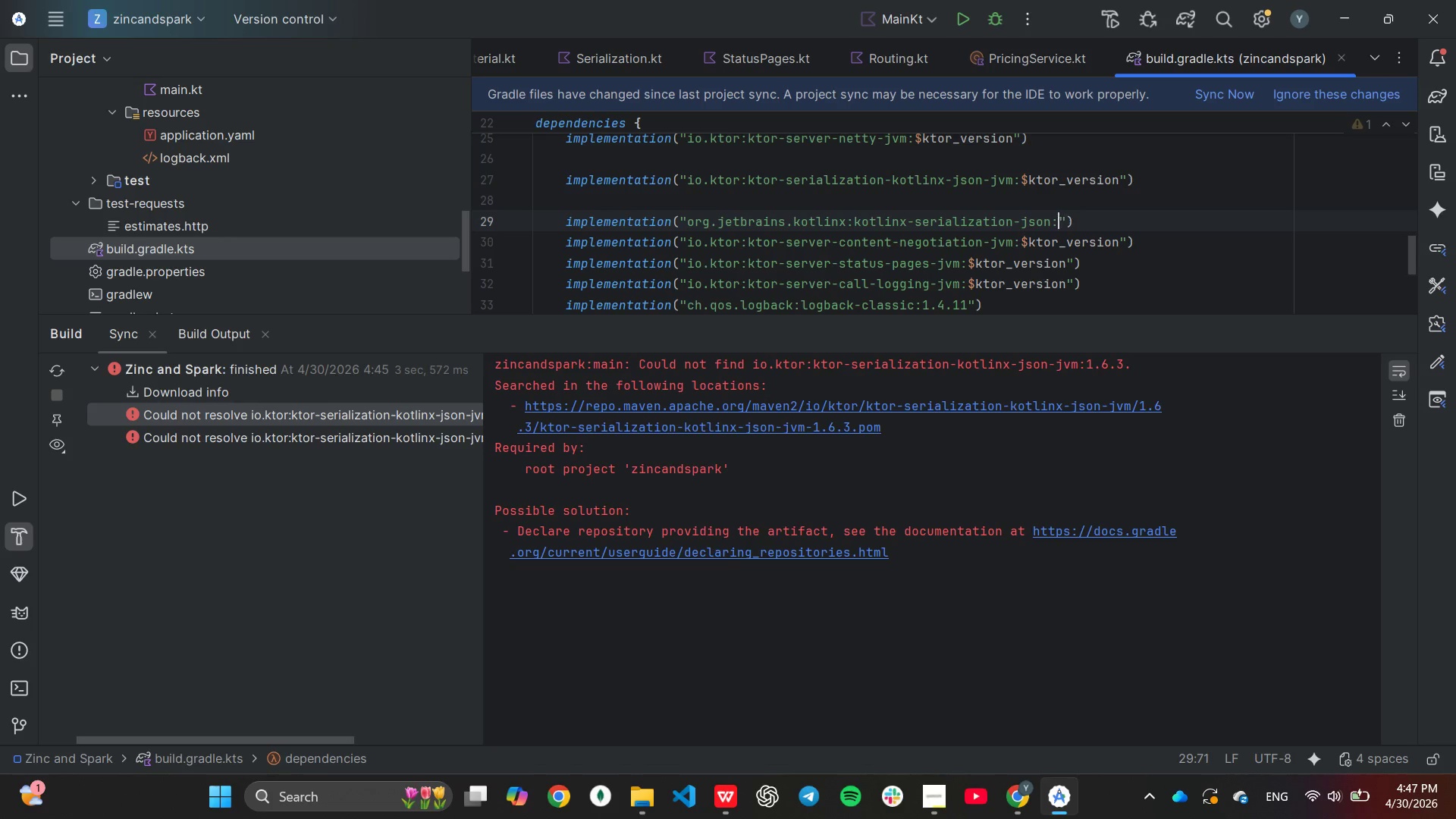 
key(Backspace)
 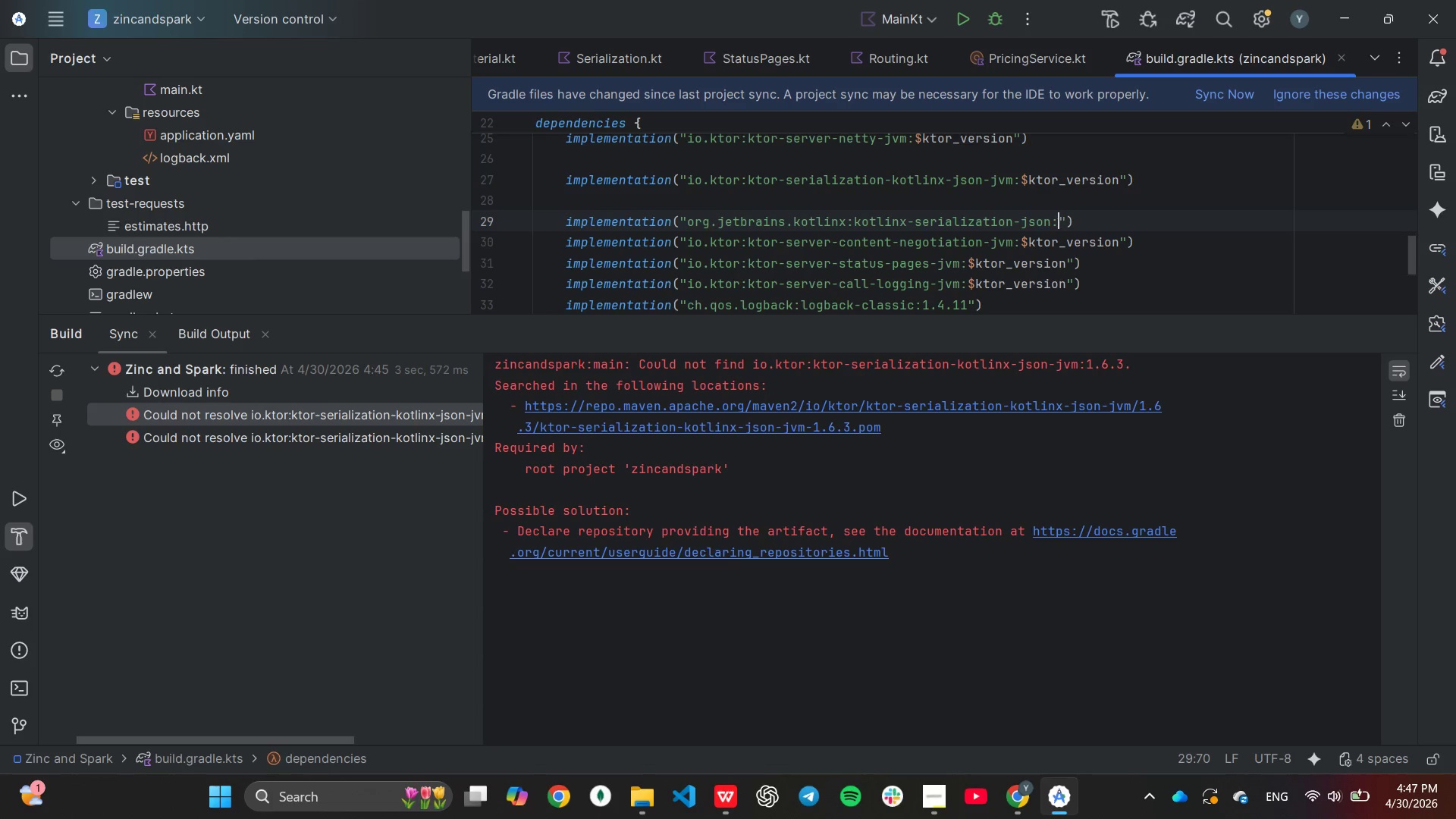 
key(1)
 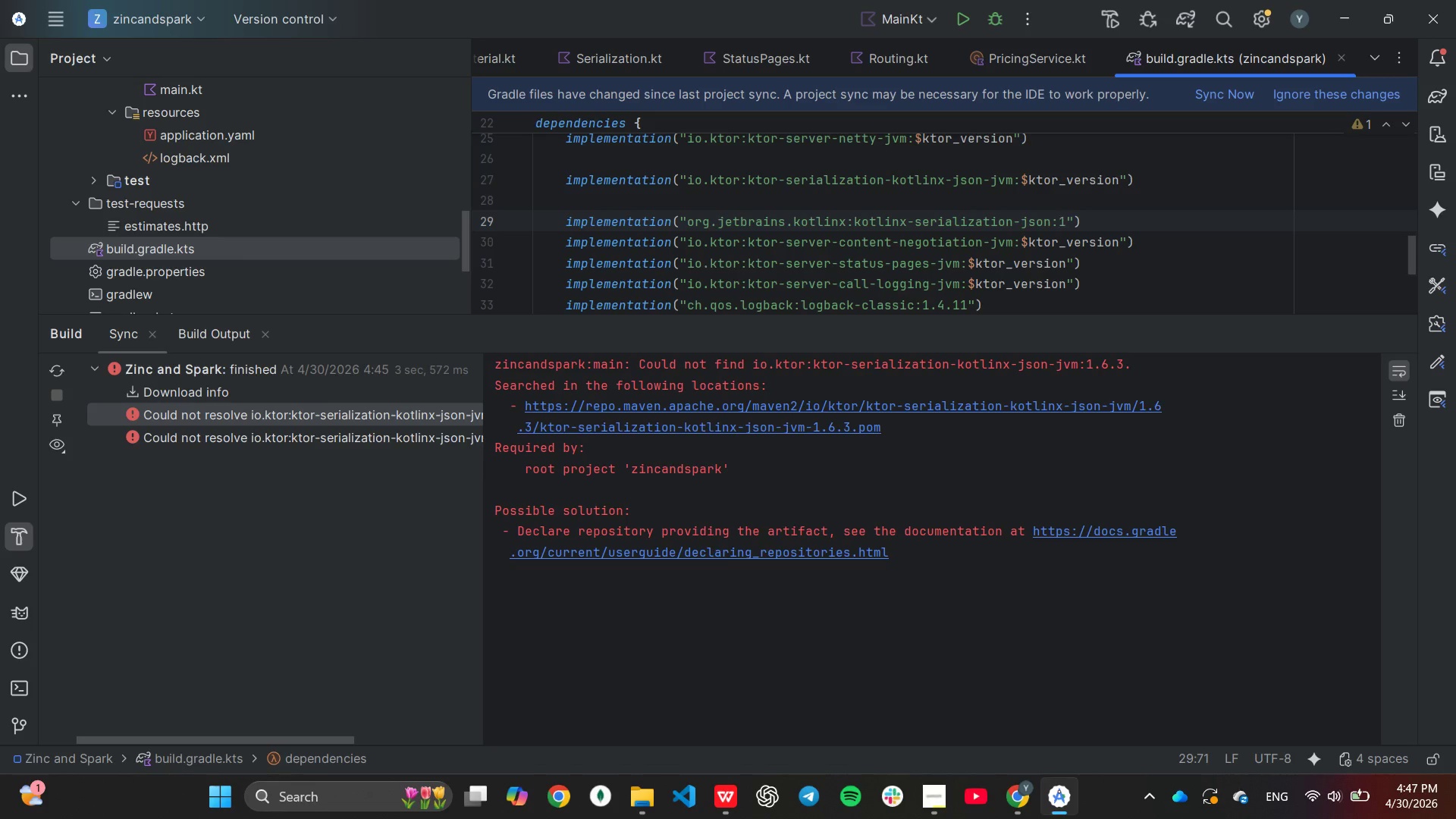 
key(Period)
 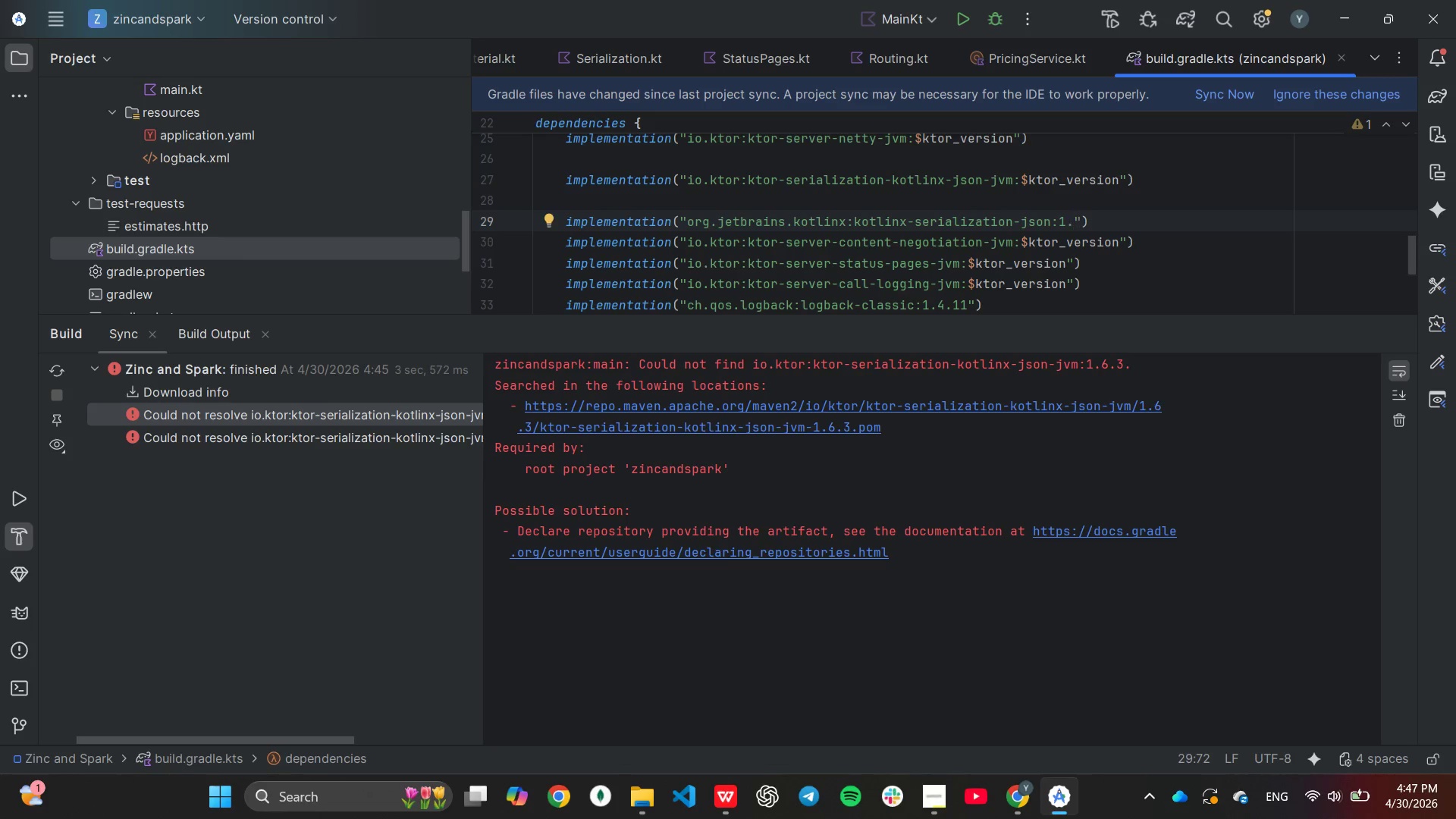 
key(6)
 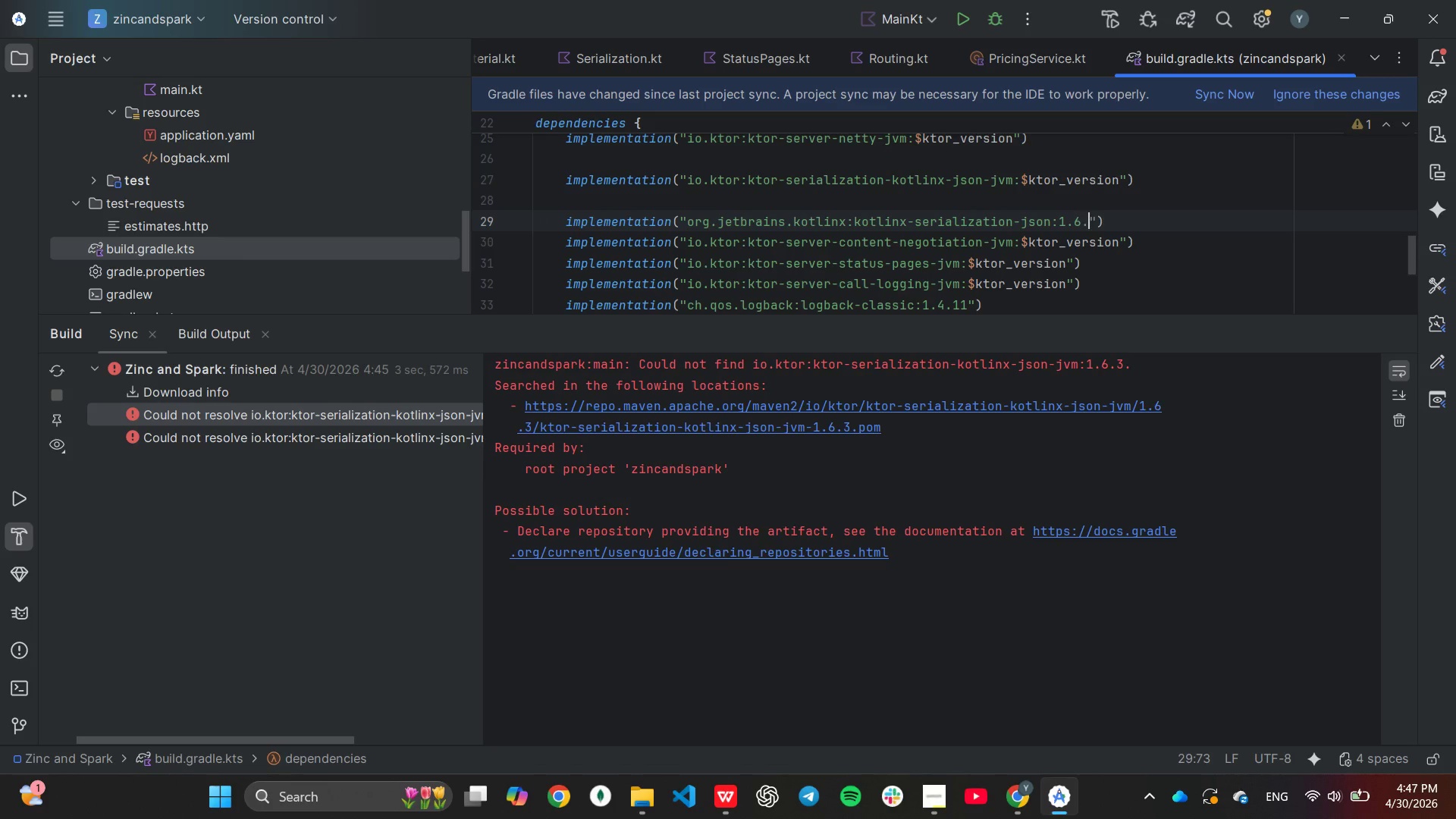 
key(Period)
 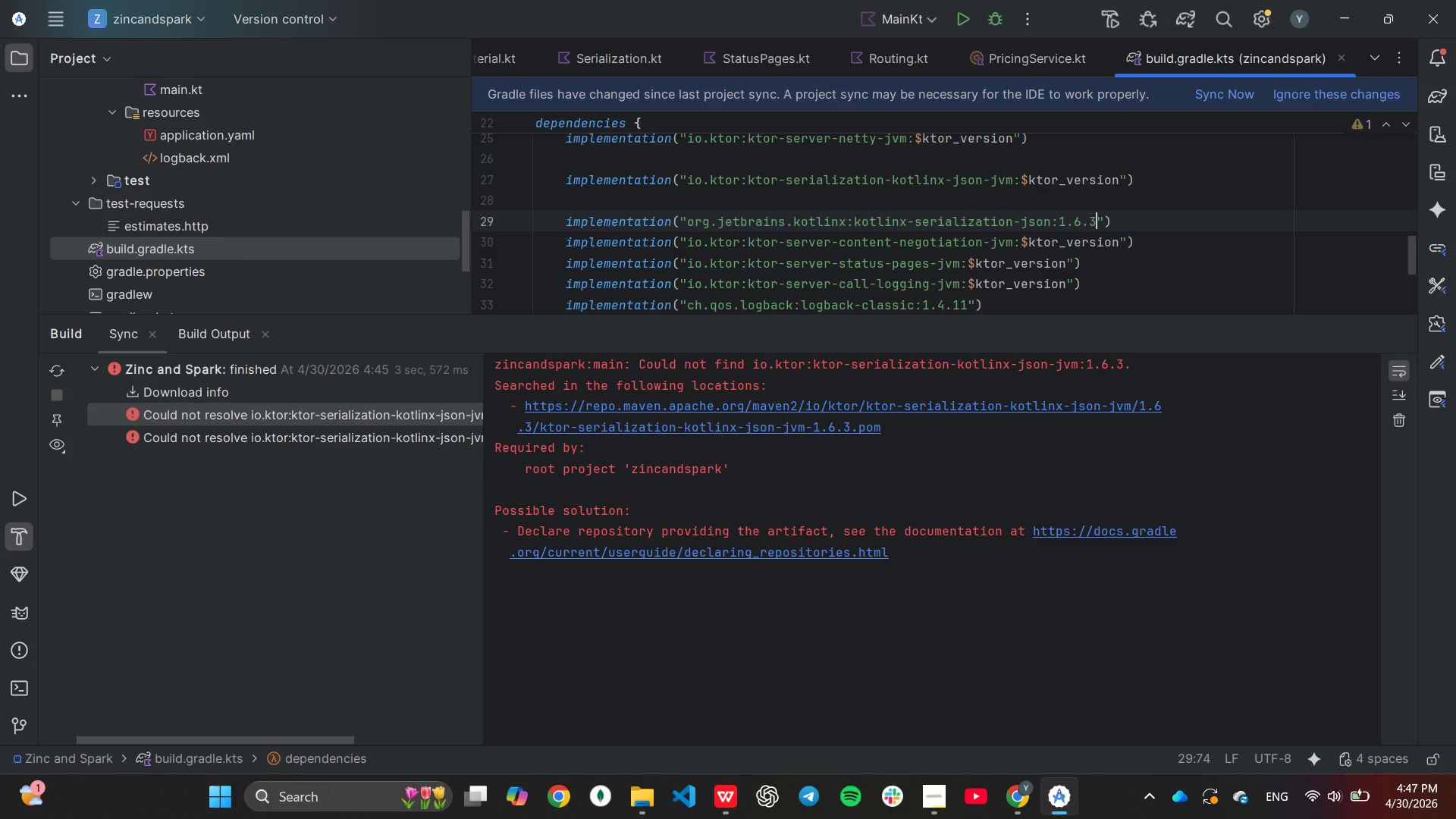 
key(3)
 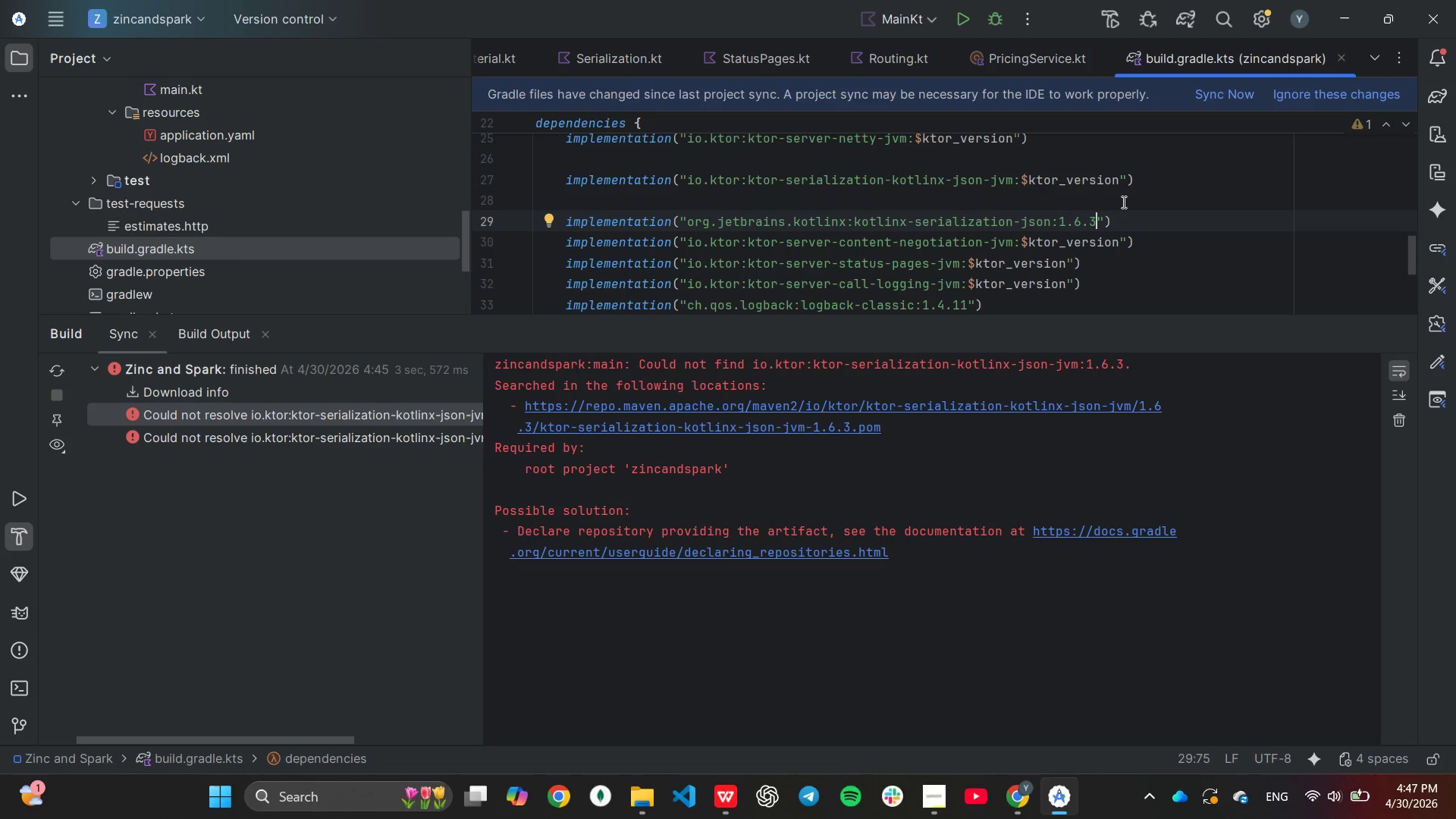 
key(End)
 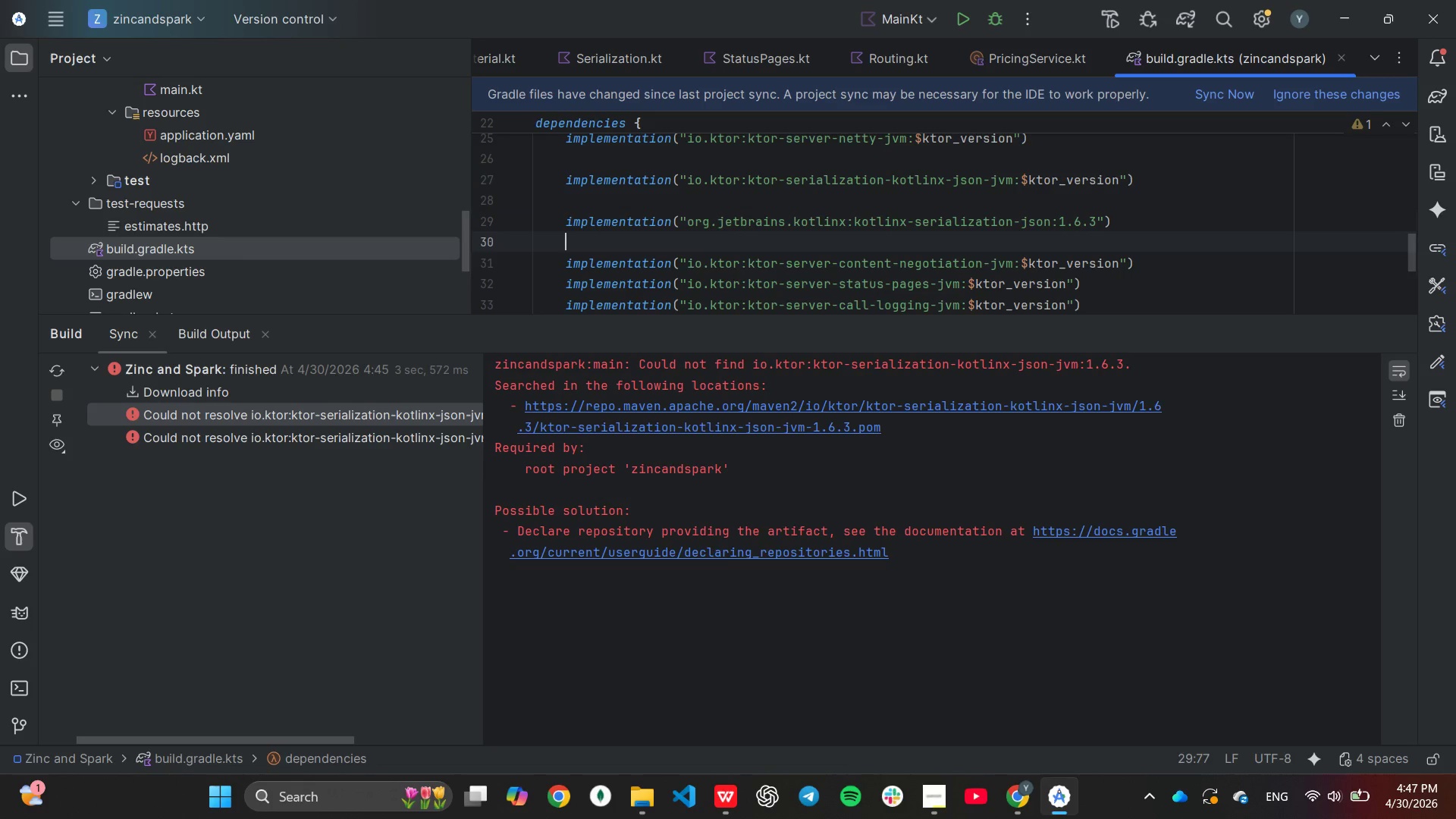 
key(Enter)
 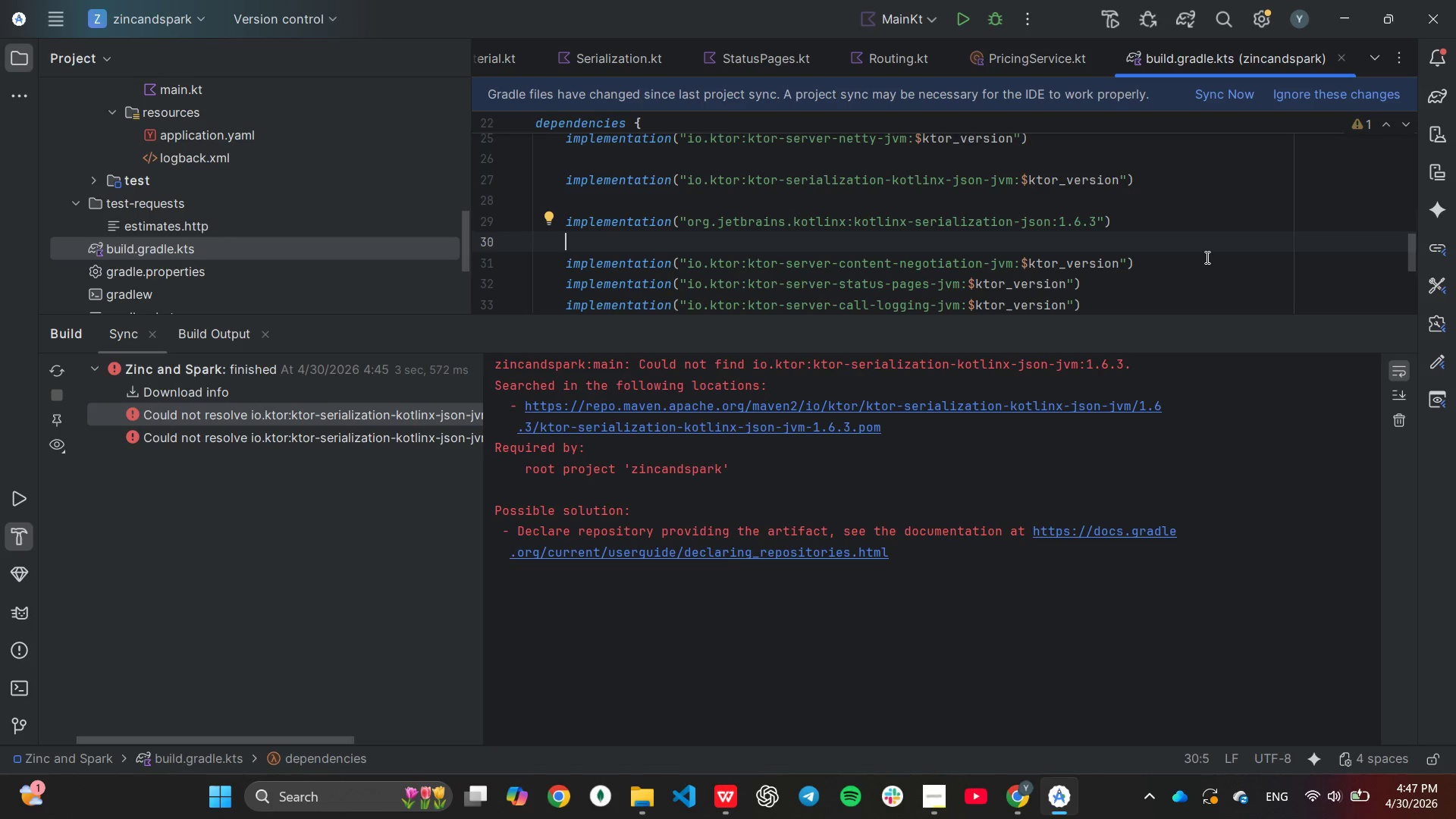 
wait(6.33)
 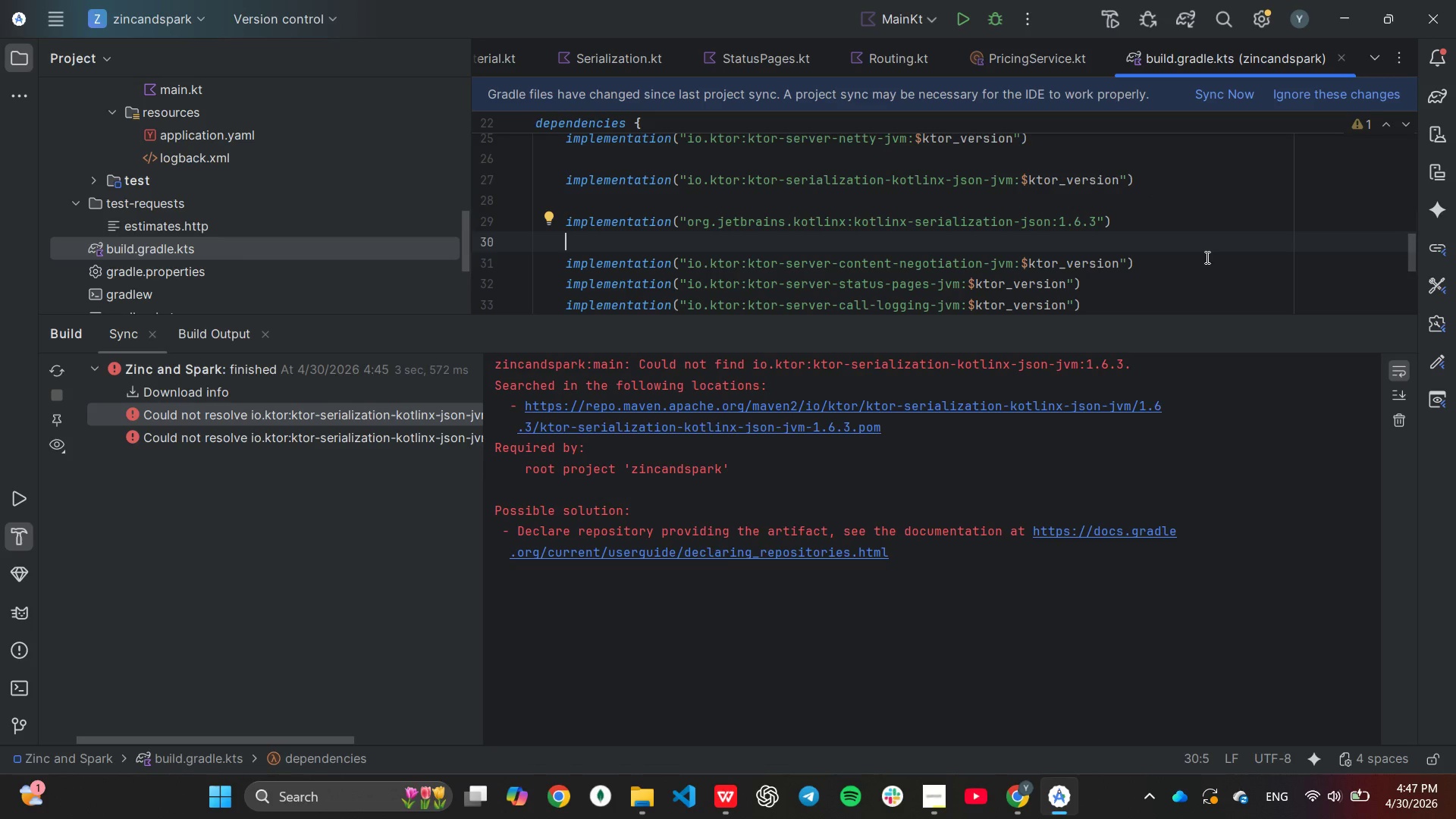 
scroll: coordinate [1204, 256], scroll_direction: down, amount: 1.0
 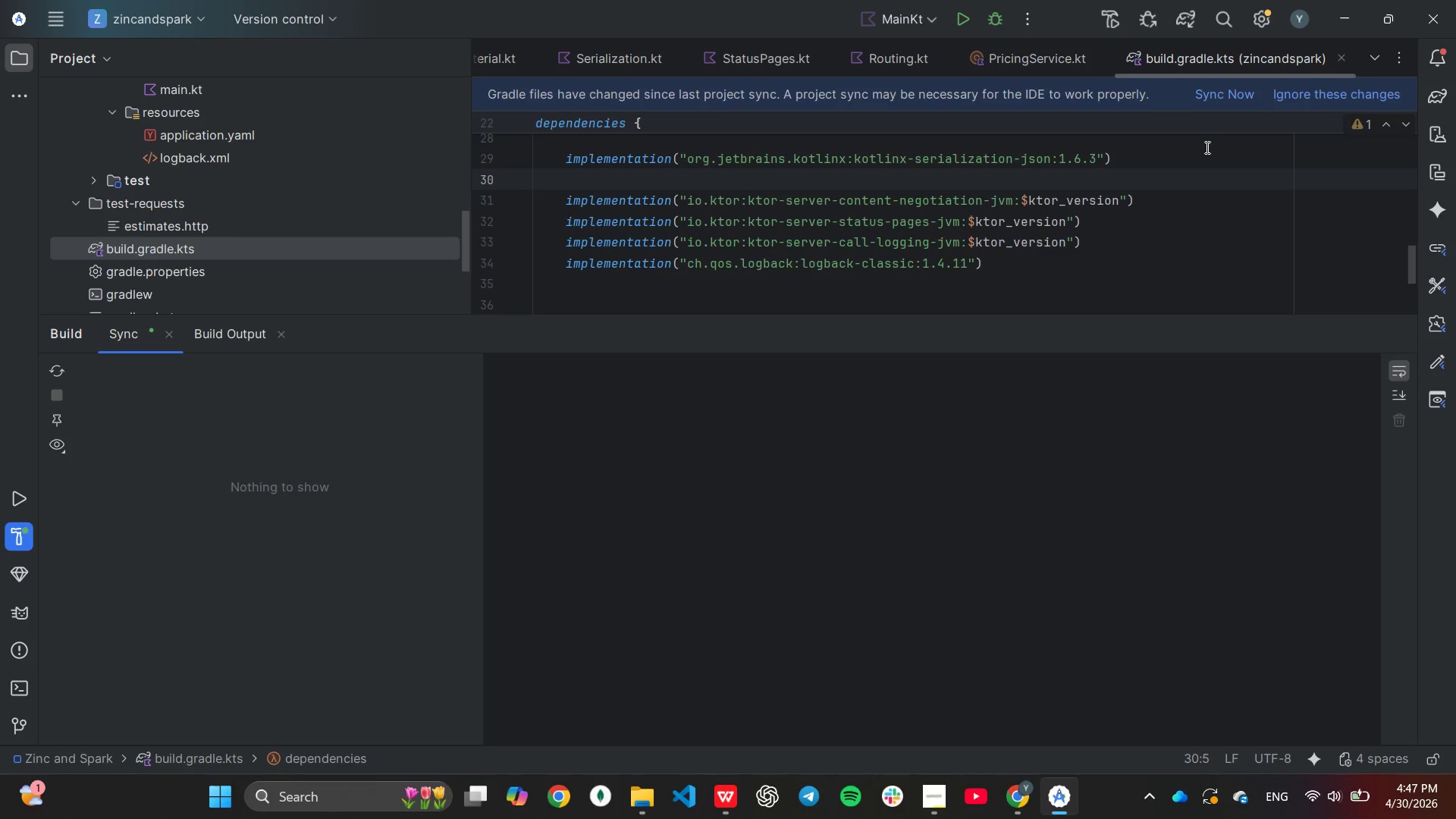 
wait(12.35)
 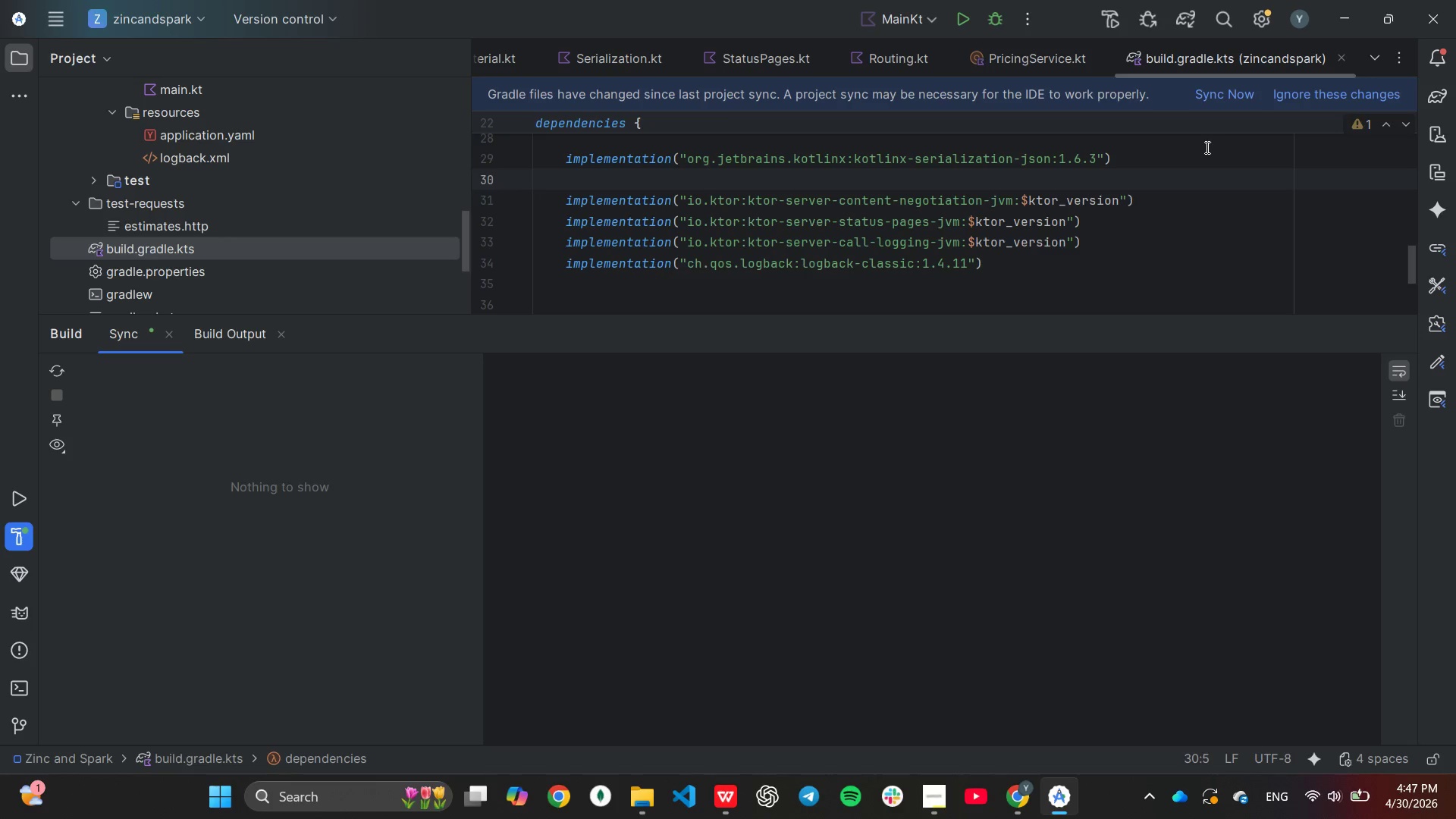 
left_click([9, 691])
 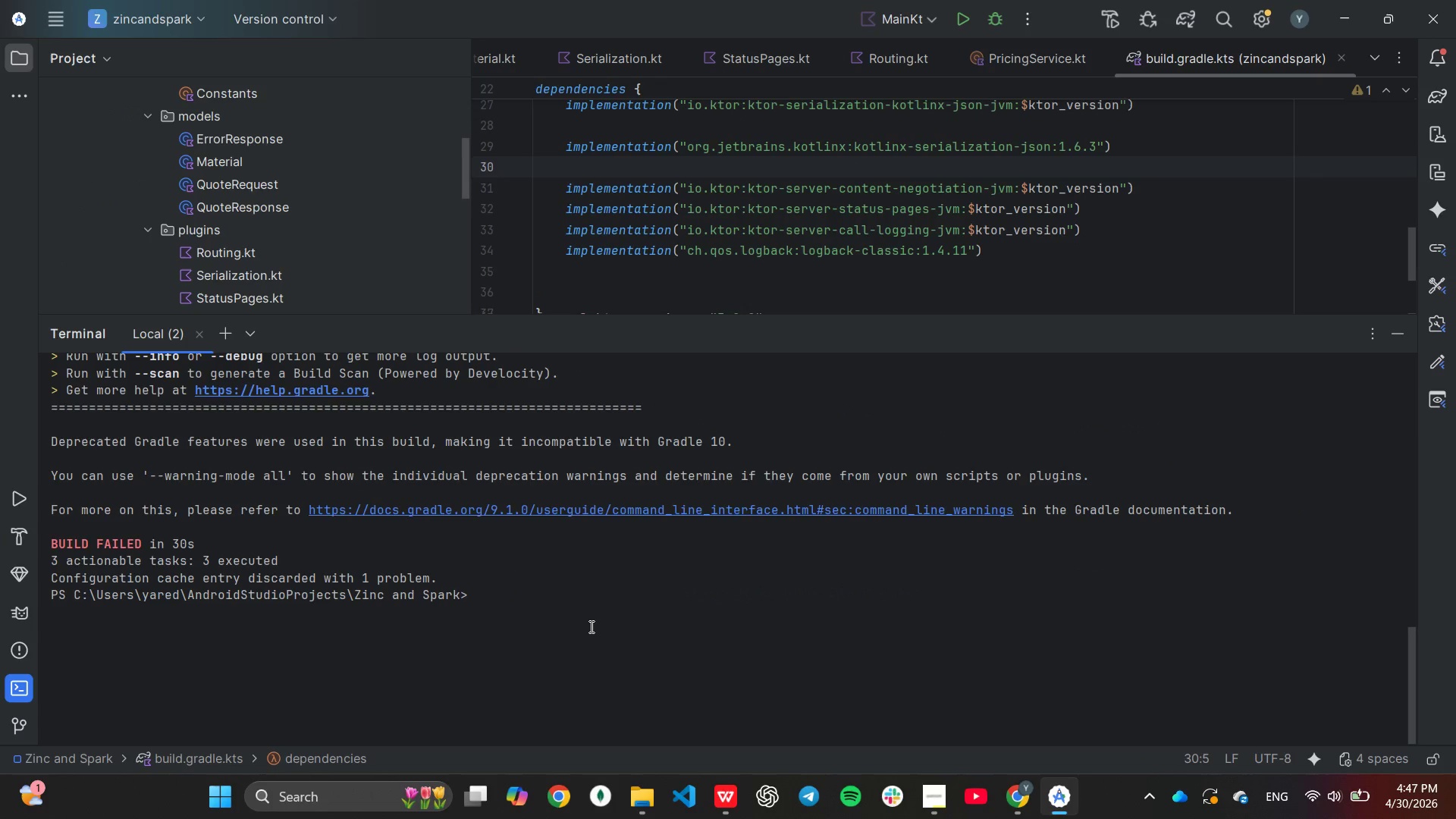 
left_click([591, 626])
 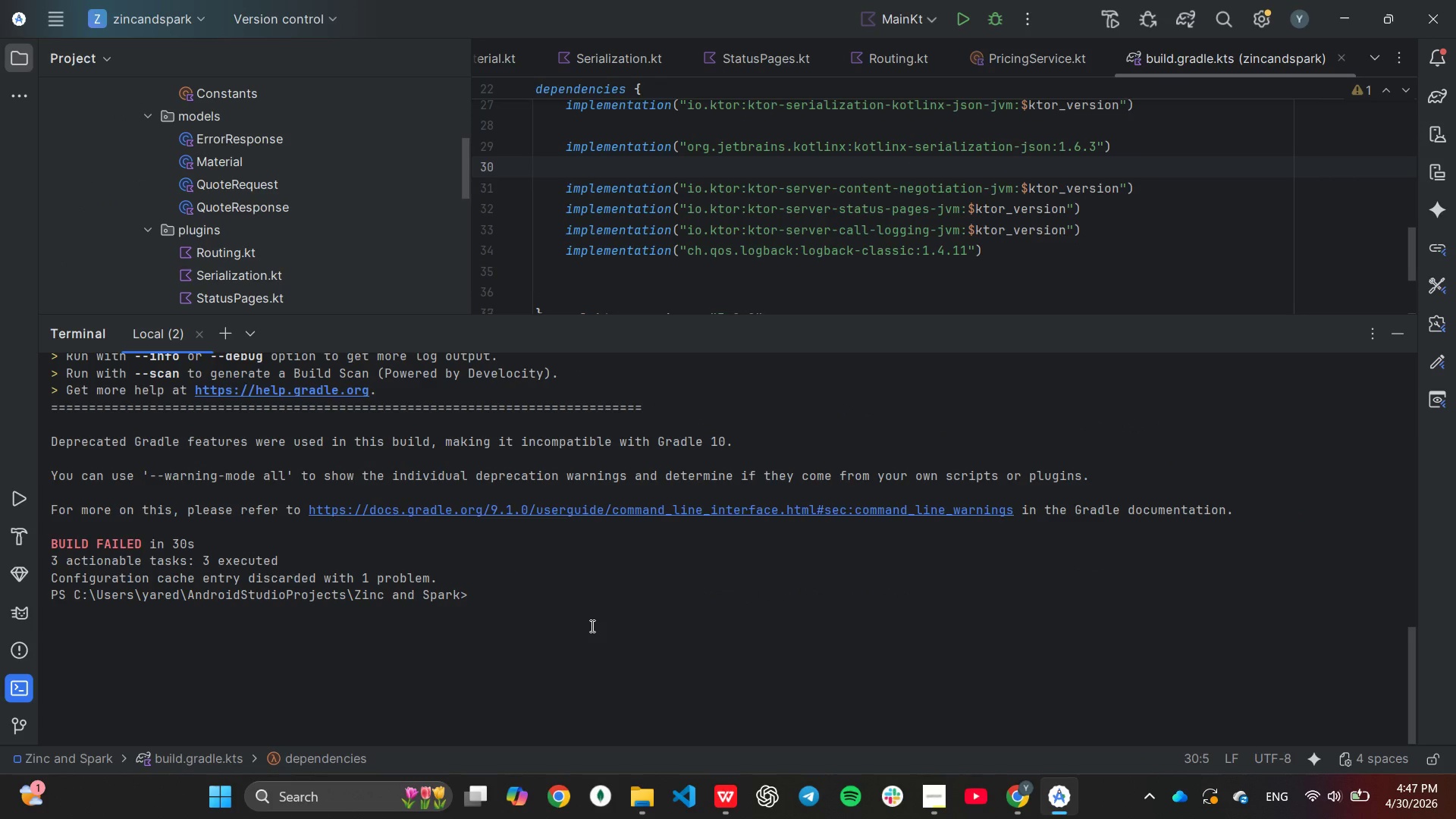 
key(ArrowUp)
 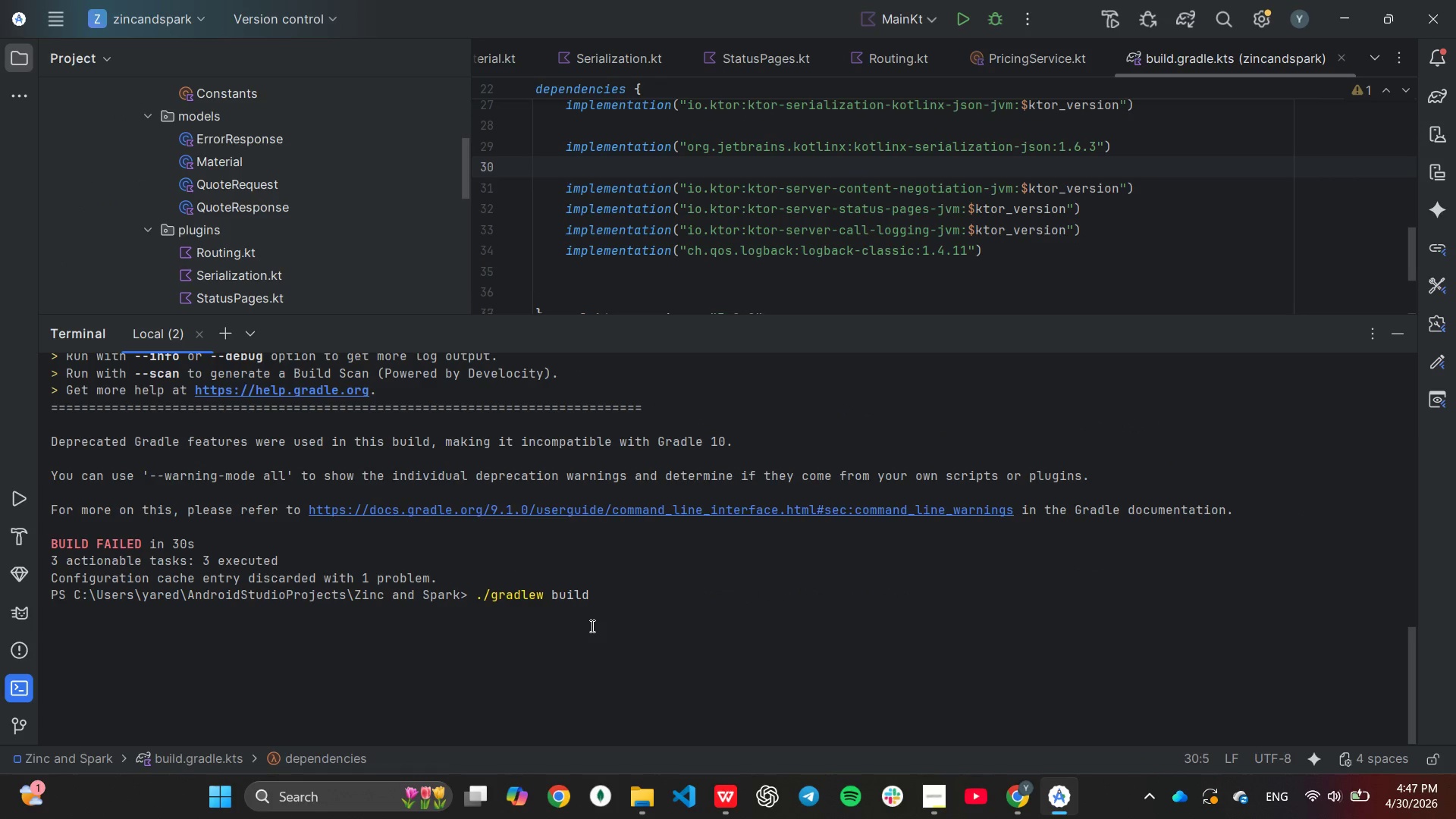 
key(Enter)
 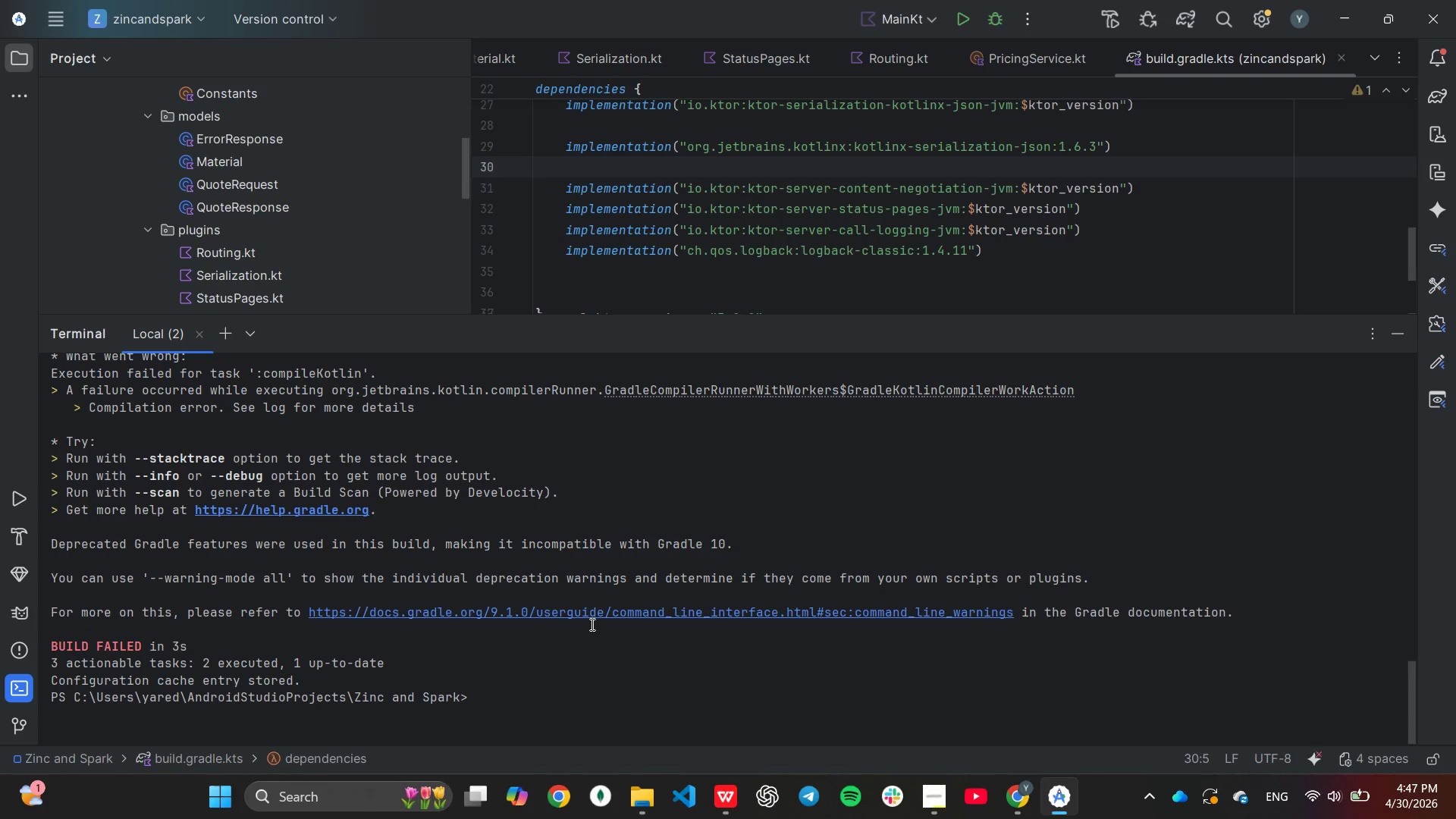 
wait(5.41)
 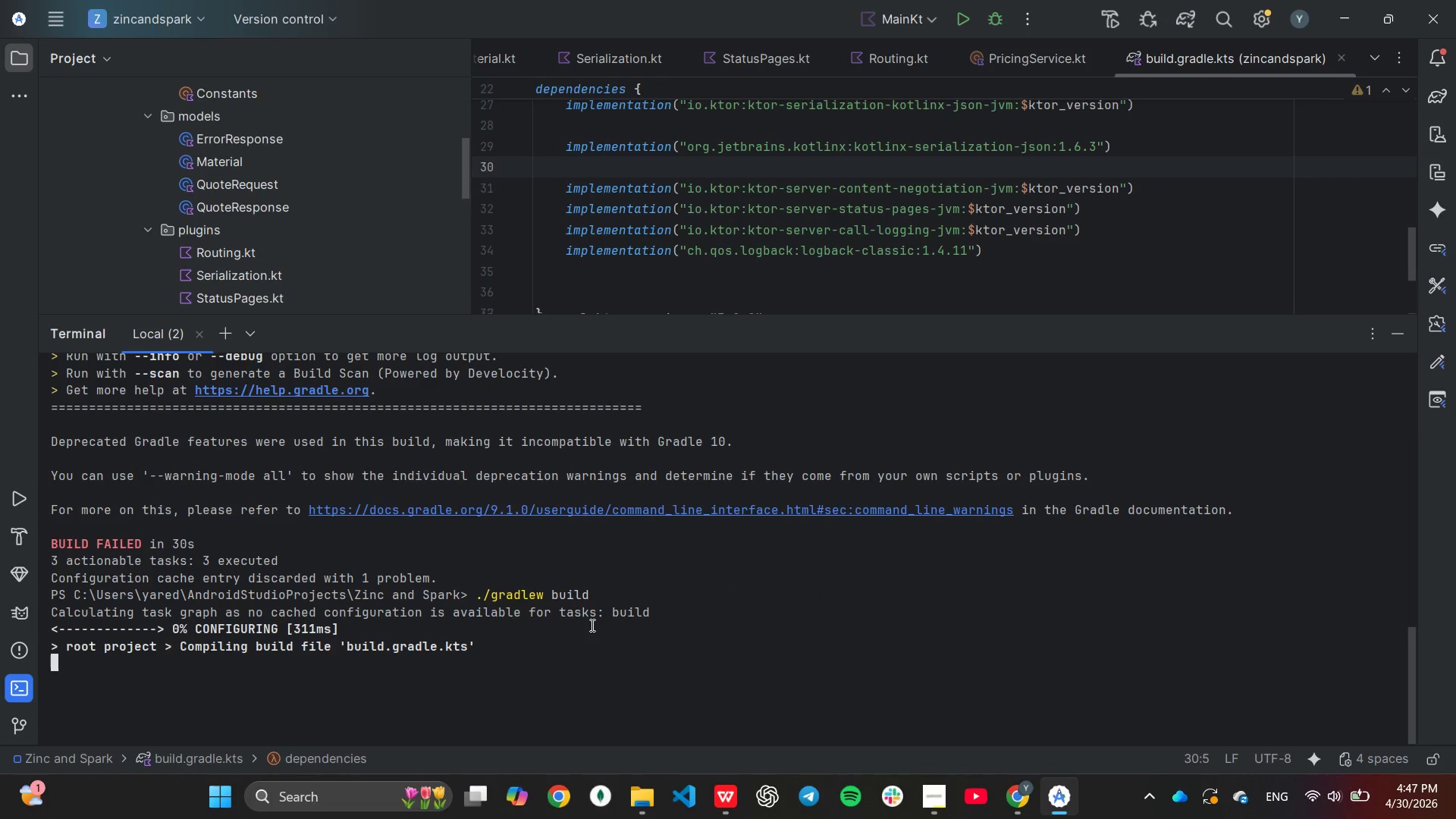 
scroll: coordinate [690, 525], scroll_direction: up, amount: 8.0
 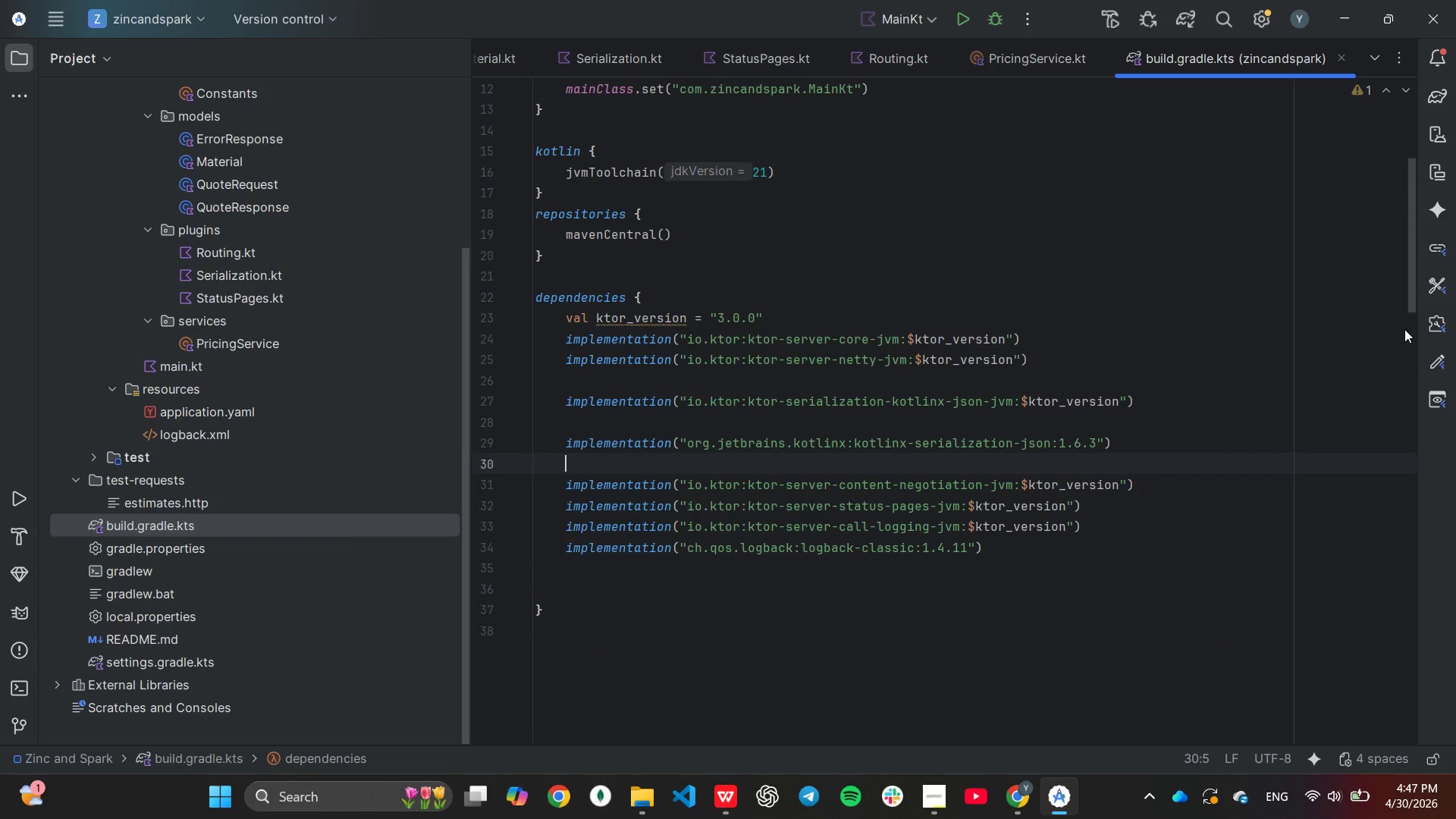 
wait(6.69)
 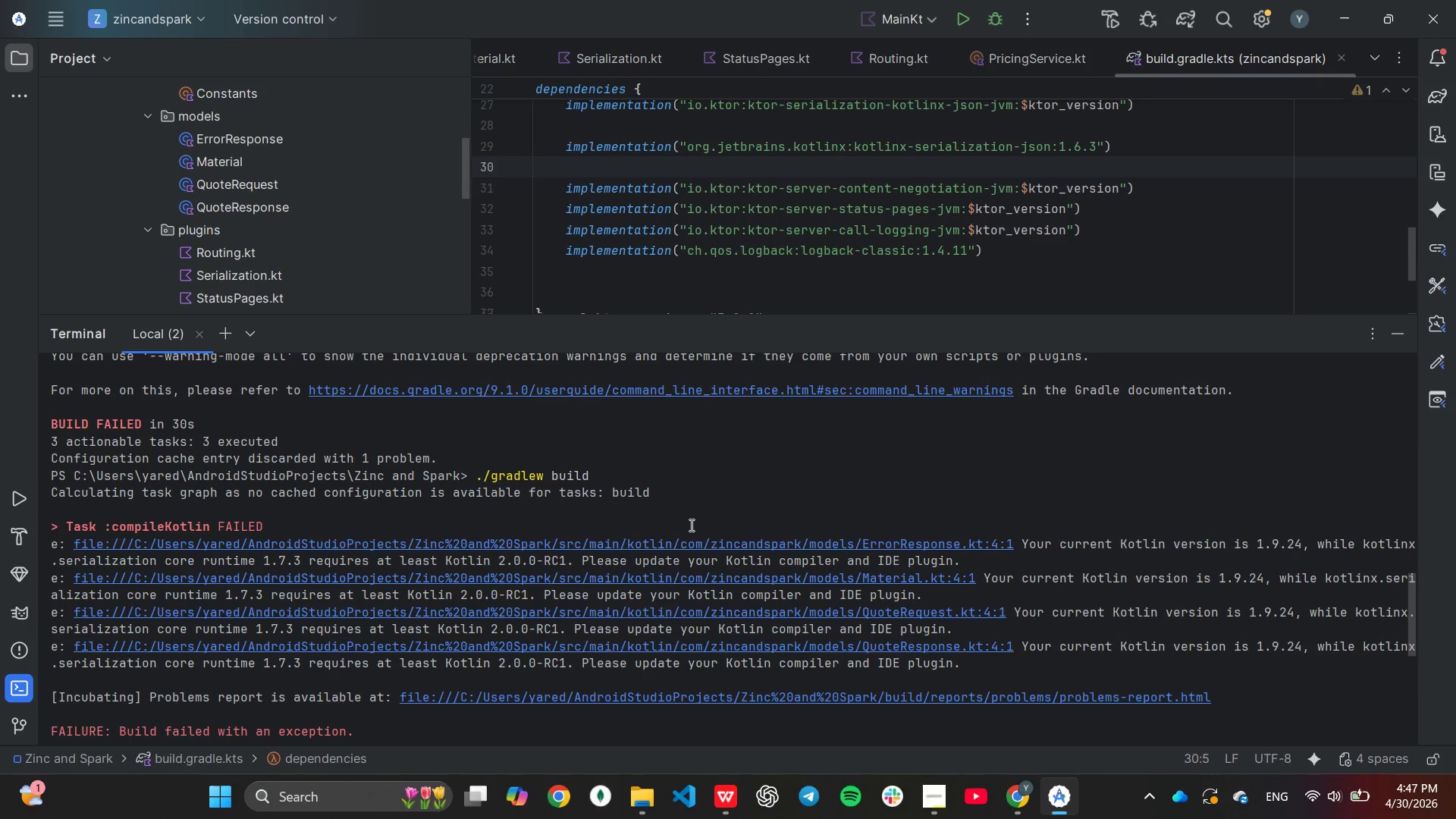 
double_click([224, 369])
 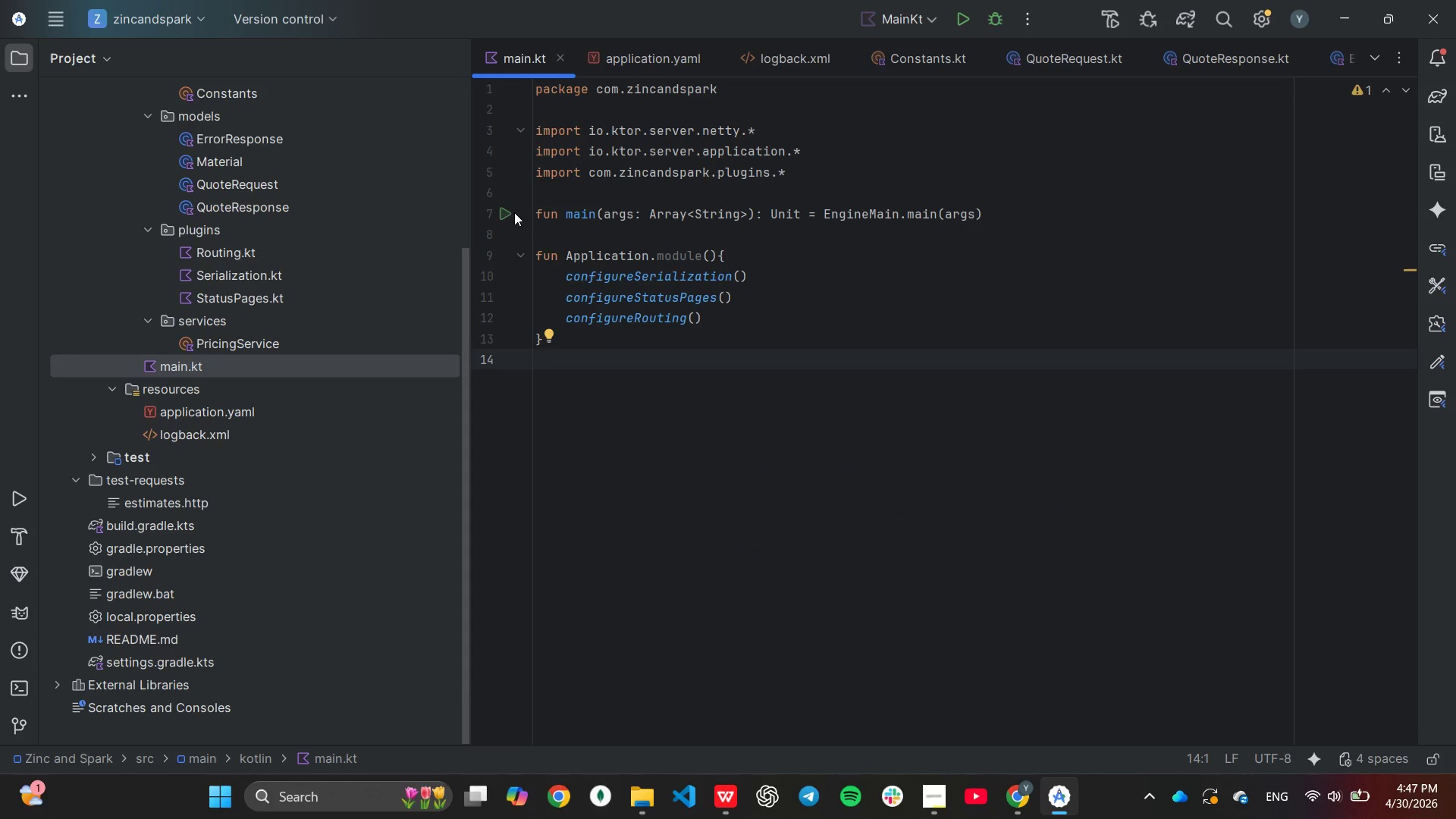 
left_click([504, 212])
 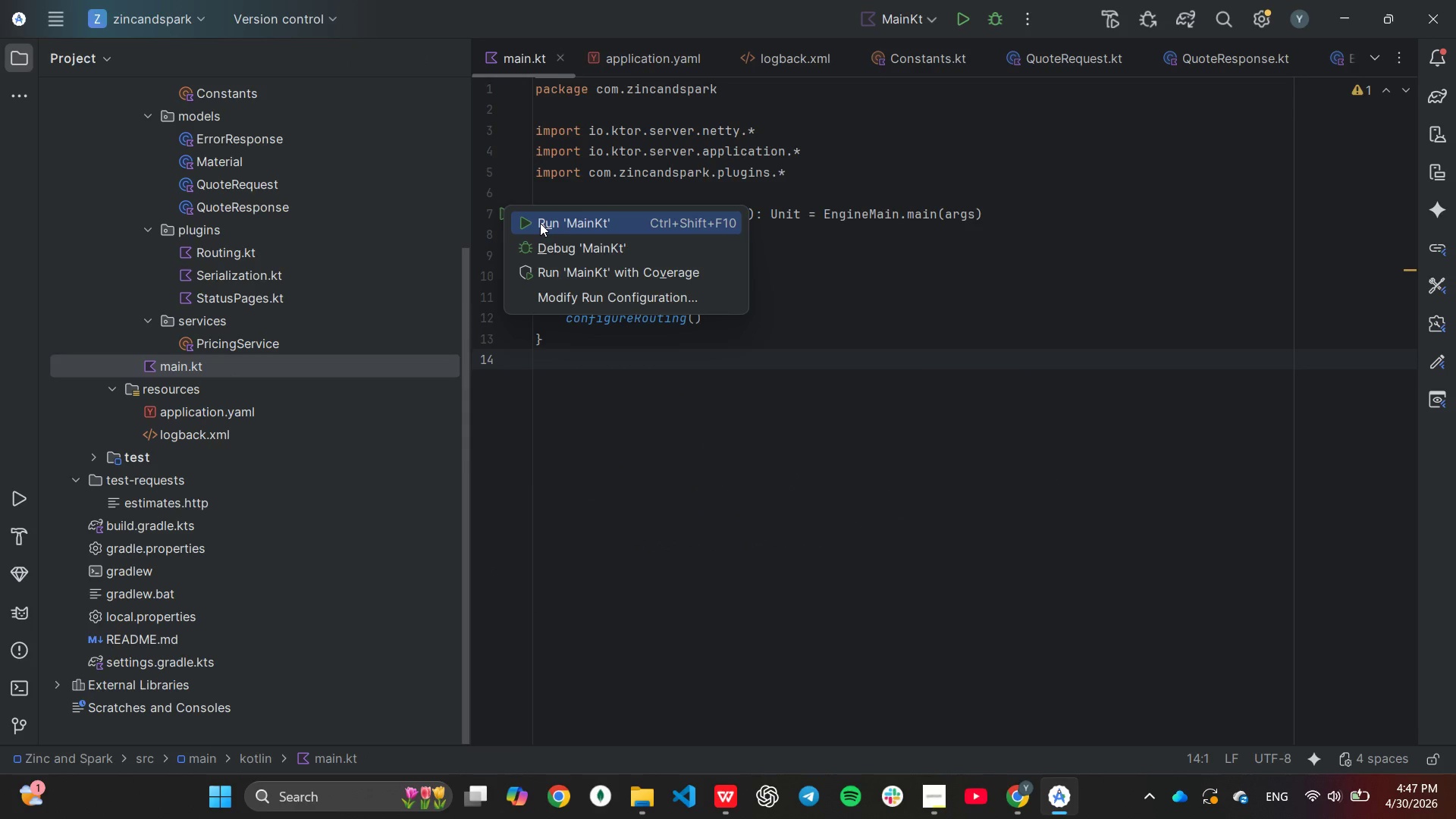 
left_click([540, 223])
 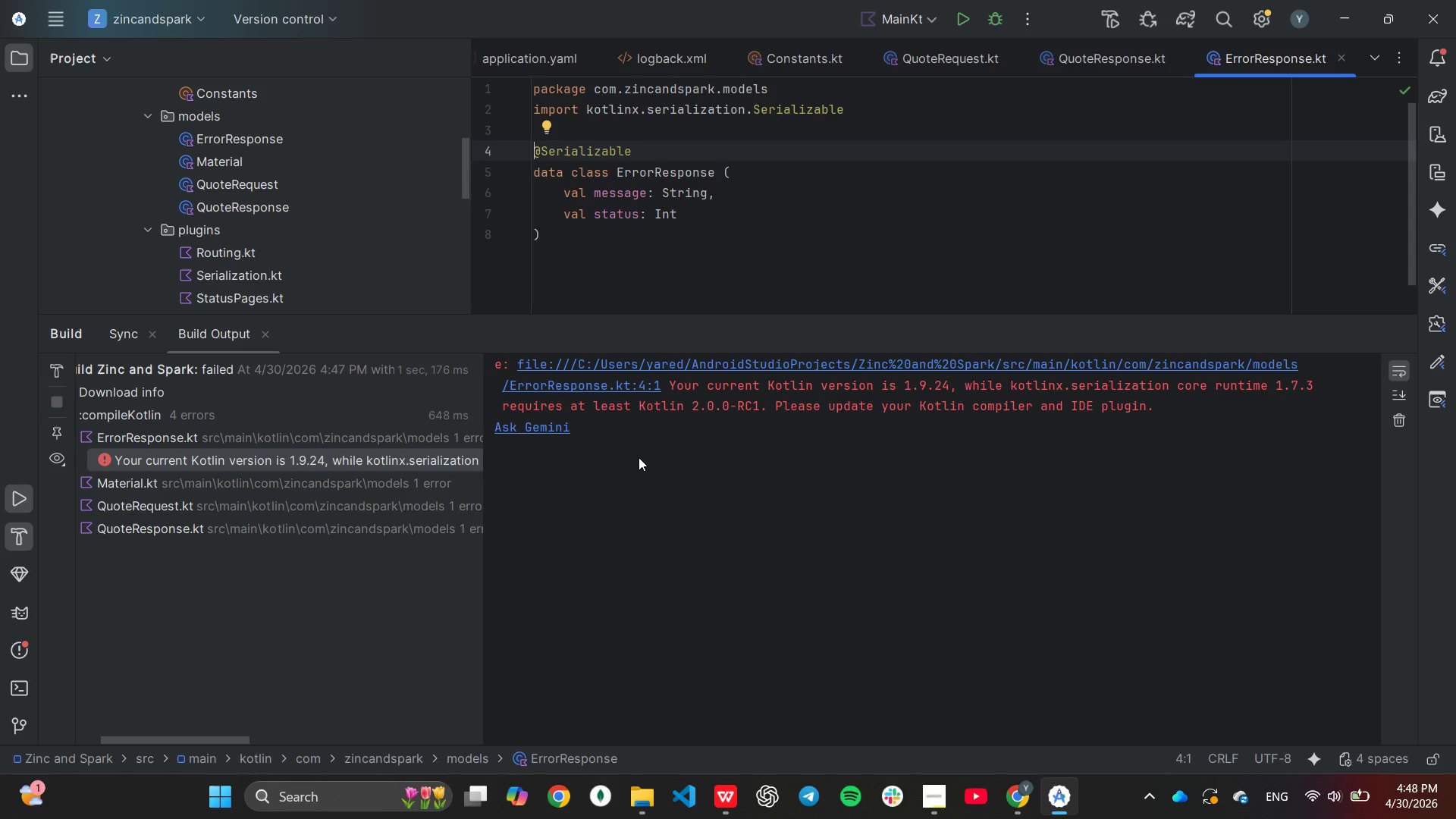 
wait(15.33)
 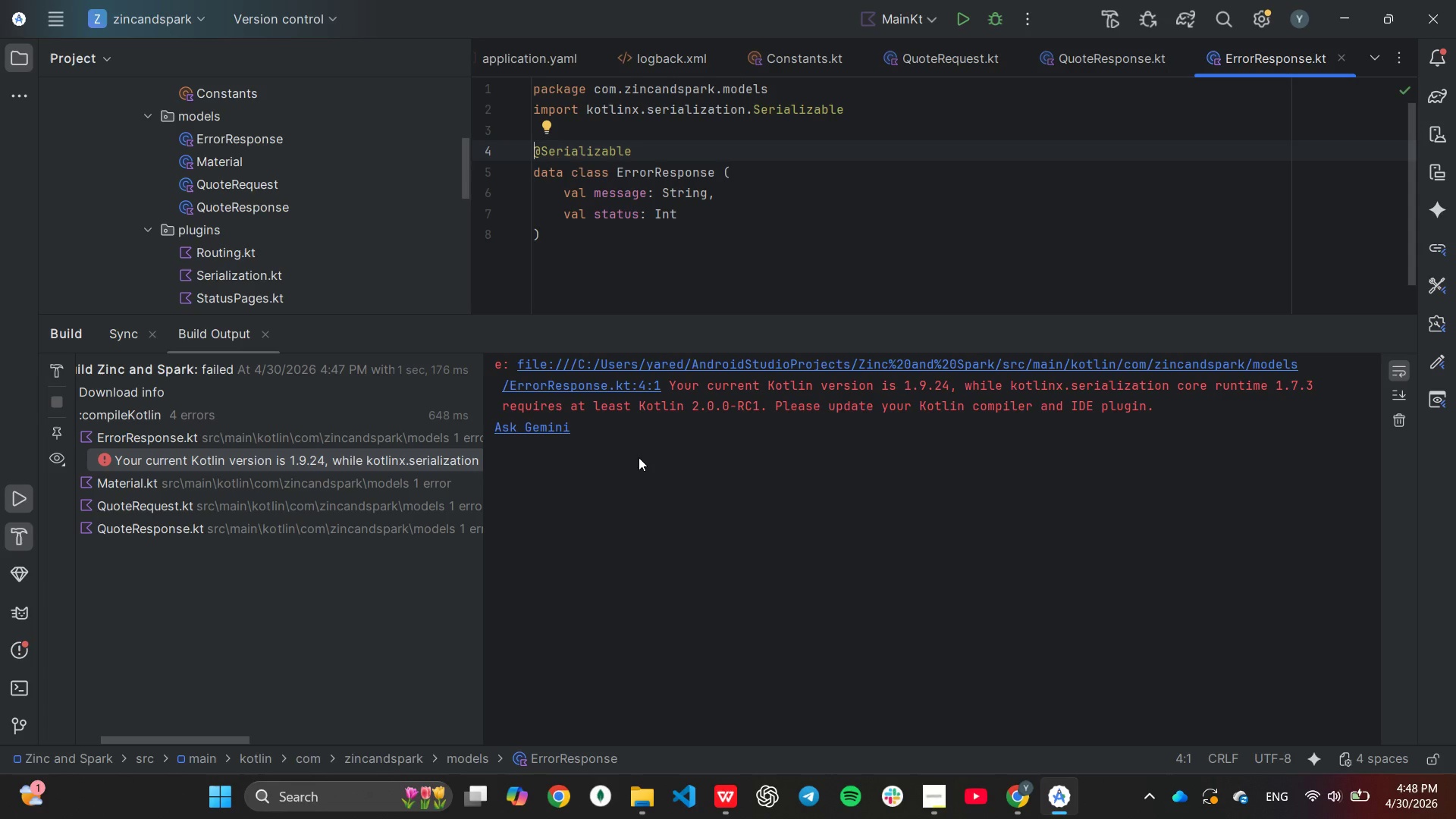 
left_click([28, 688])
 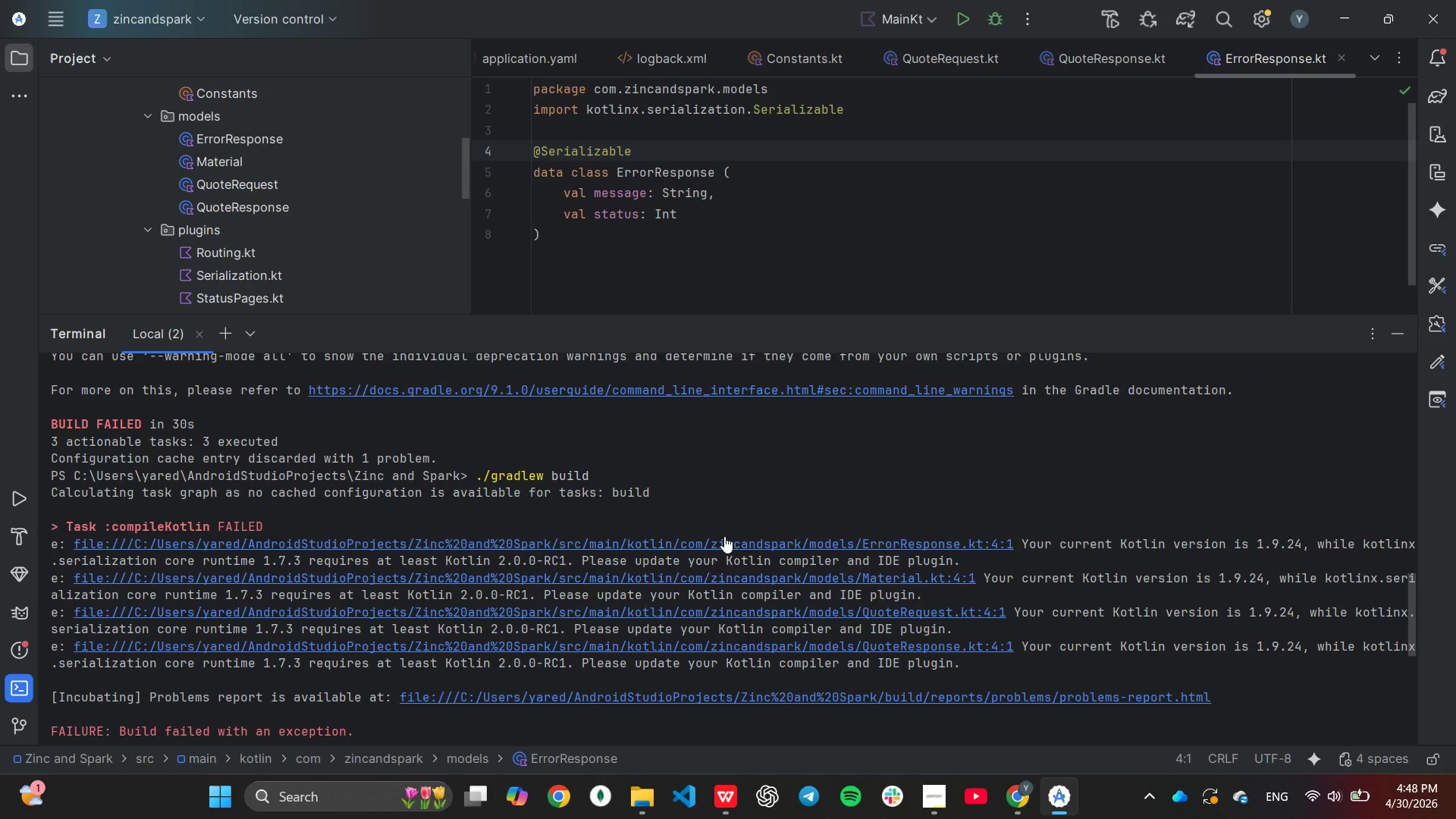 
scroll: coordinate [724, 536], scroll_direction: down, amount: 2.0
 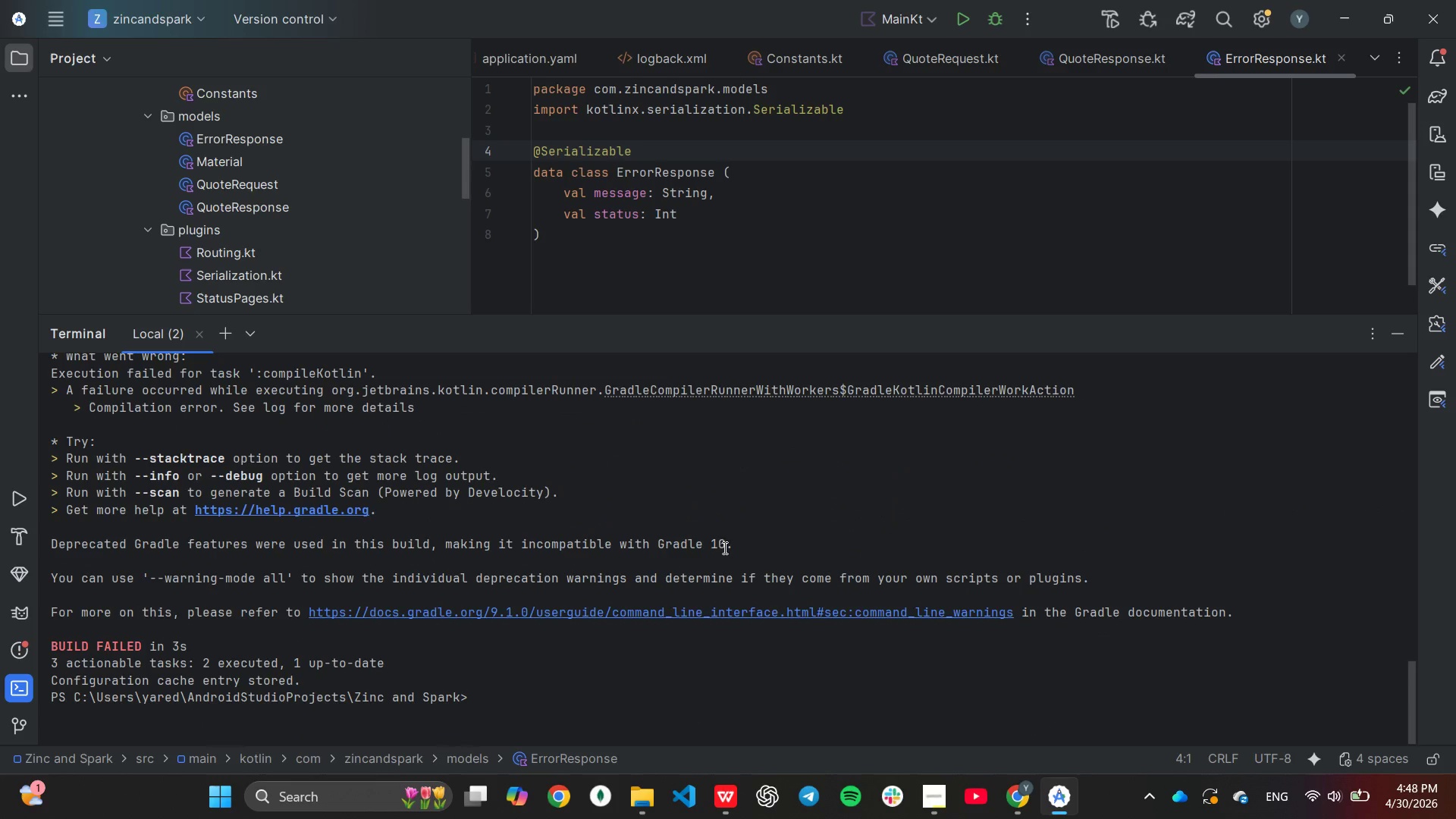 
left_click([714, 650])
 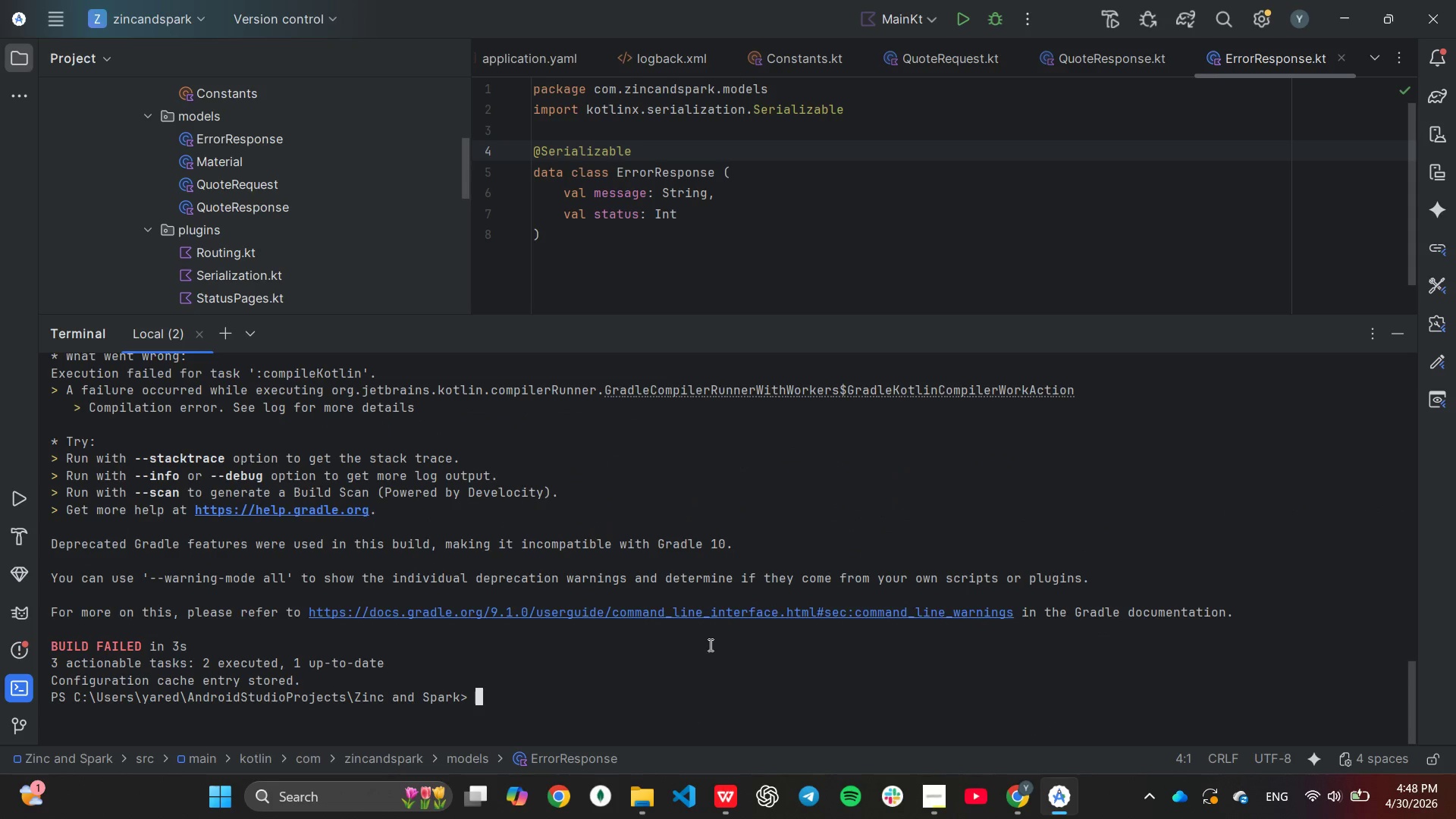 
key(ArrowUp)
 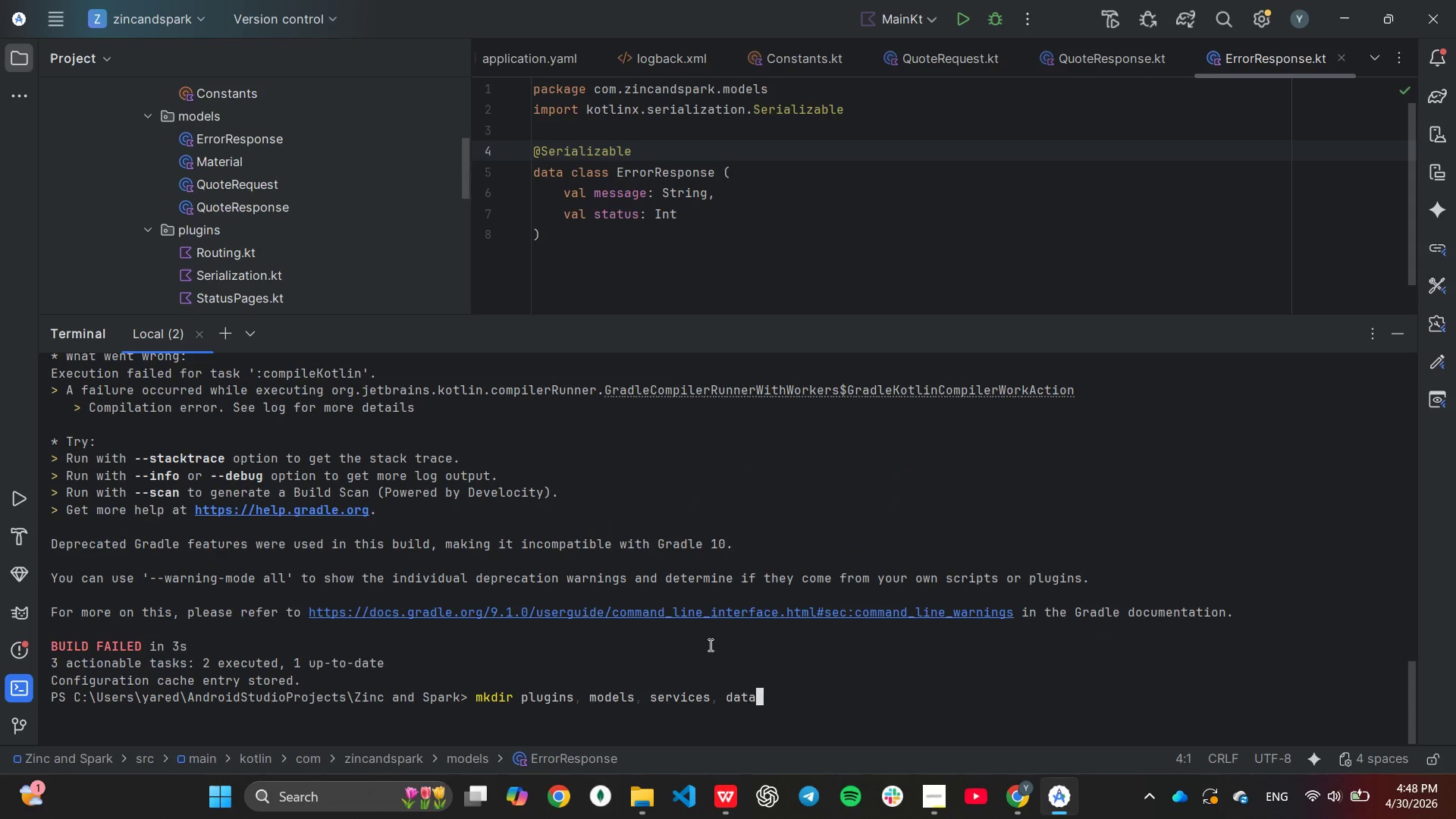 
key(ArrowUp)
 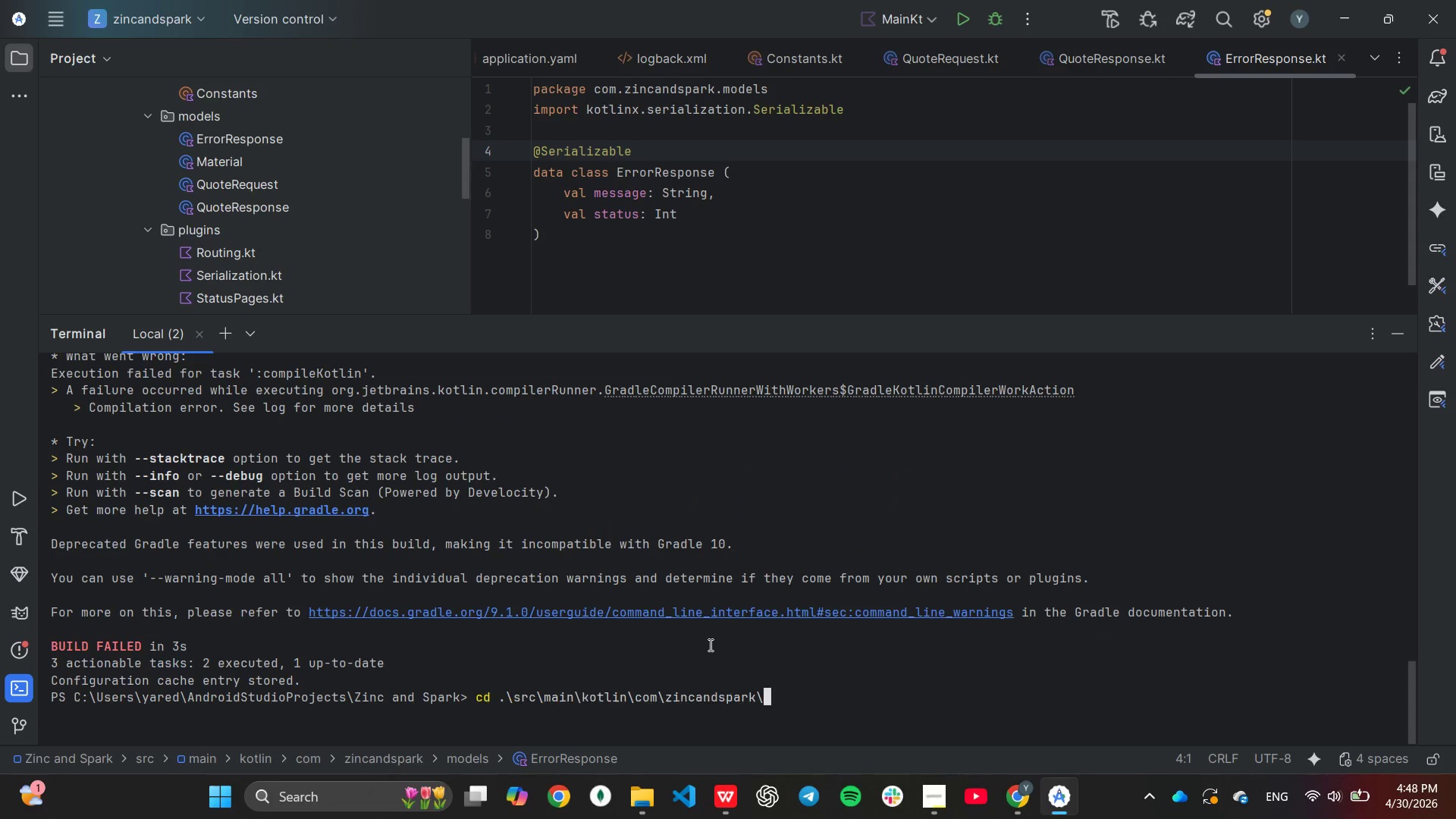 
key(ArrowUp)
 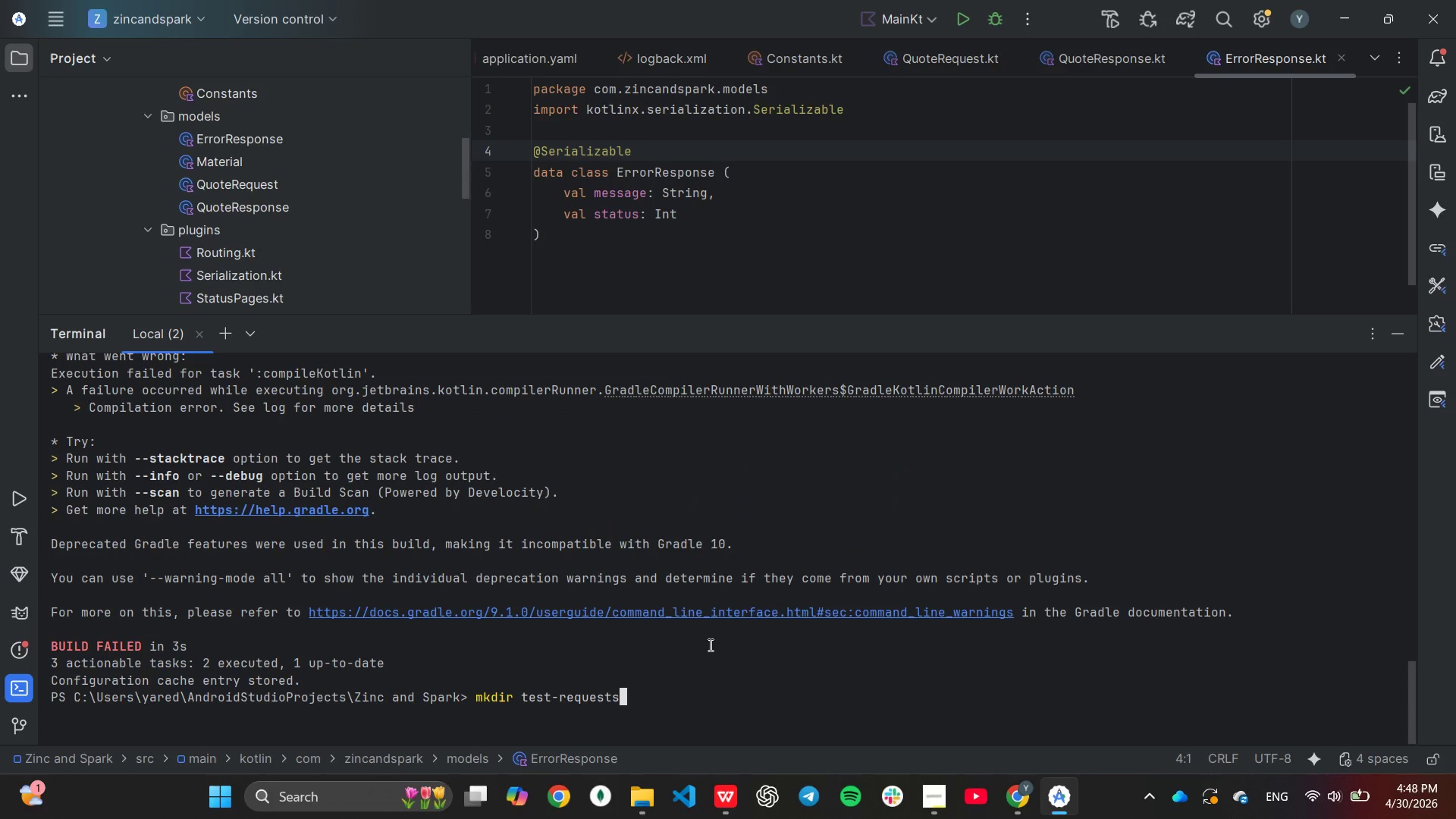 
key(ArrowUp)
 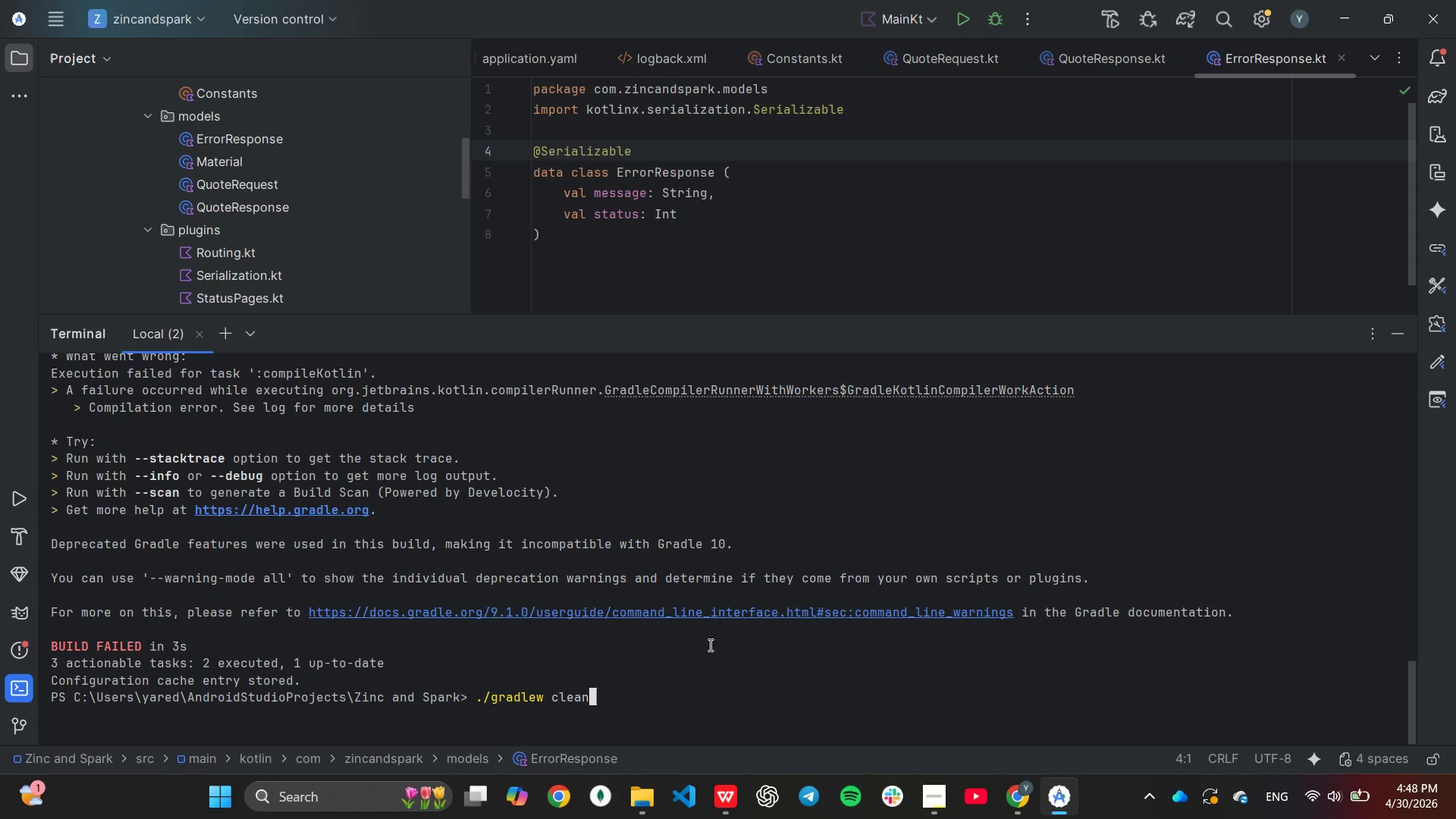 
key(ArrowUp)
 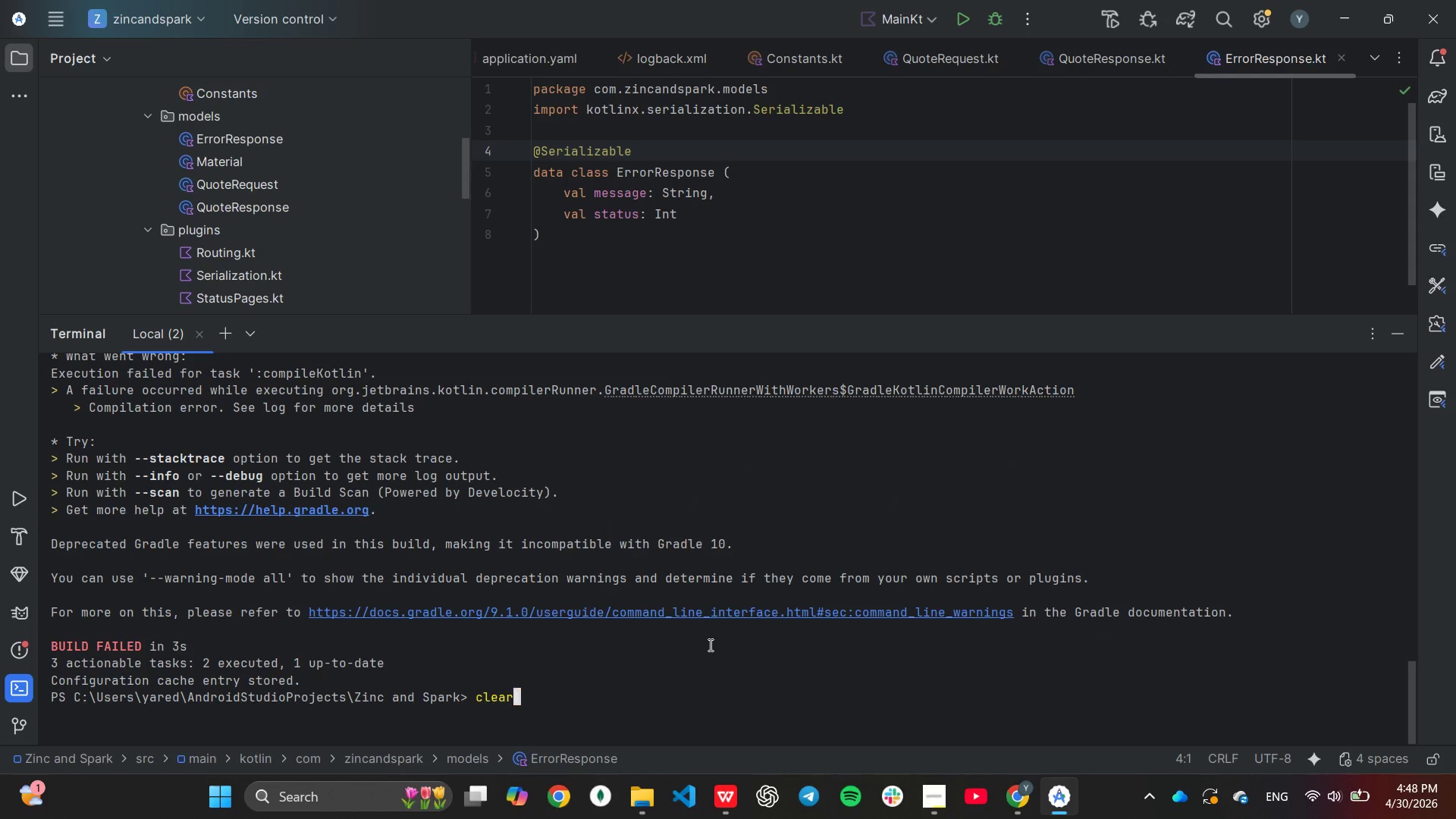 
key(ArrowUp)
 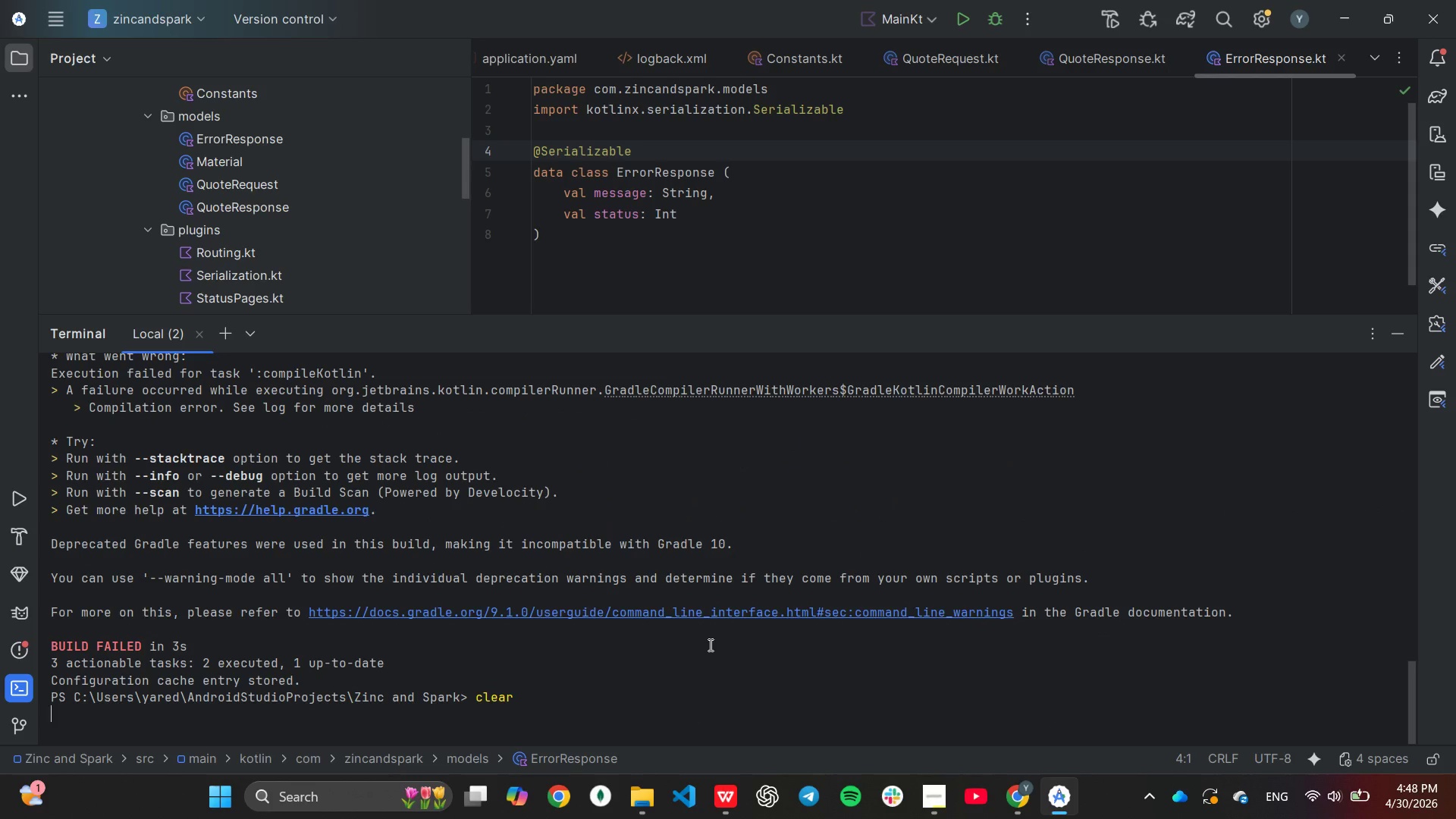 
key(Enter)
 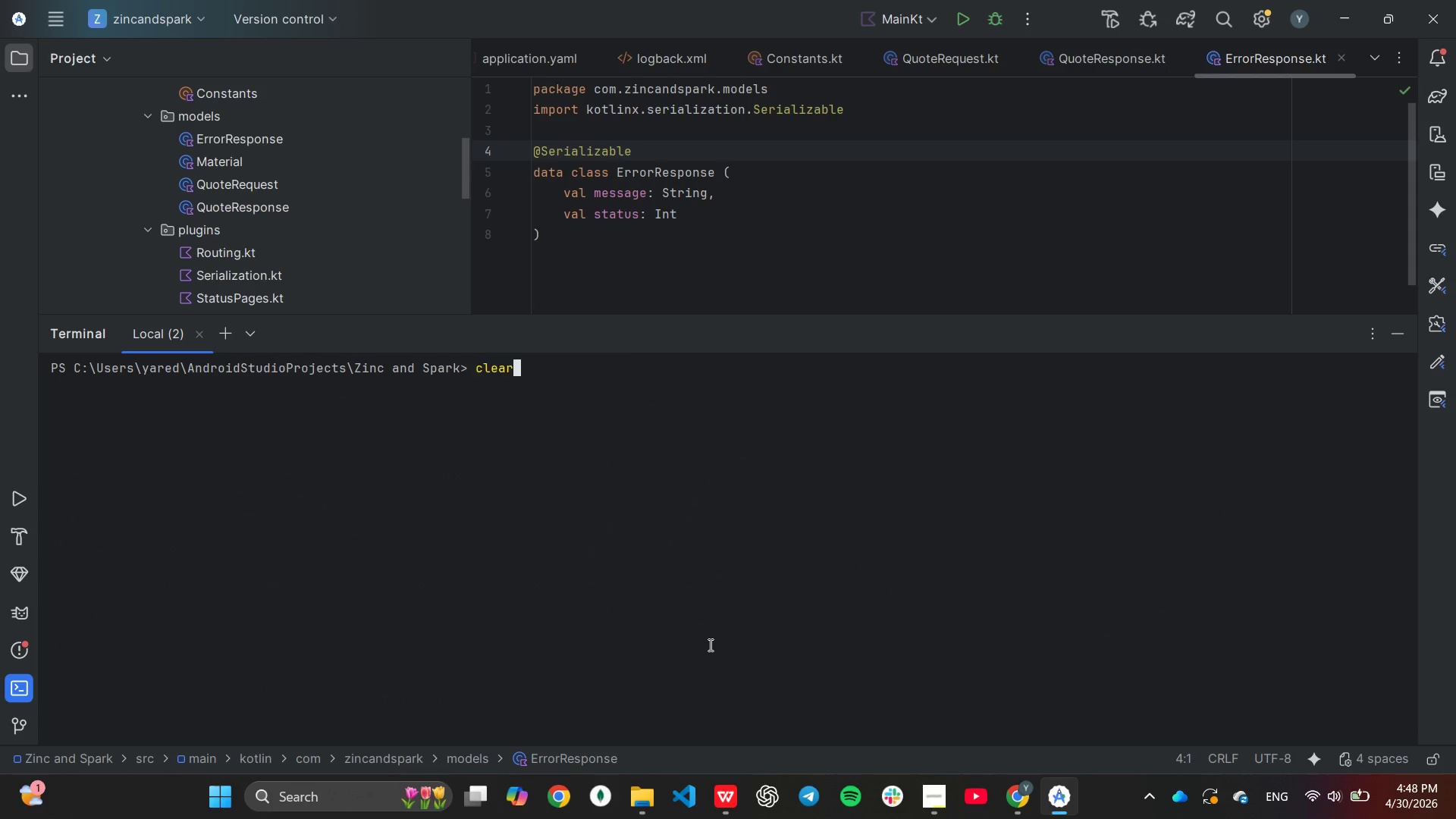 
key(ArrowUp)
 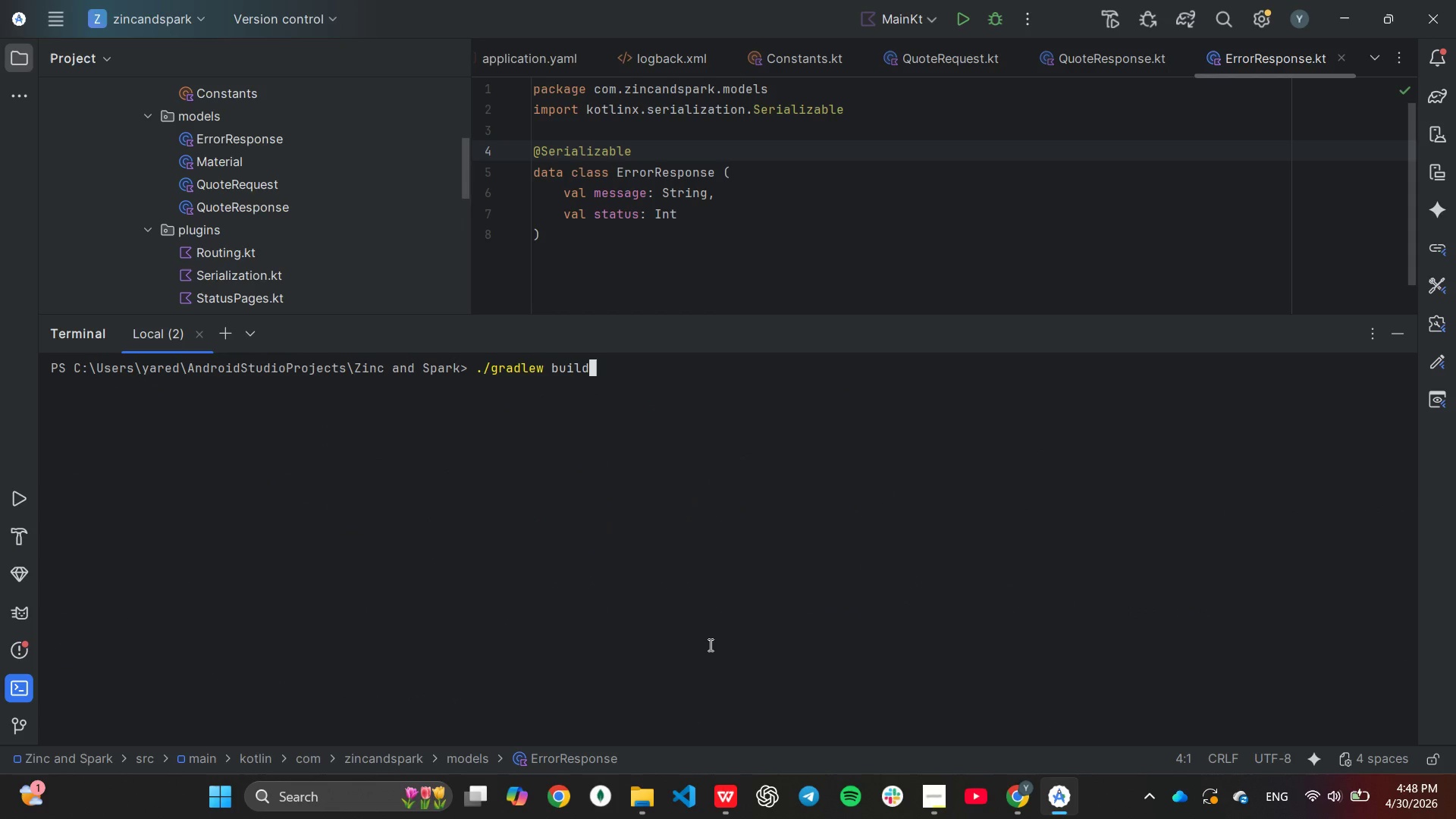 
key(ArrowUp)
 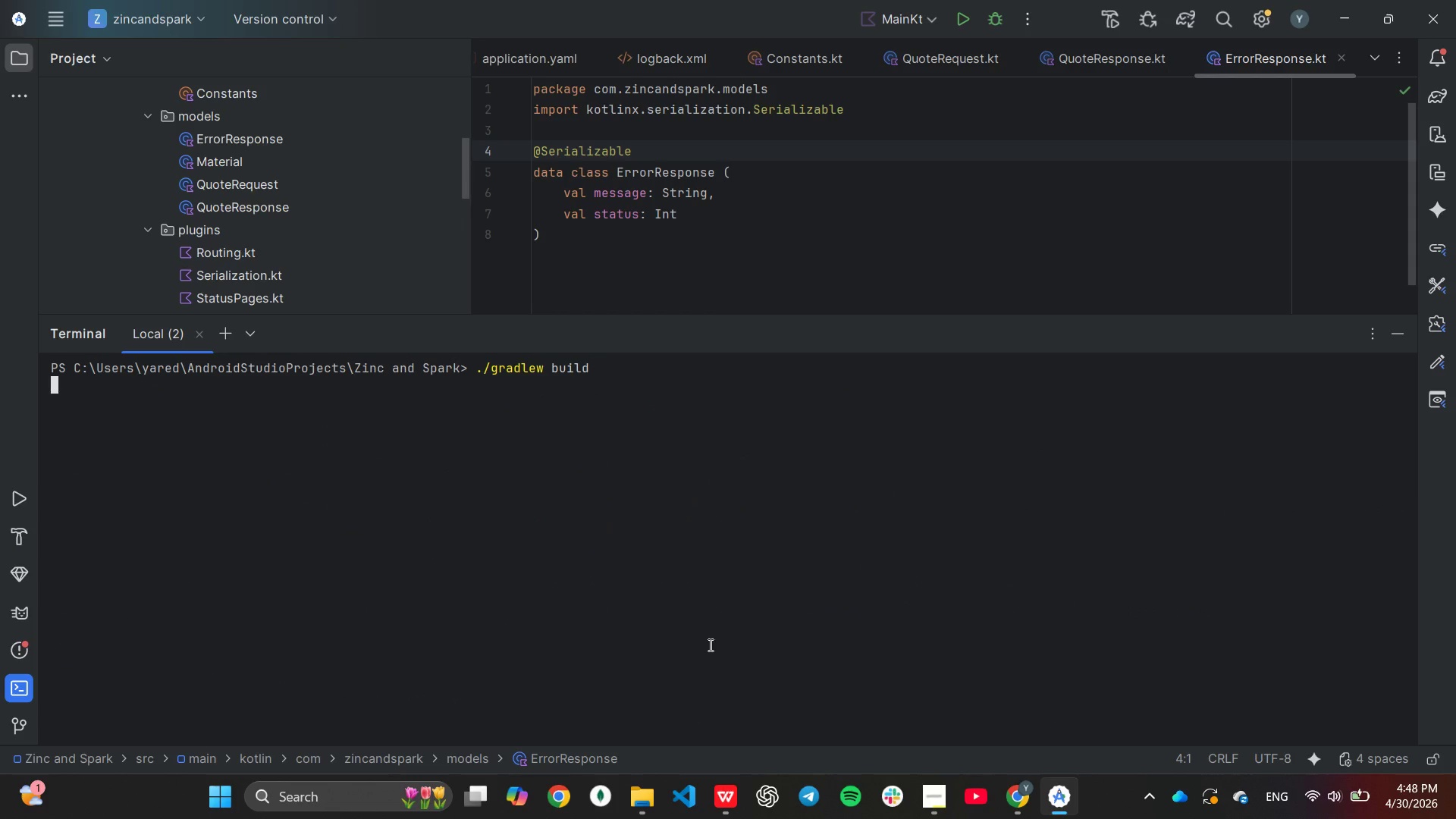 
key(Enter)
 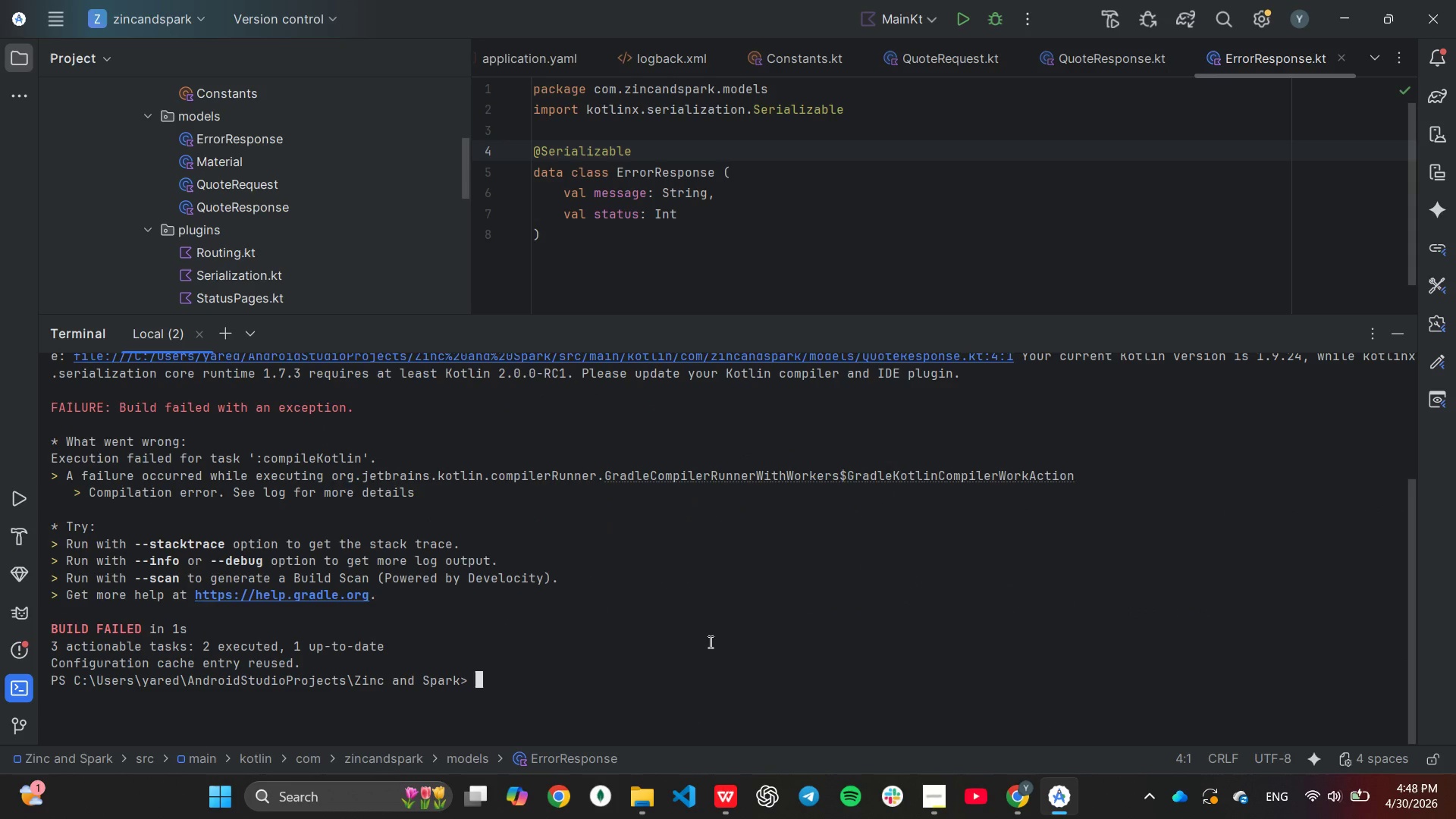 
scroll: coordinate [706, 613], scroll_direction: up, amount: 5.0
 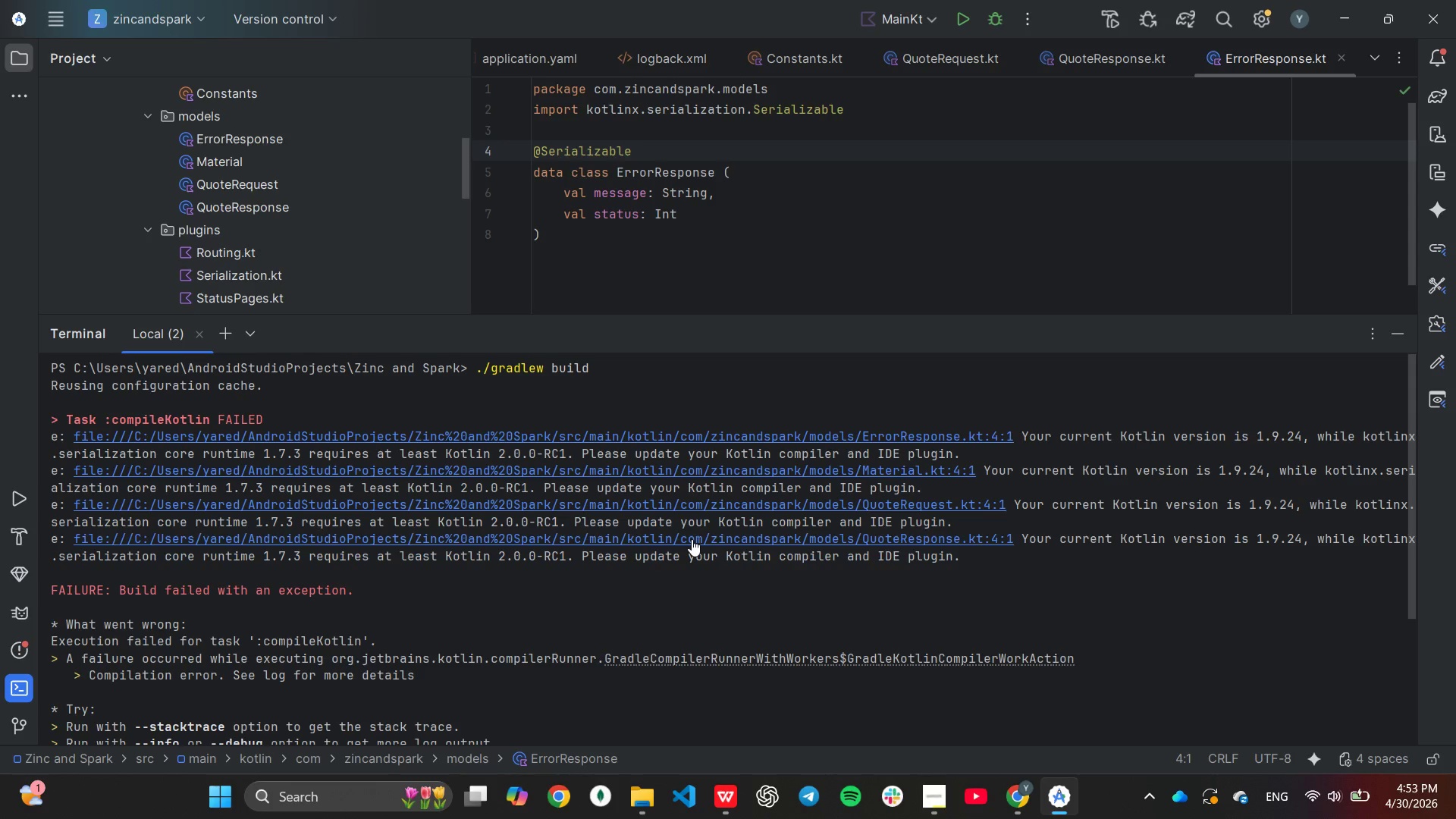 
wait(336.99)
 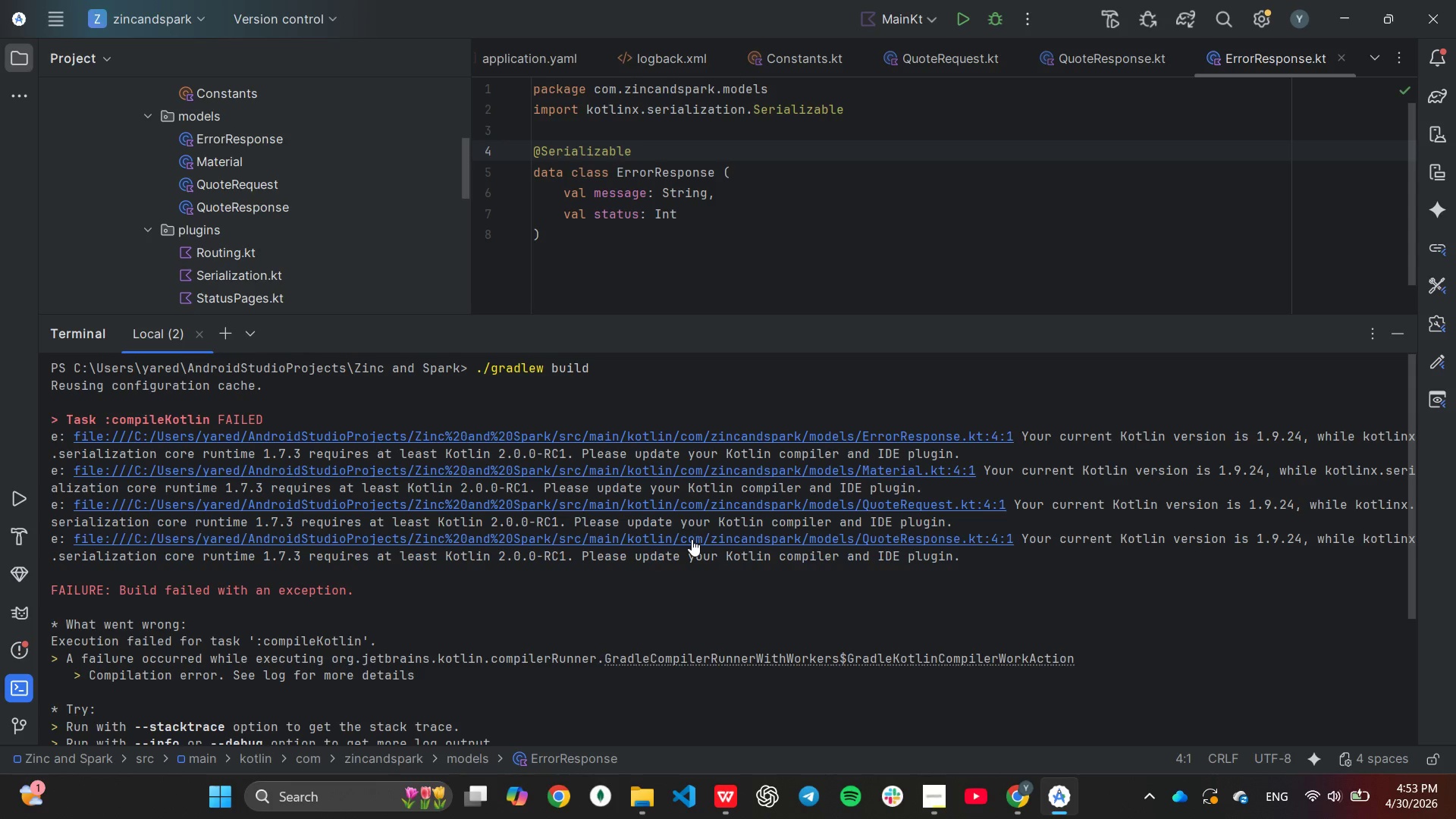 
scroll: coordinate [723, 308], scroll_direction: up, amount: 4.0
 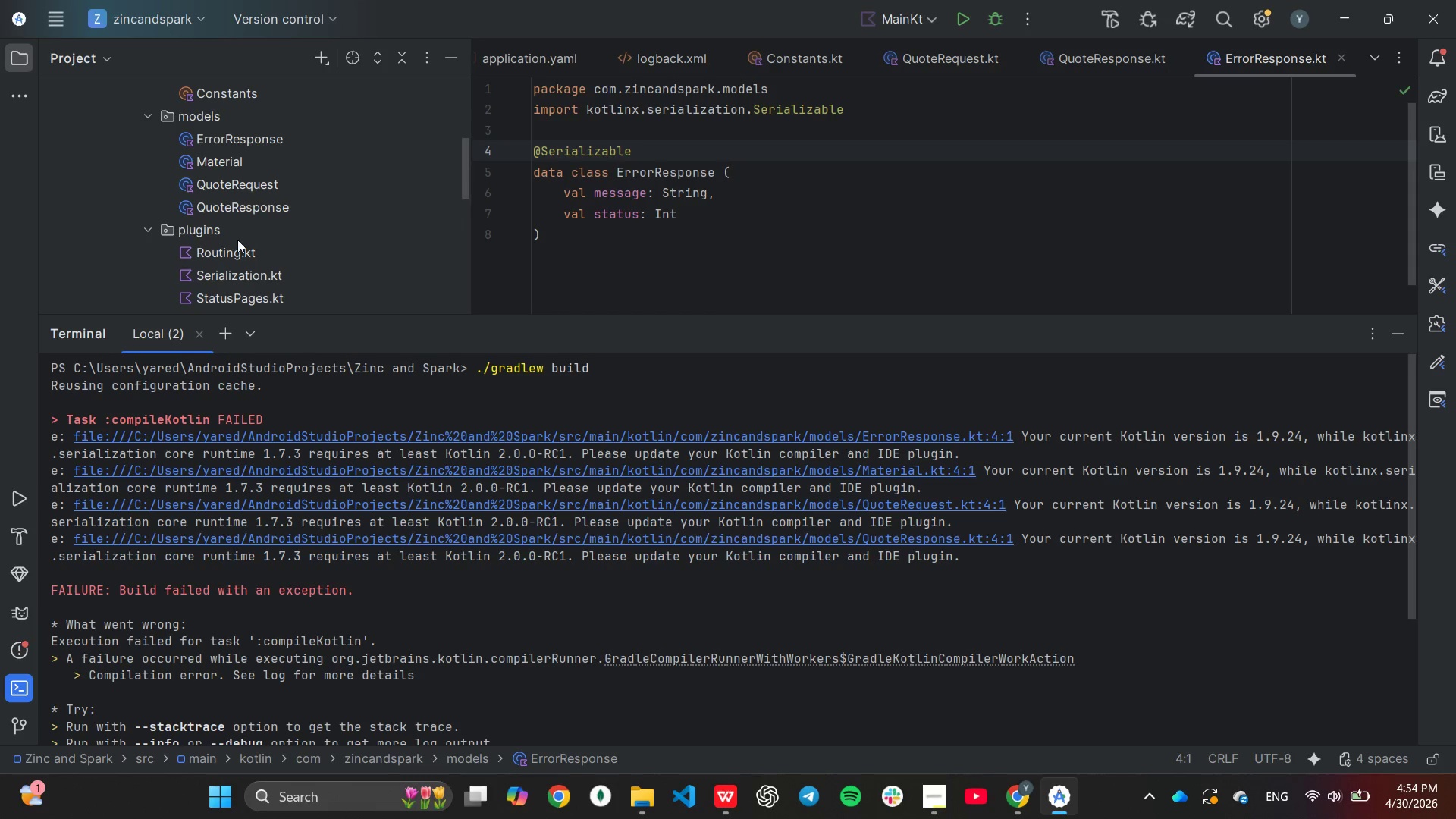 
scroll: coordinate [249, 239], scroll_direction: down, amount: 4.0
 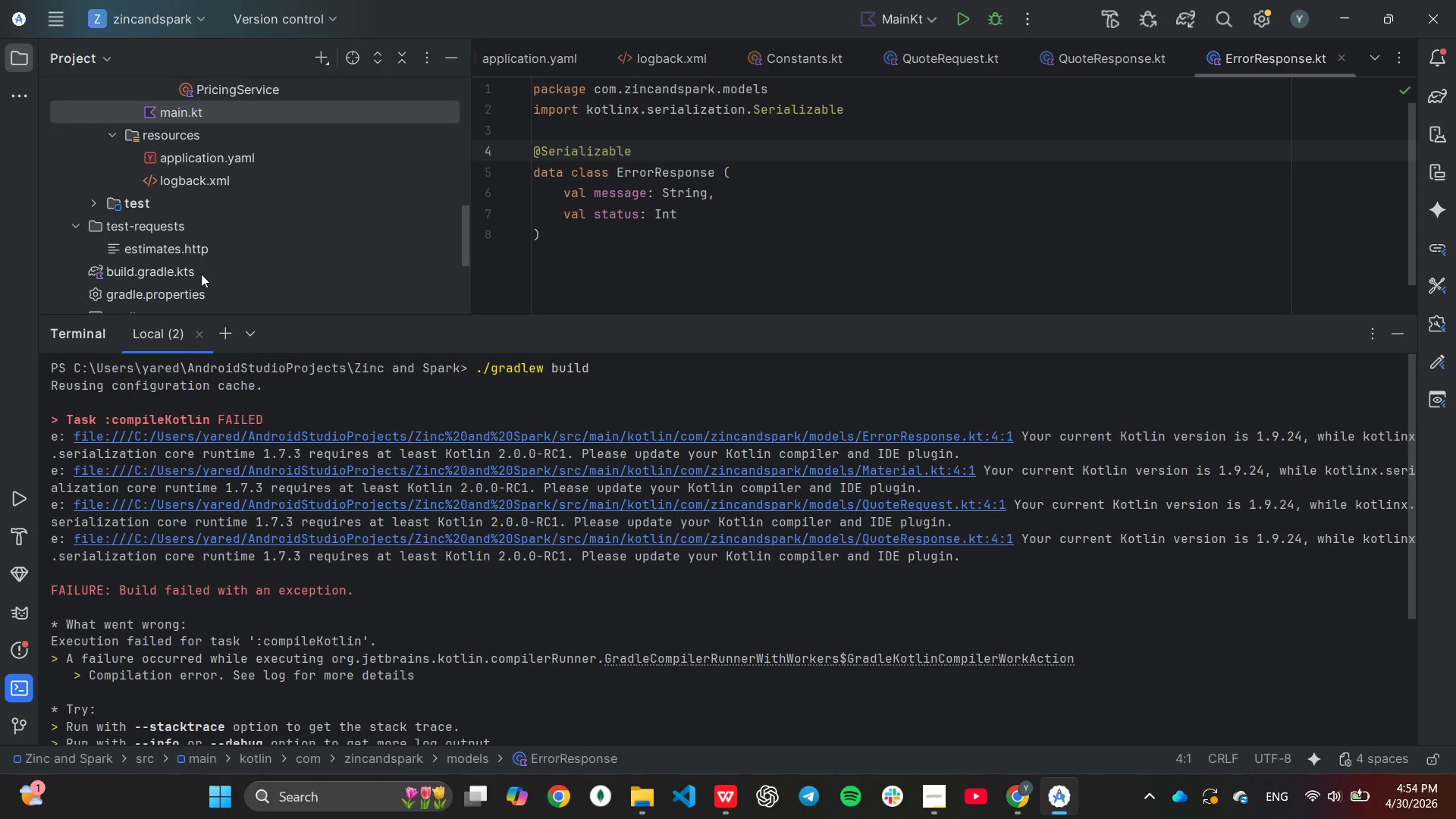 
double_click([201, 274])
 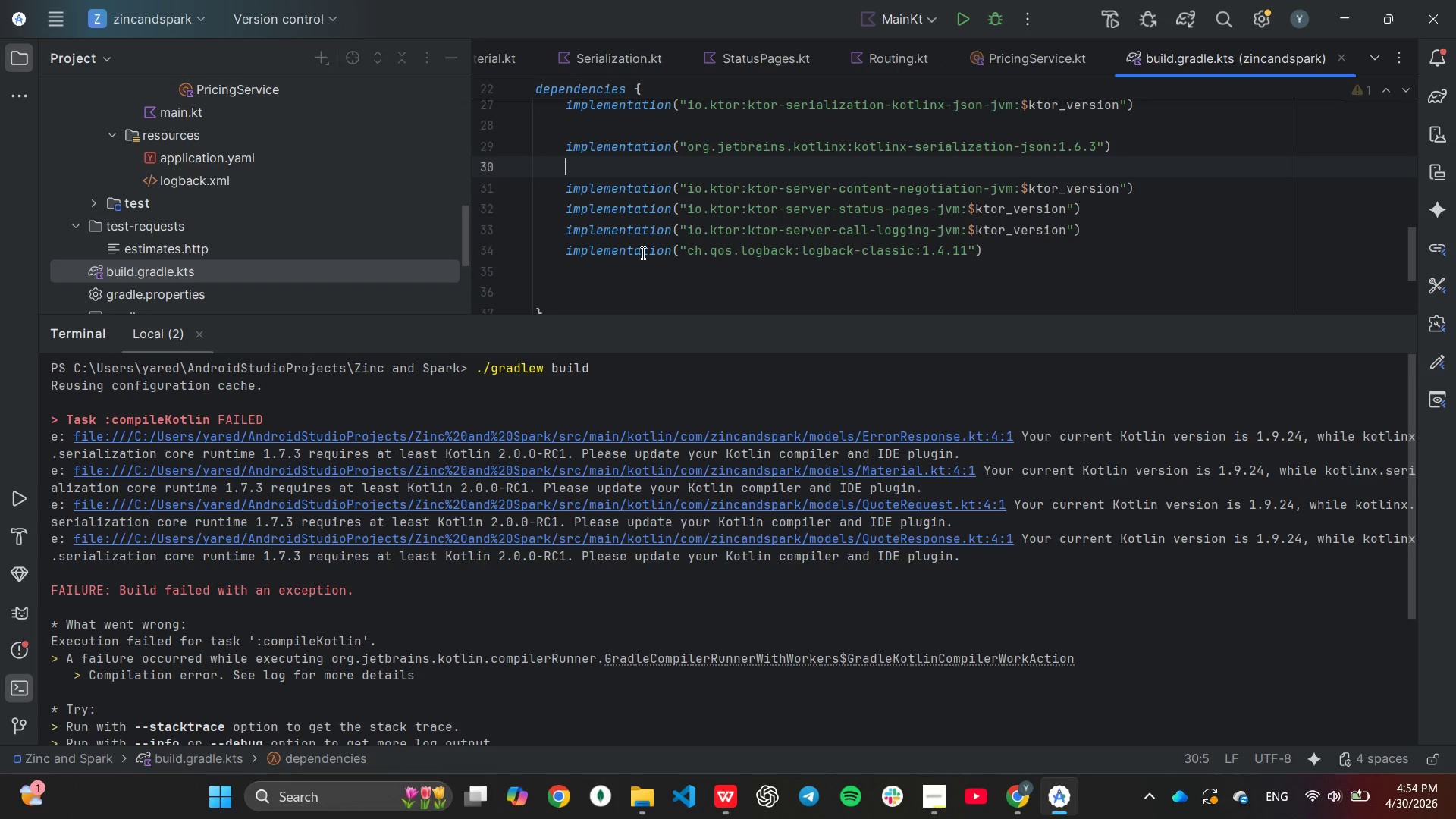 
scroll: coordinate [643, 249], scroll_direction: up, amount: 12.0
 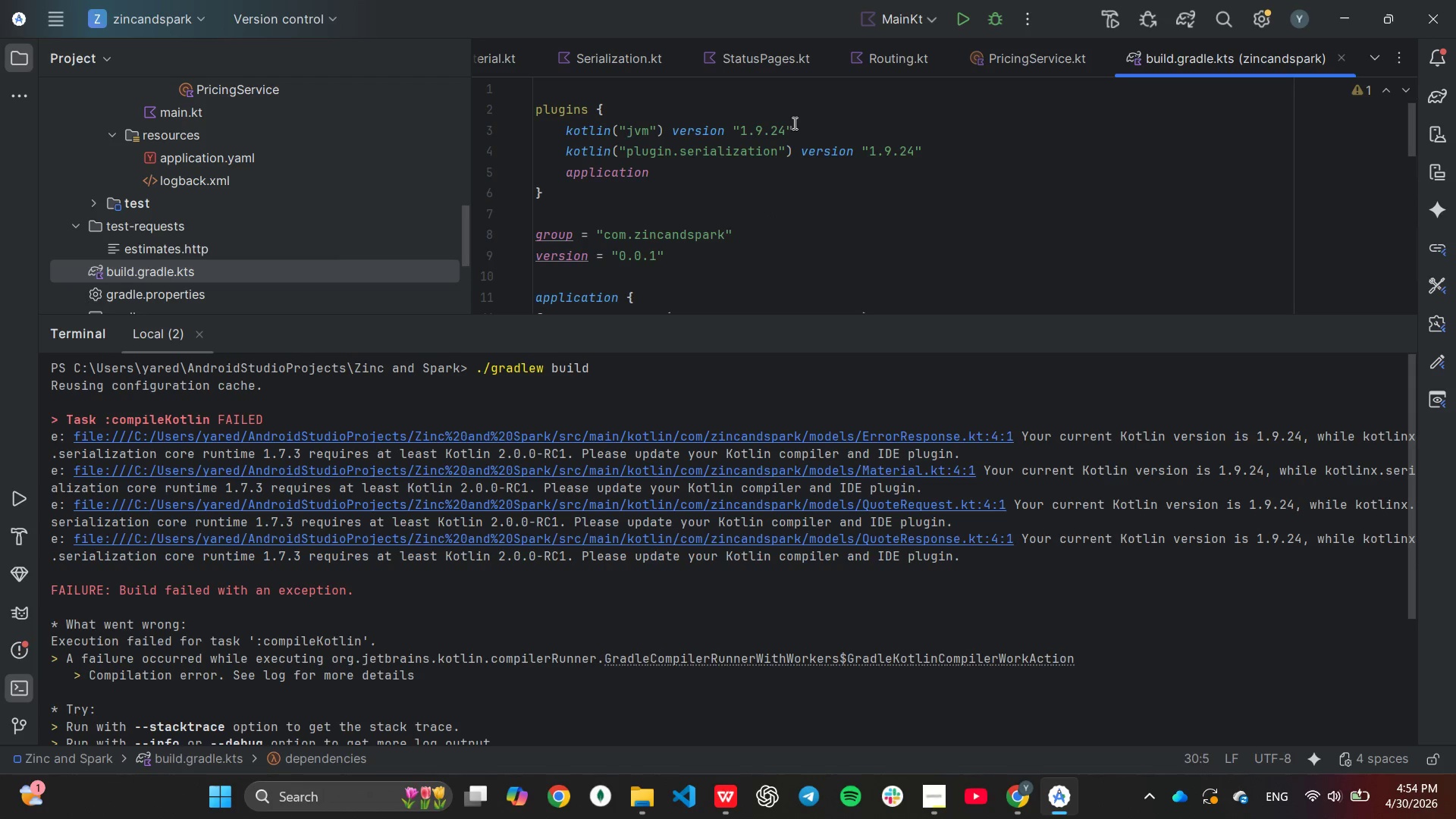 
left_click([785, 135])
 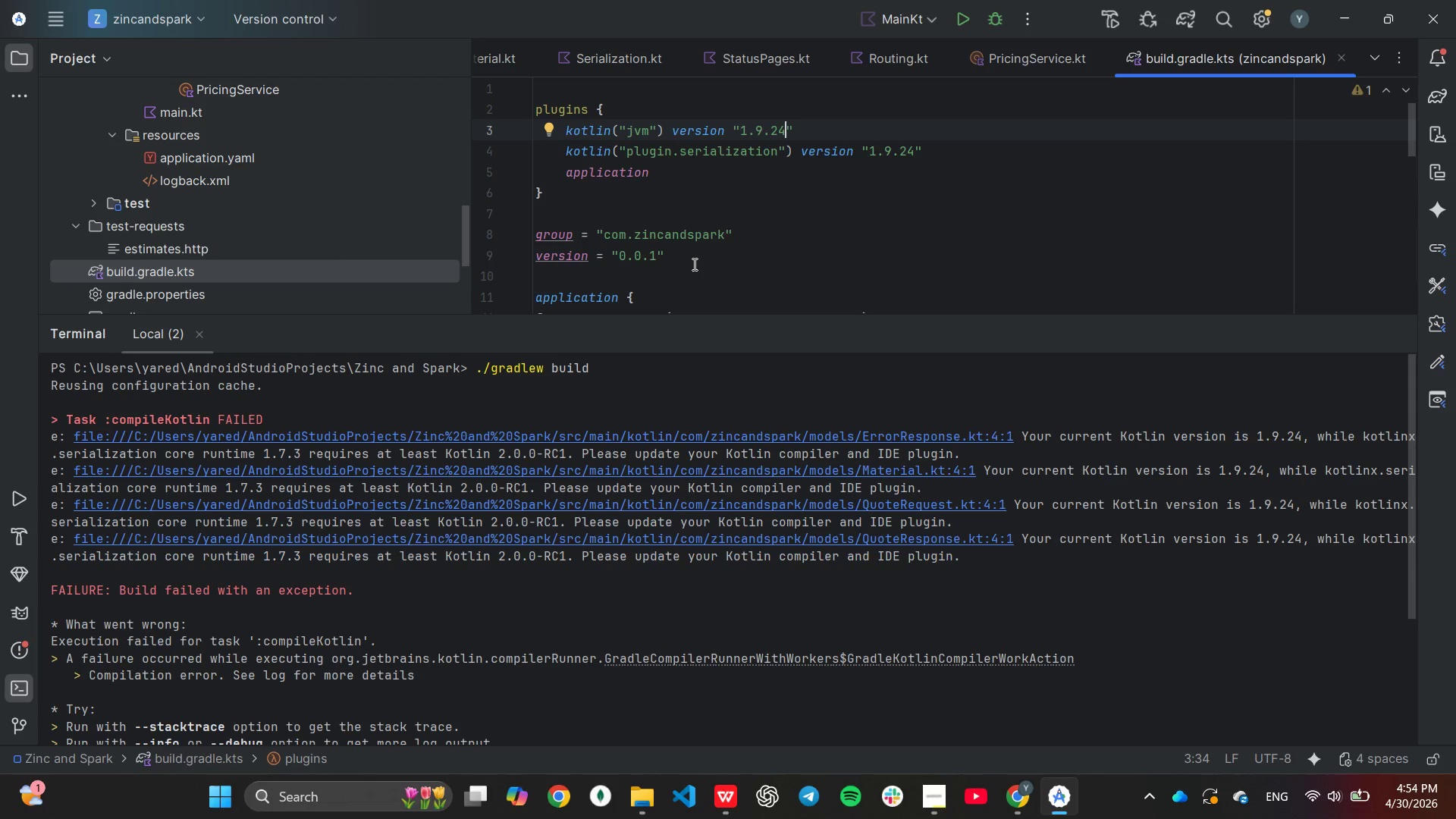 
key(Backspace)
 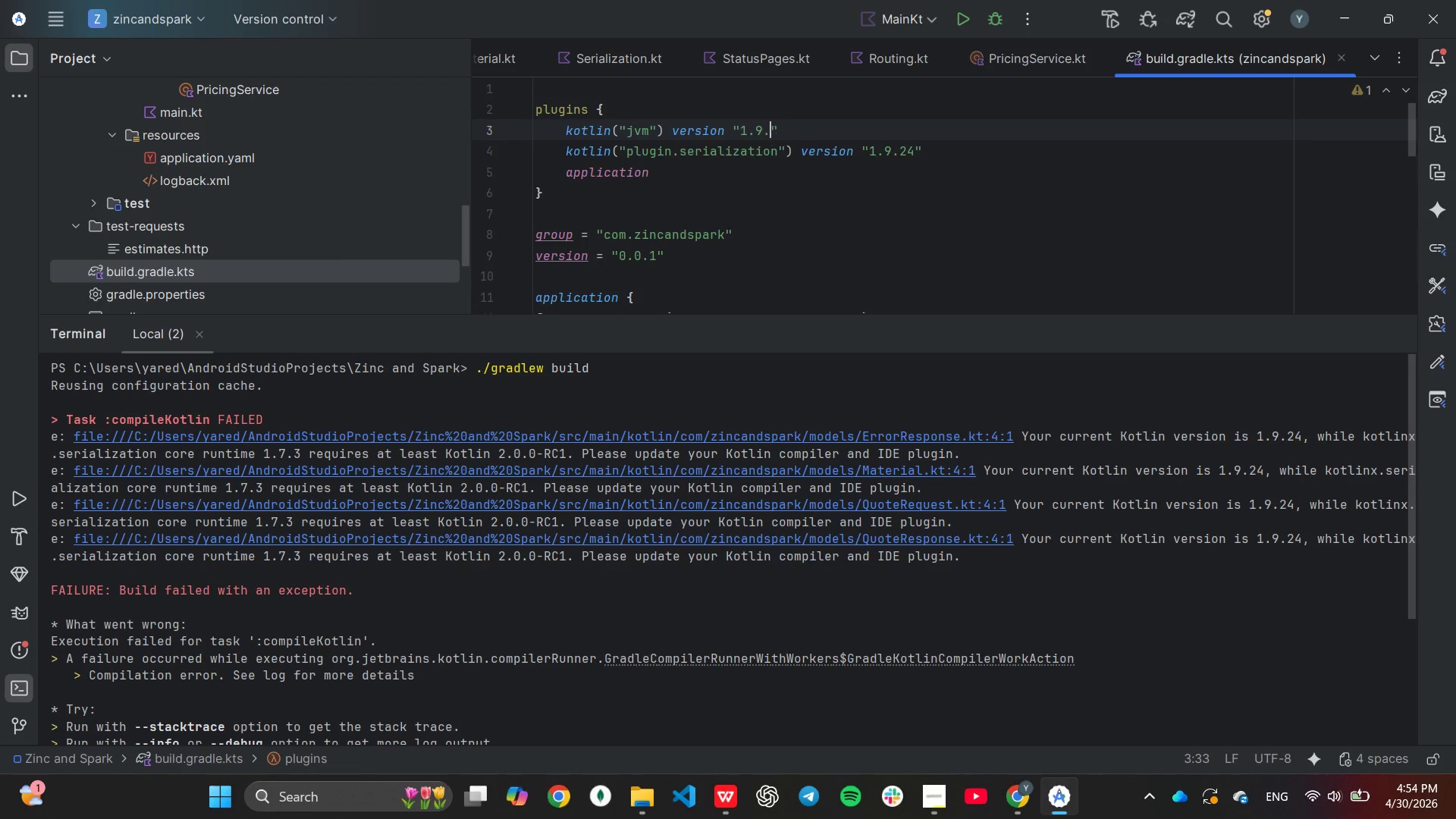 
key(Backspace)
 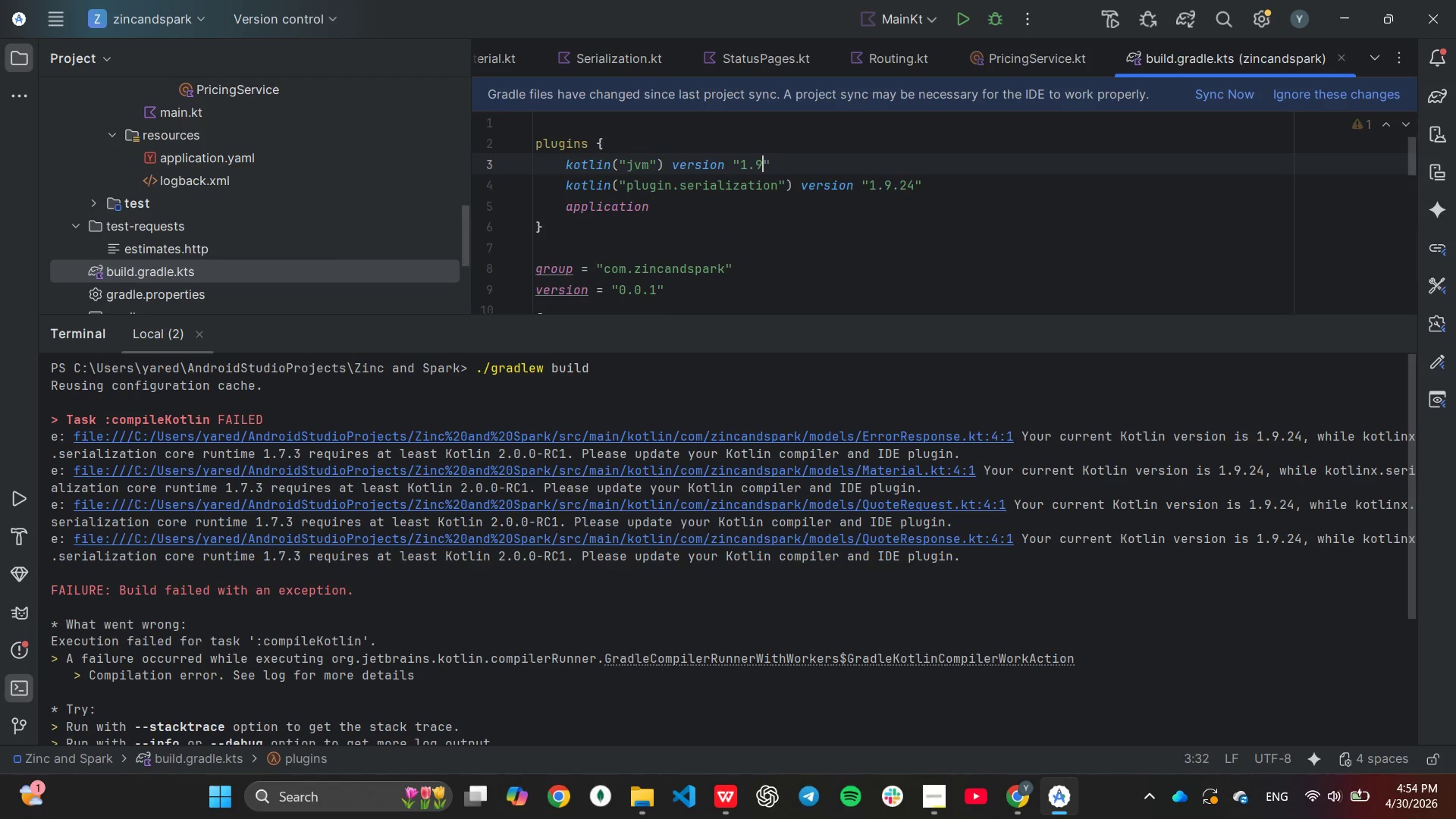 
key(Backspace)
 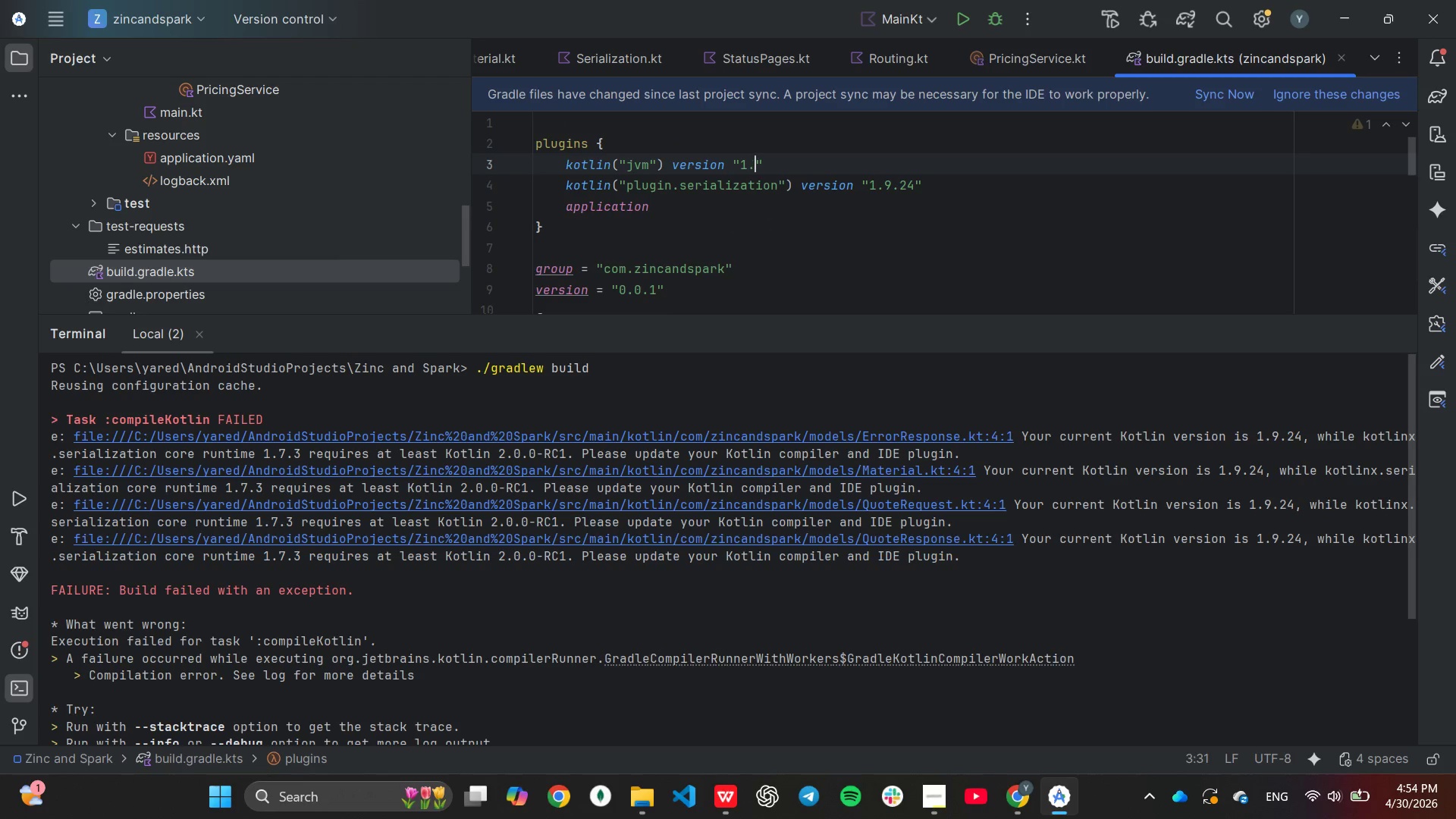 
key(Backspace)
 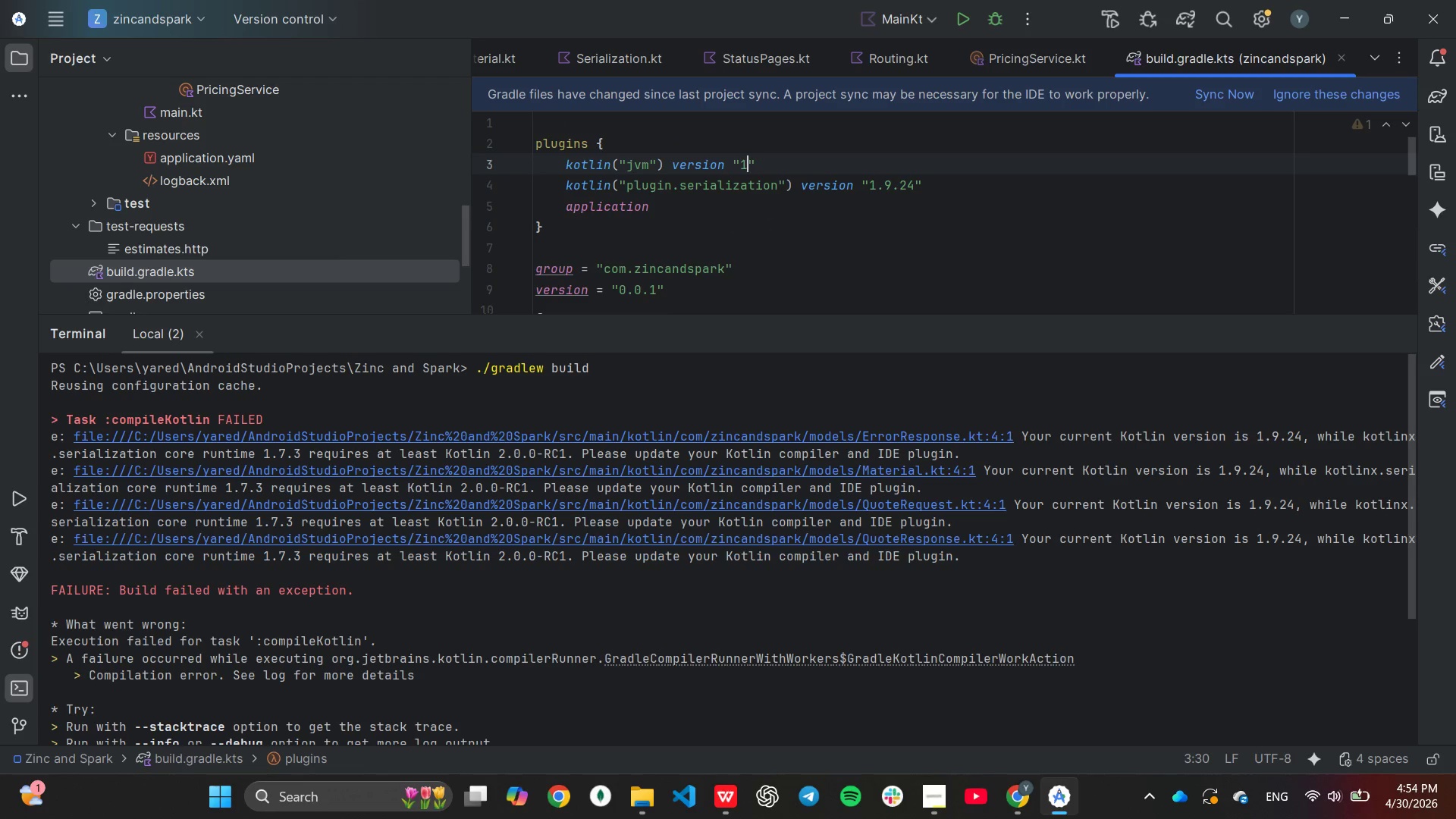 
key(Backspace)
 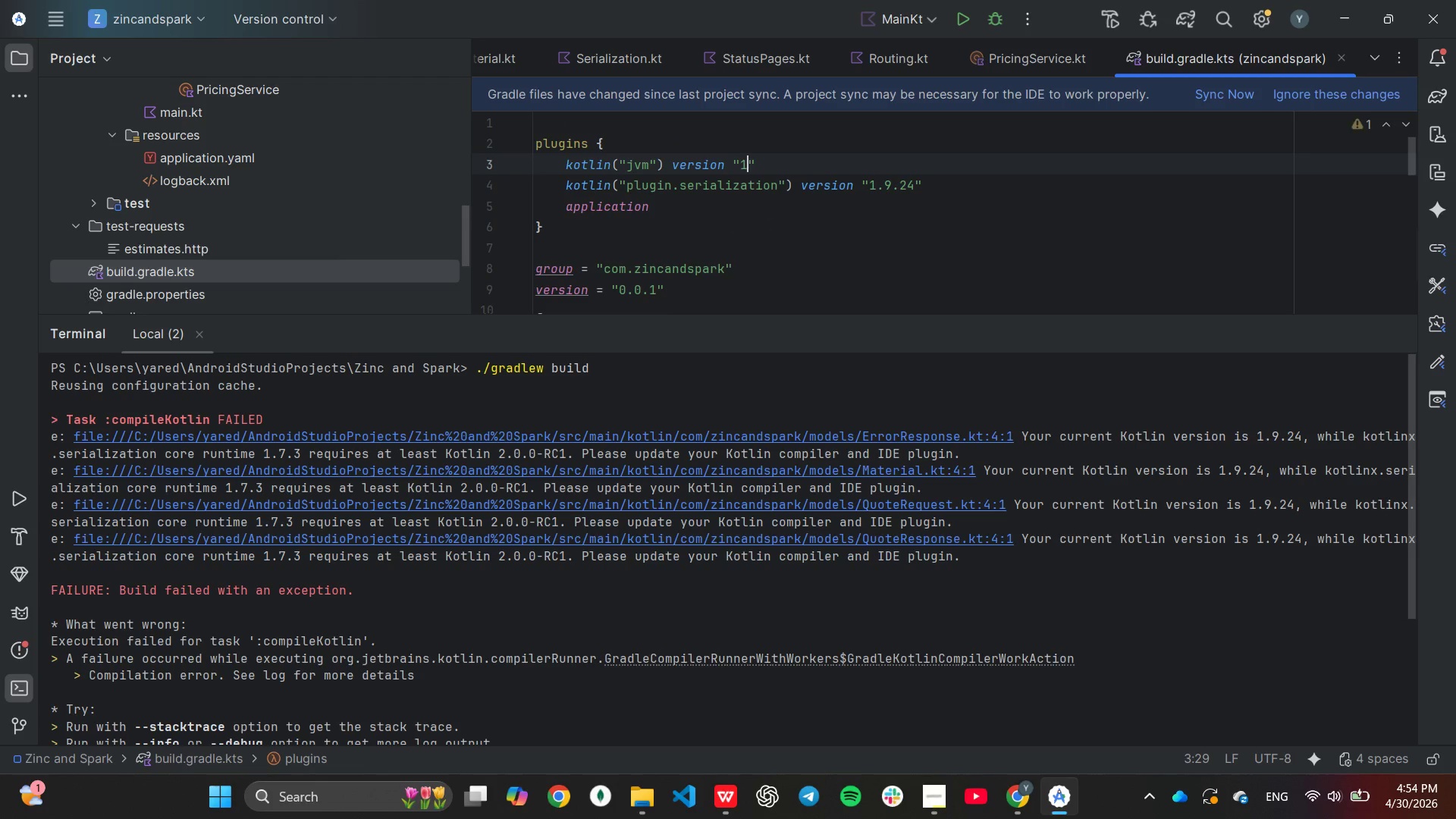 
key(Backspace)
 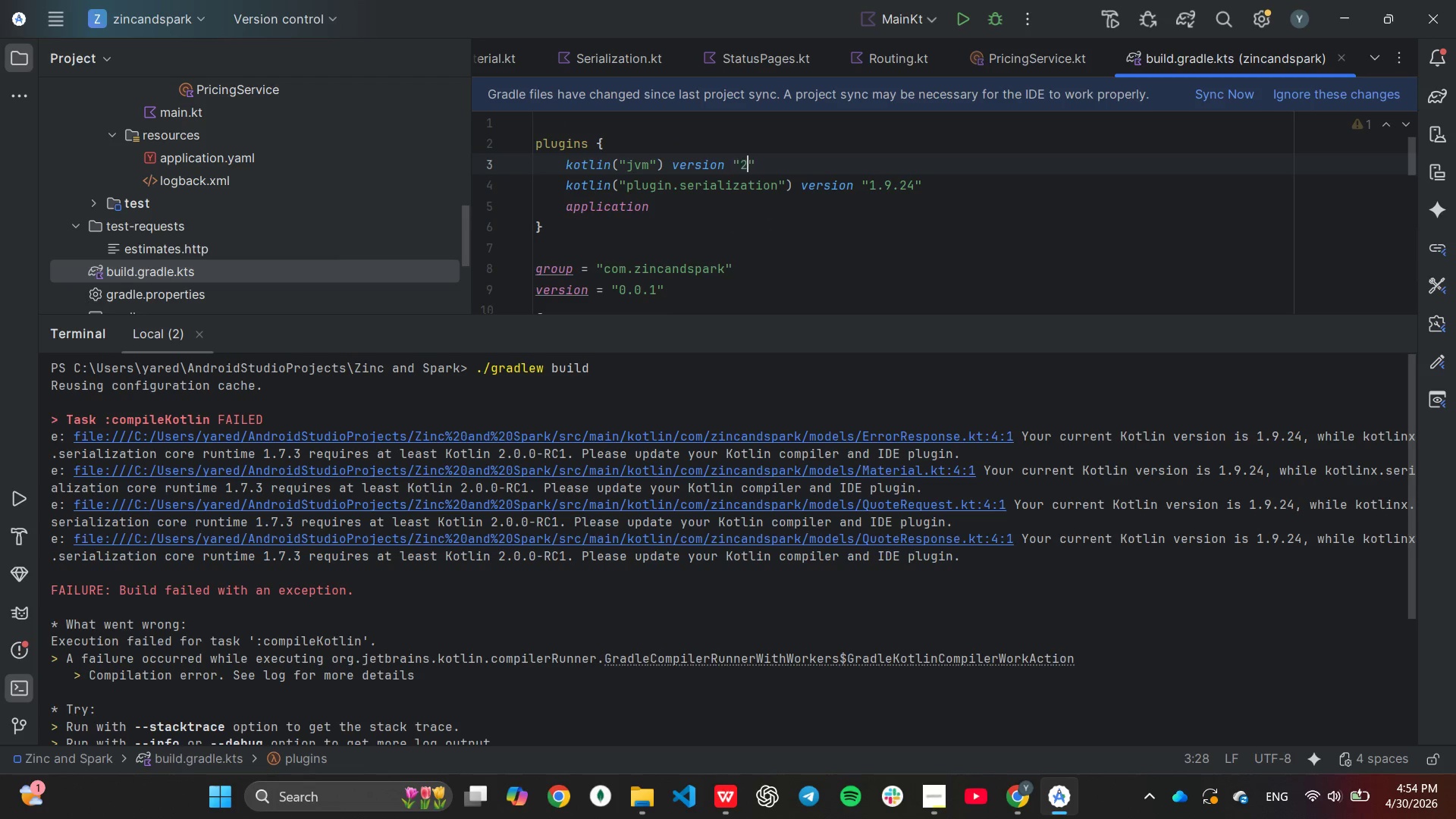 
key(2)
 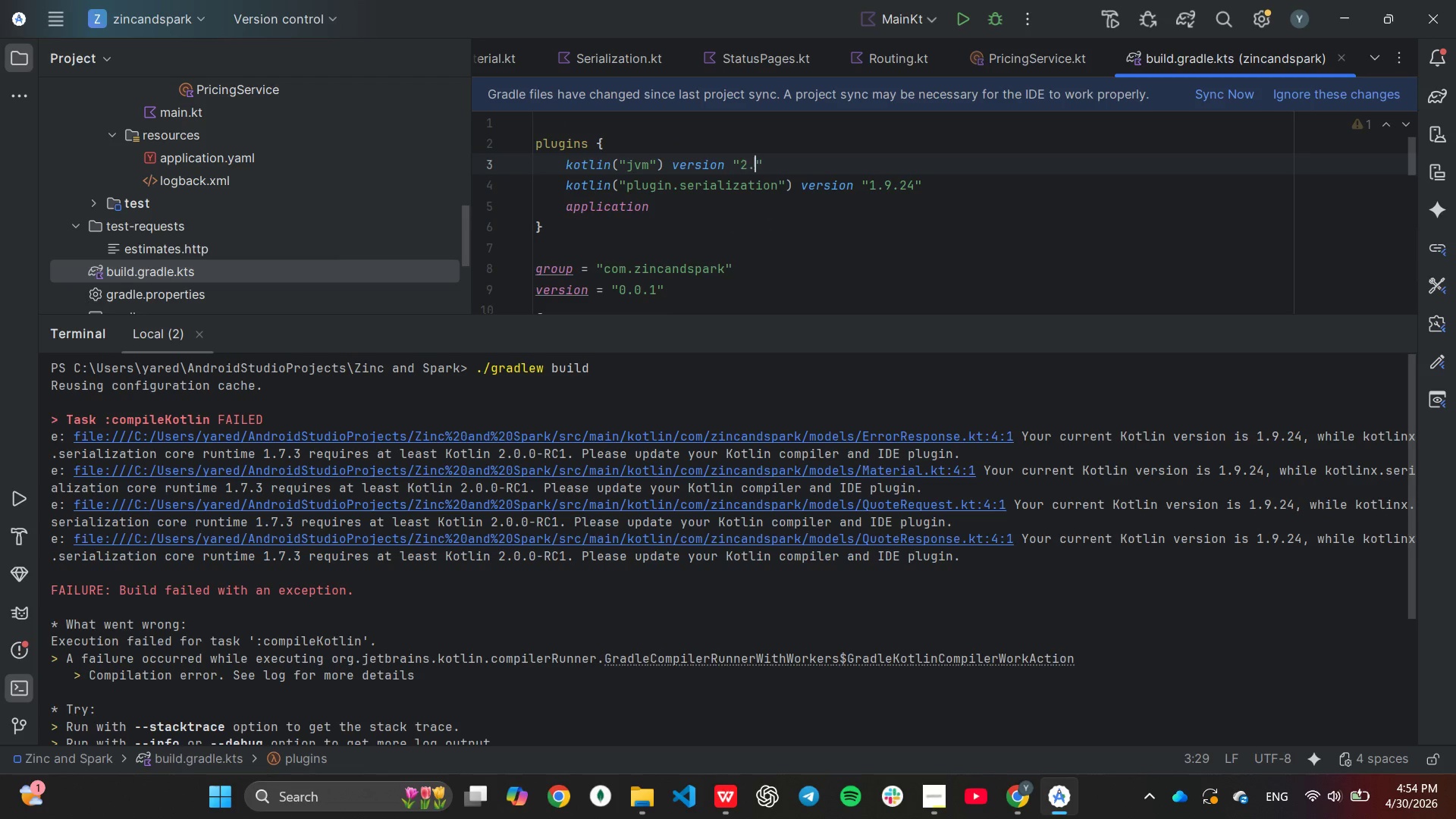 
key(Period)
 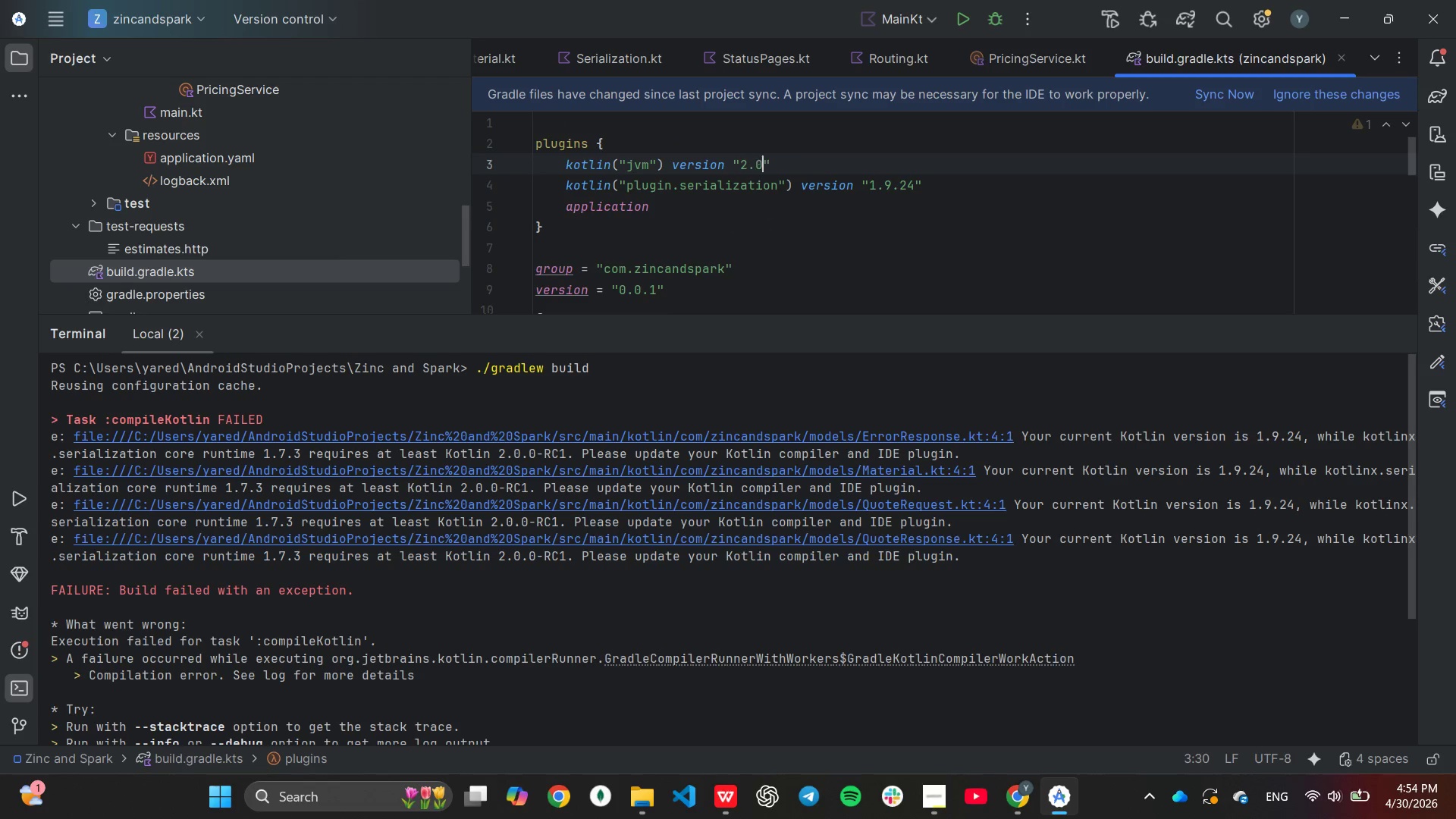 
key(0)
 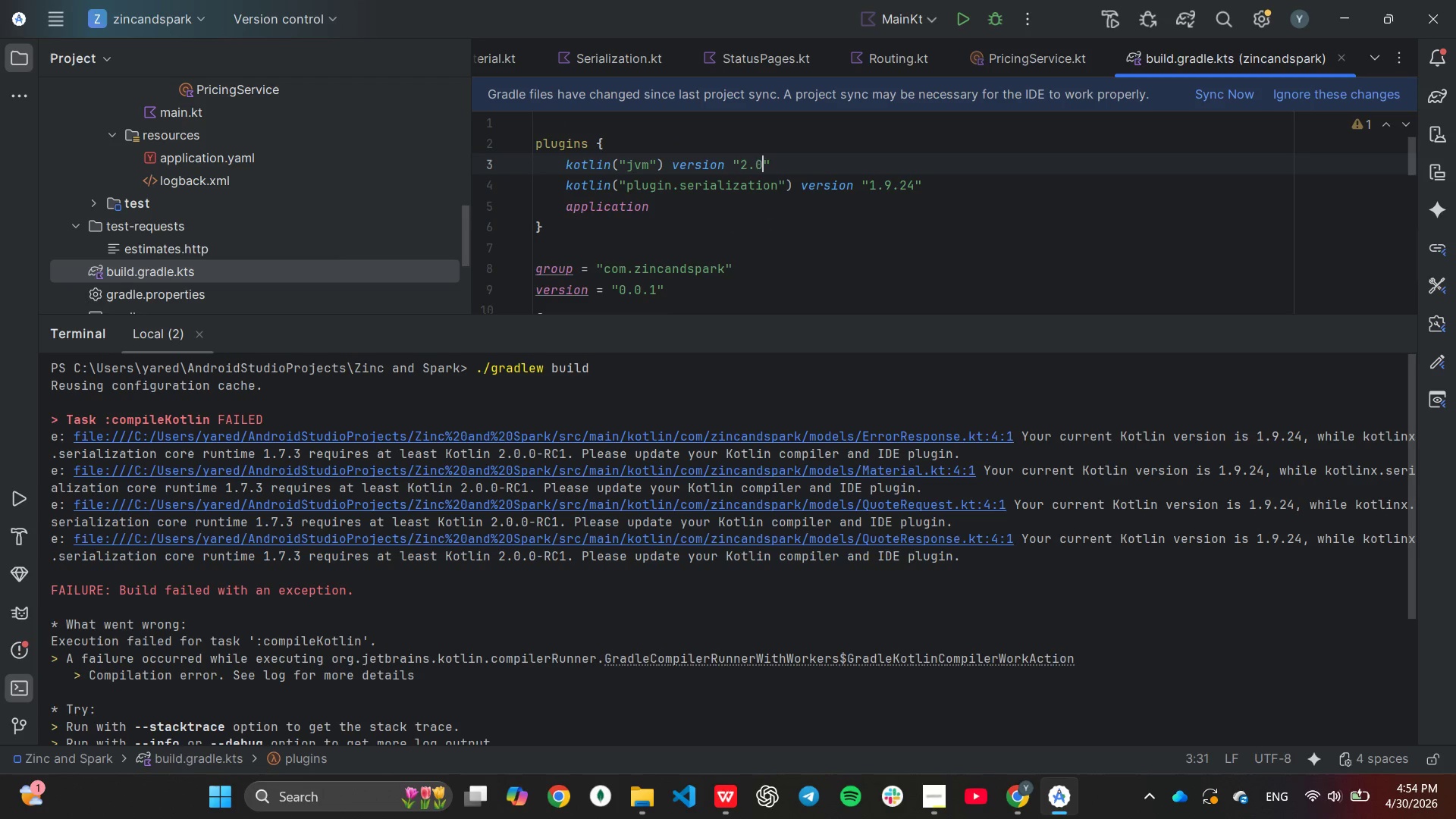 
key(Period)
 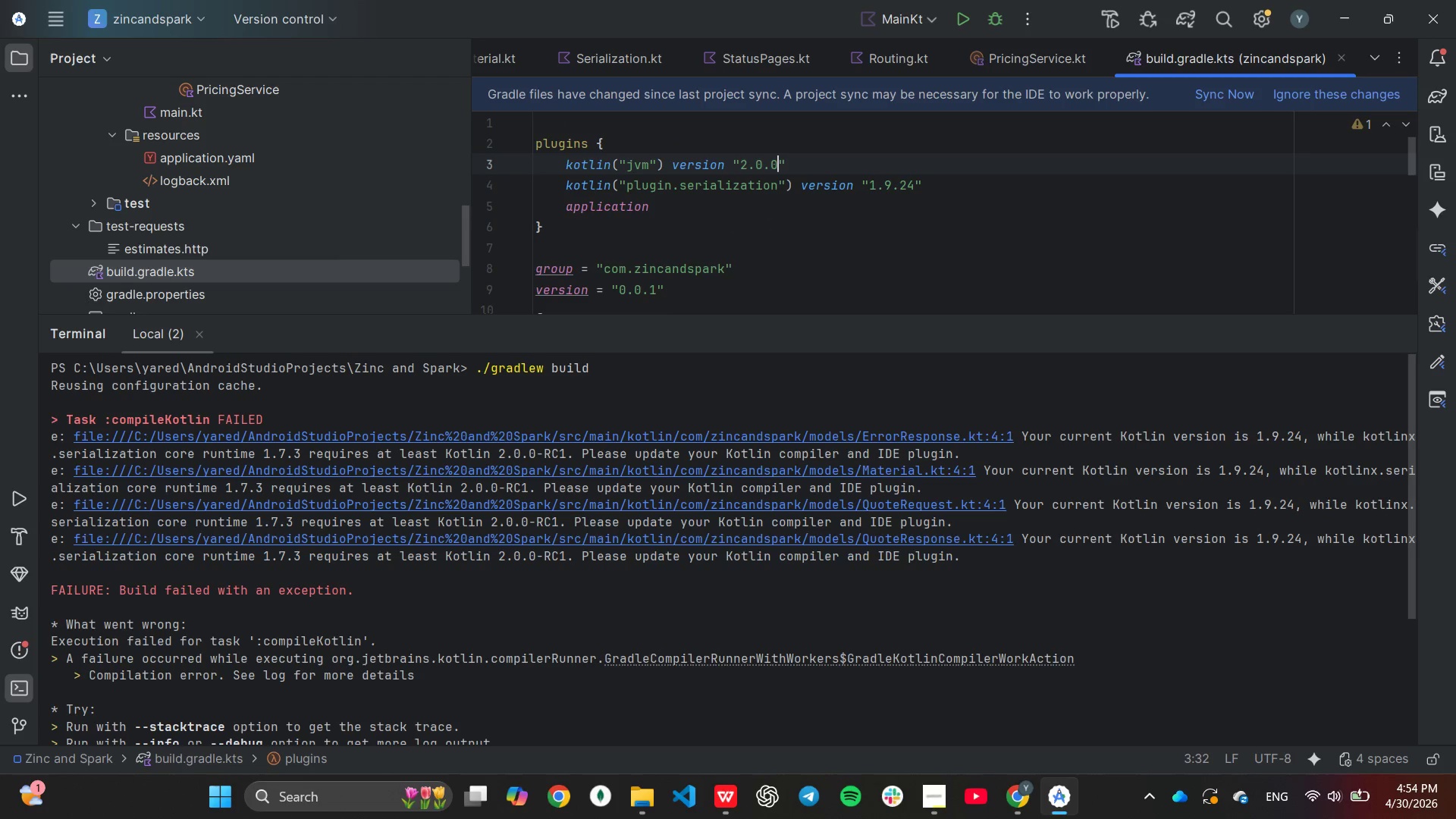 
key(0)
 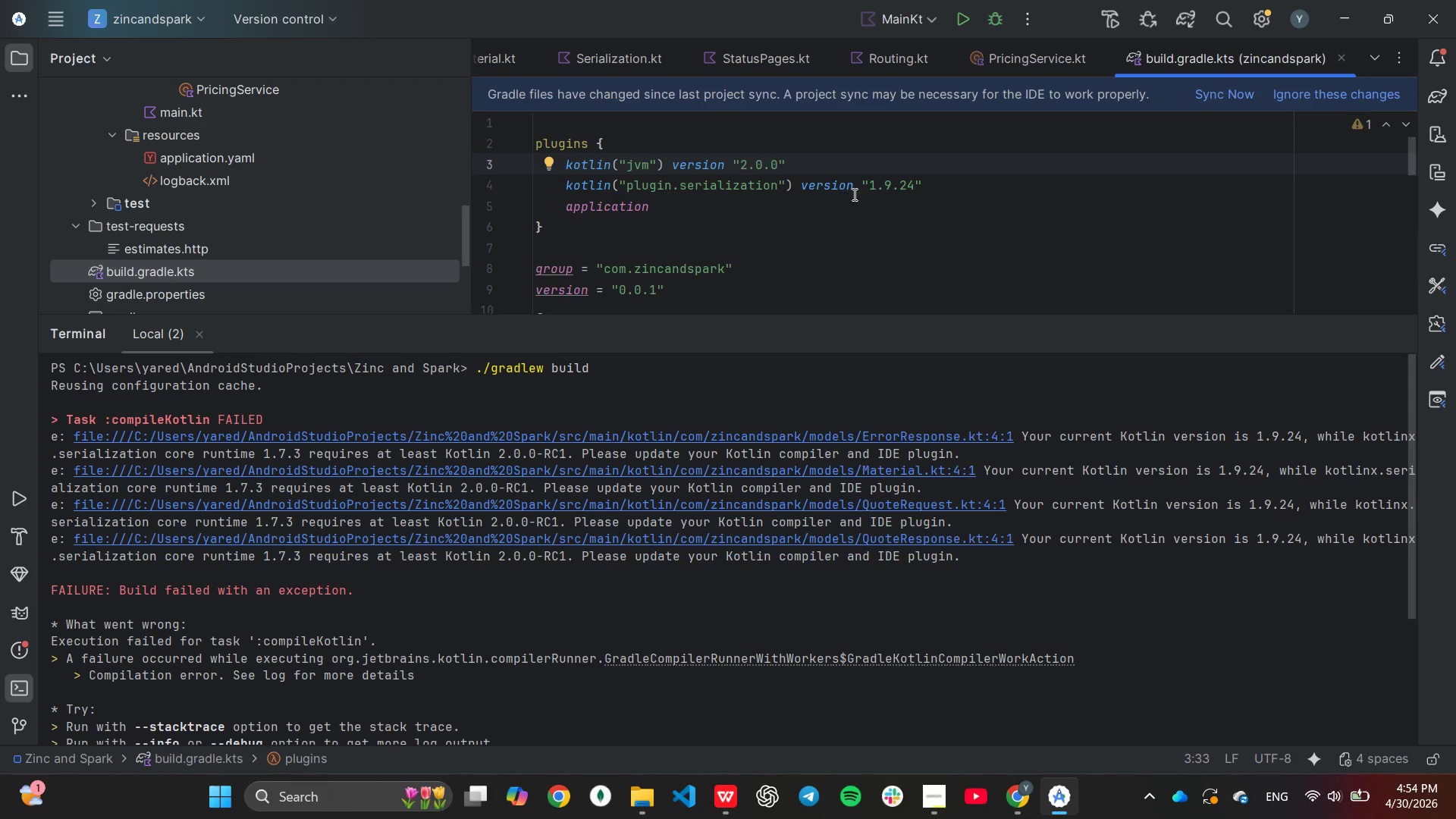 
wait(5.31)
 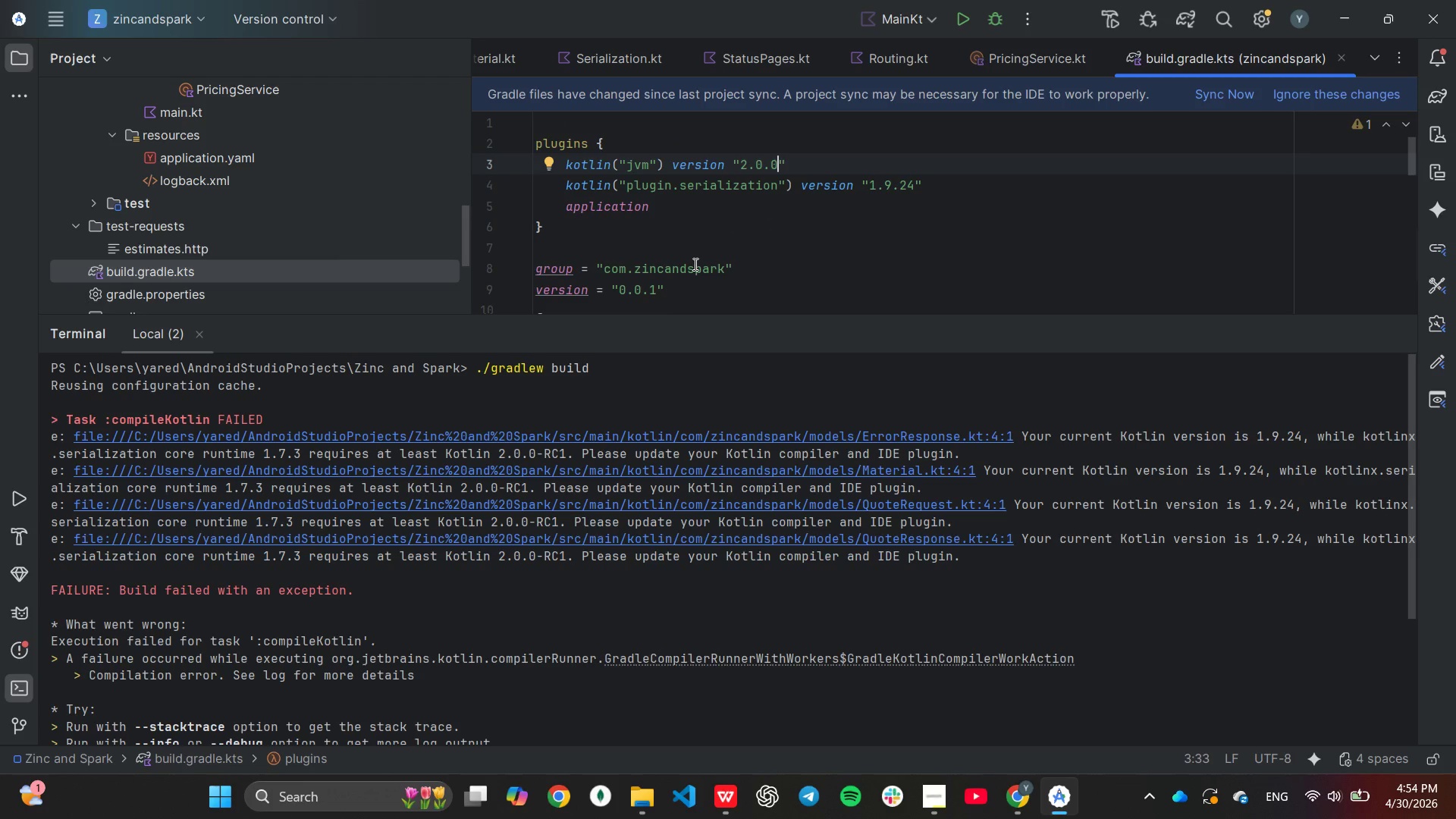 
left_click([912, 190])
 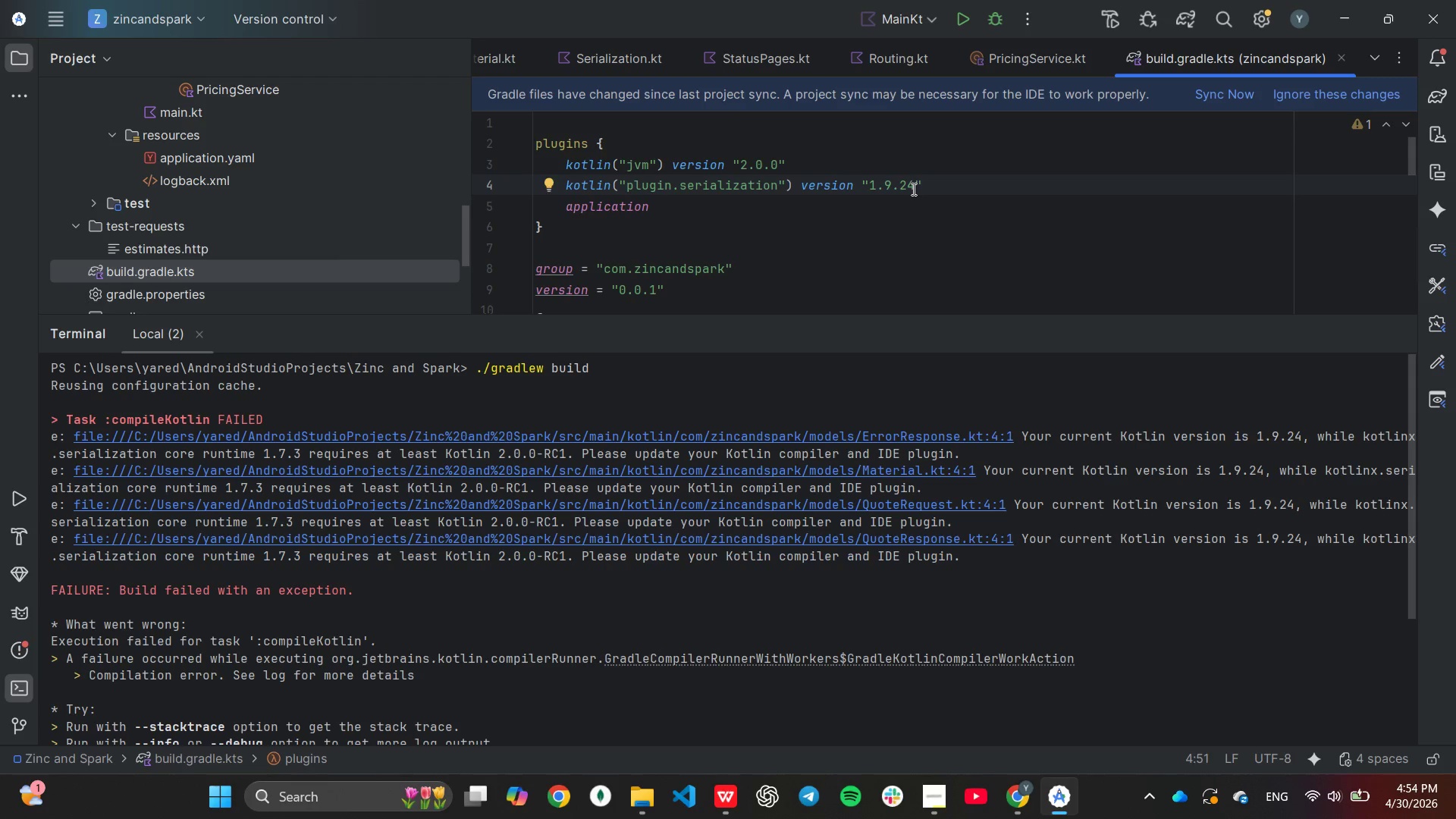 
hold_key(key=Backspace, duration=0.59)
 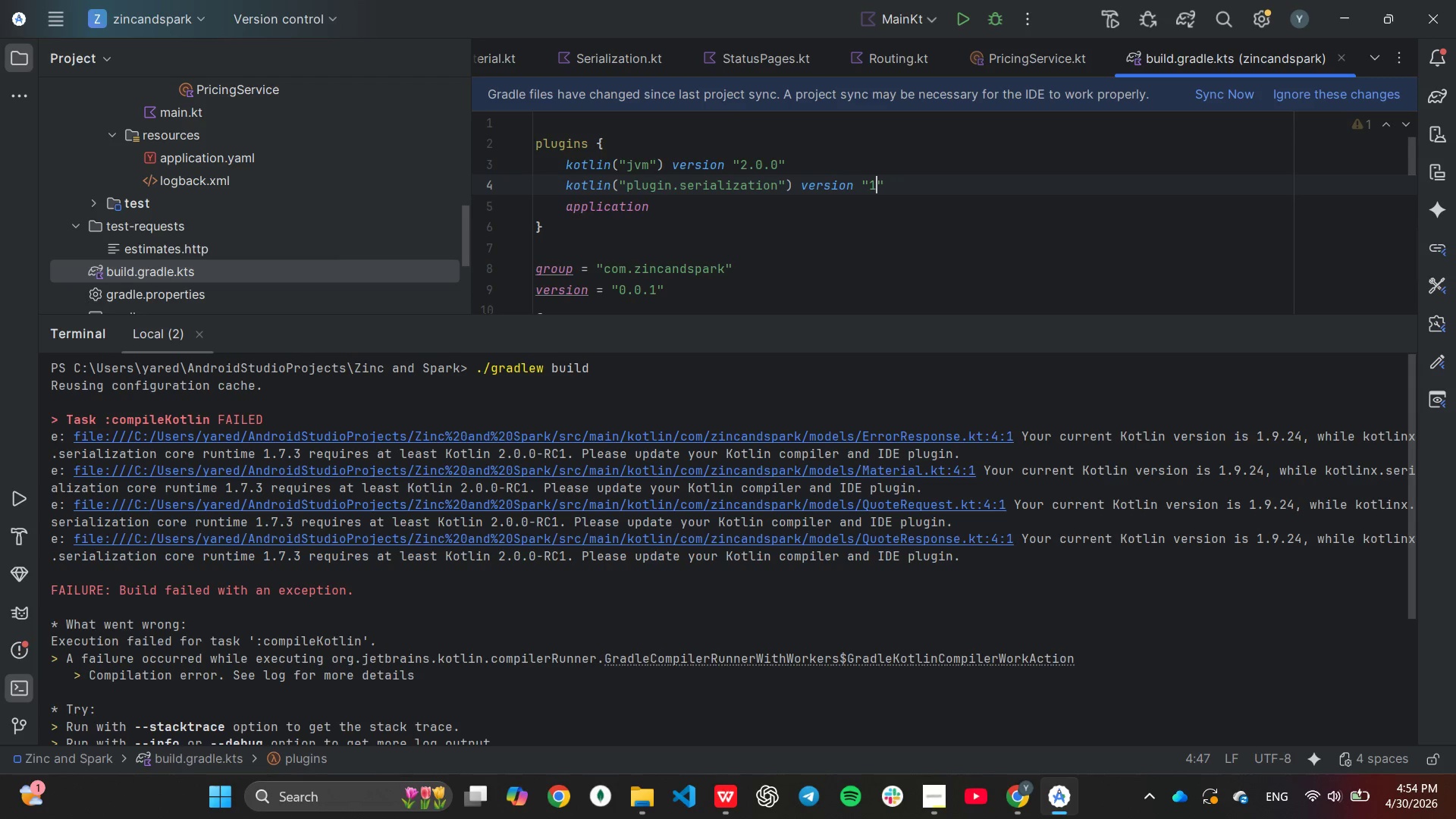 
key(Backspace)
 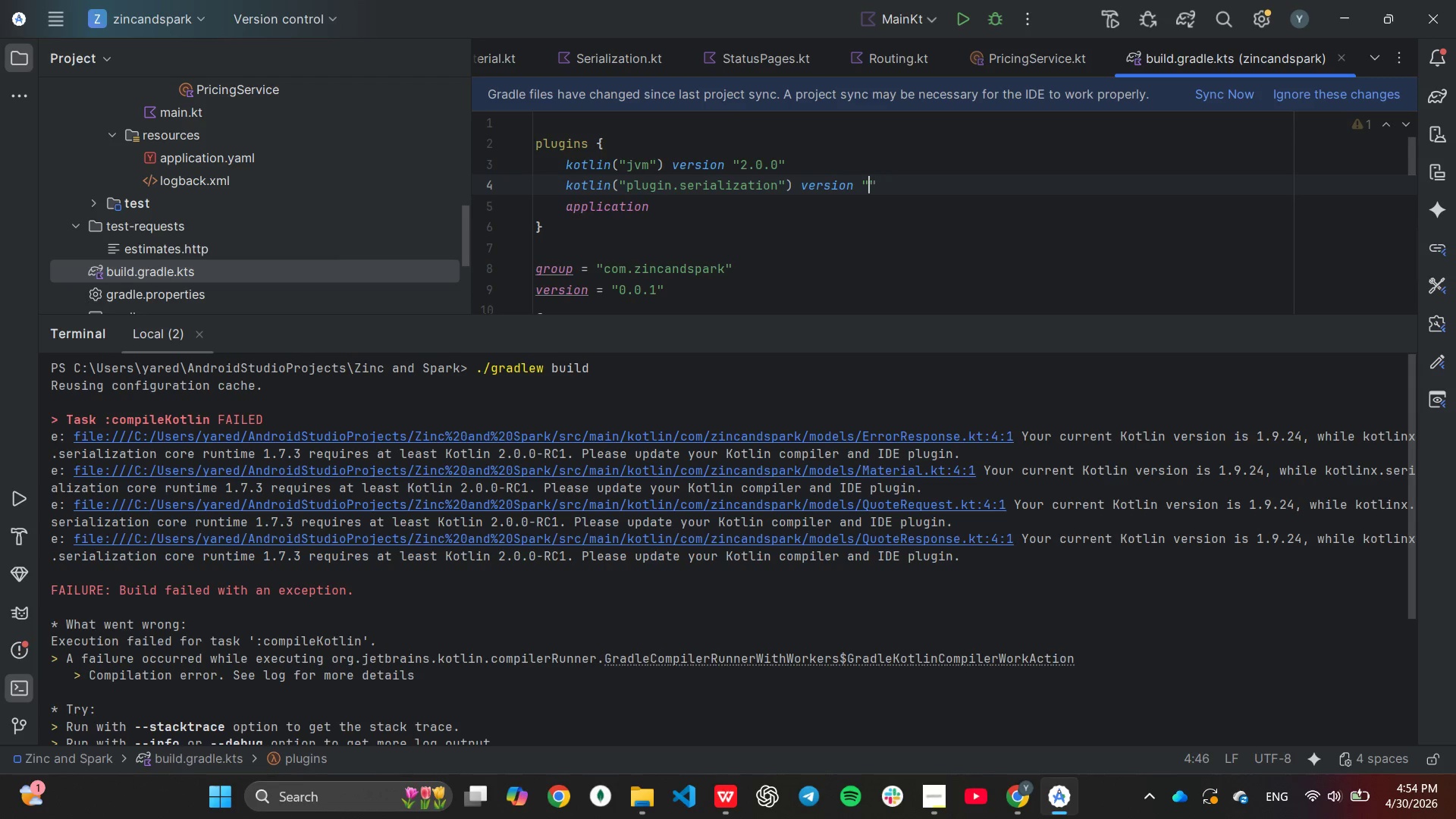 
key(Backspace)
 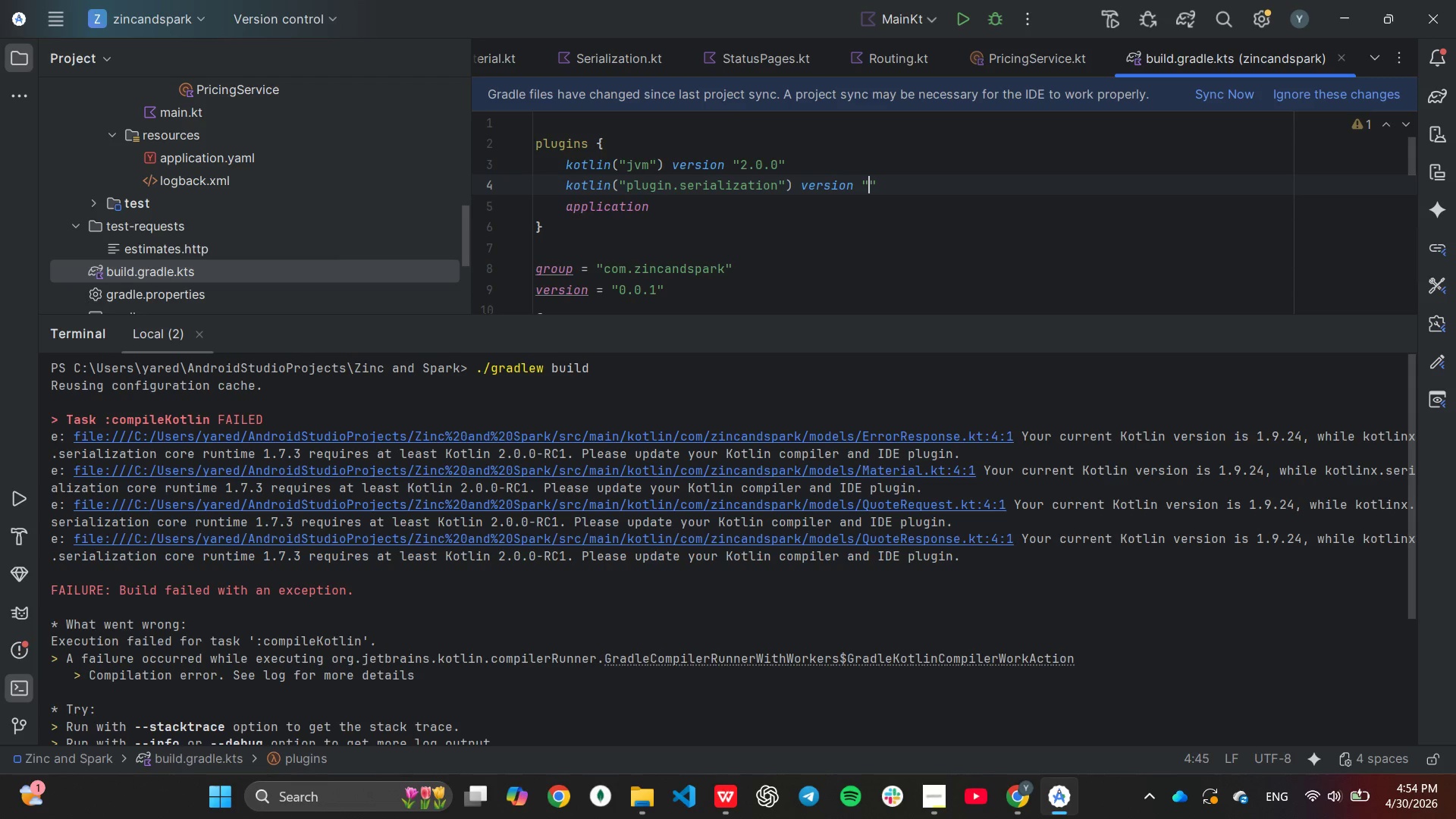 
key(2)
 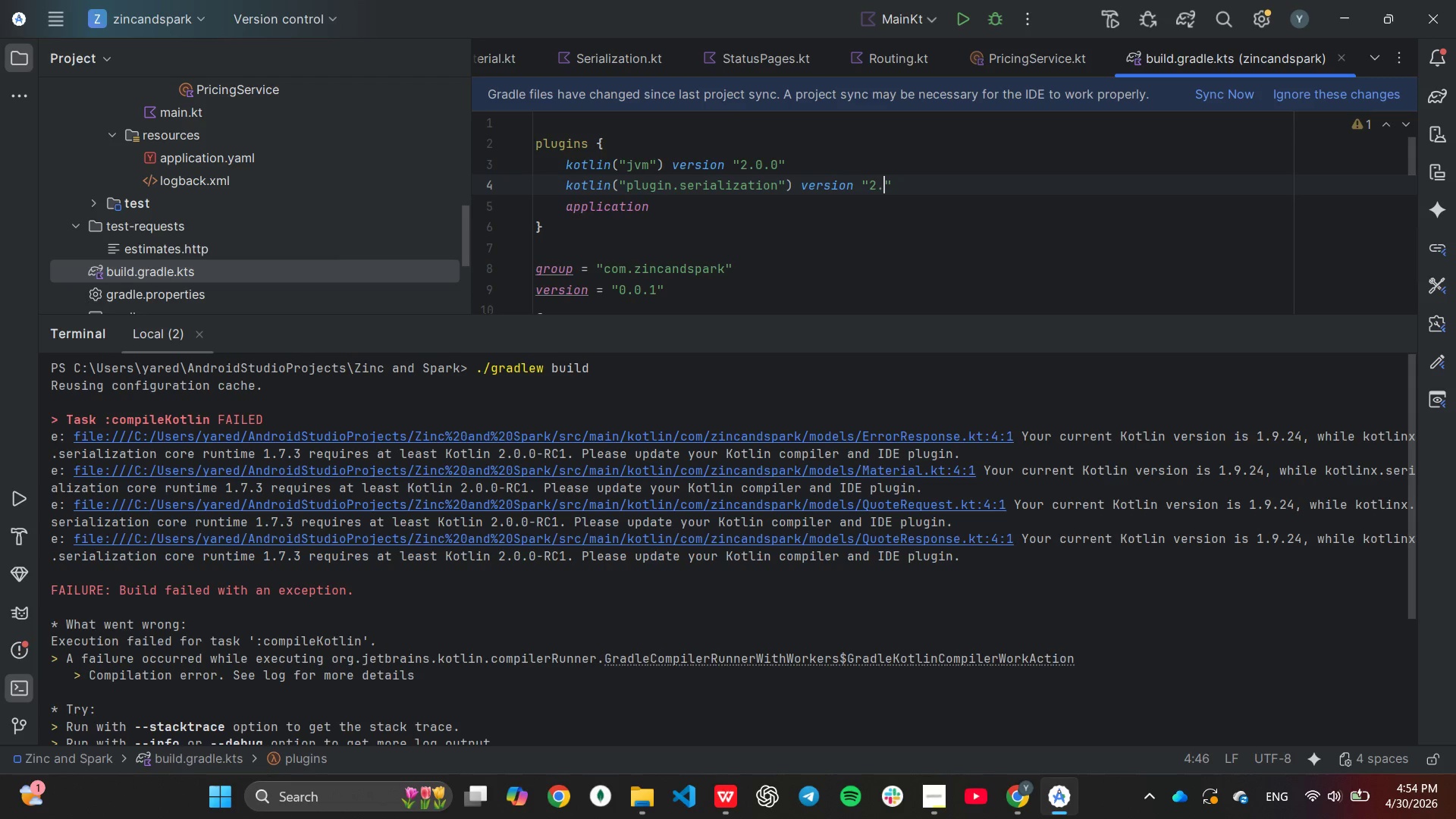 
key(Period)
 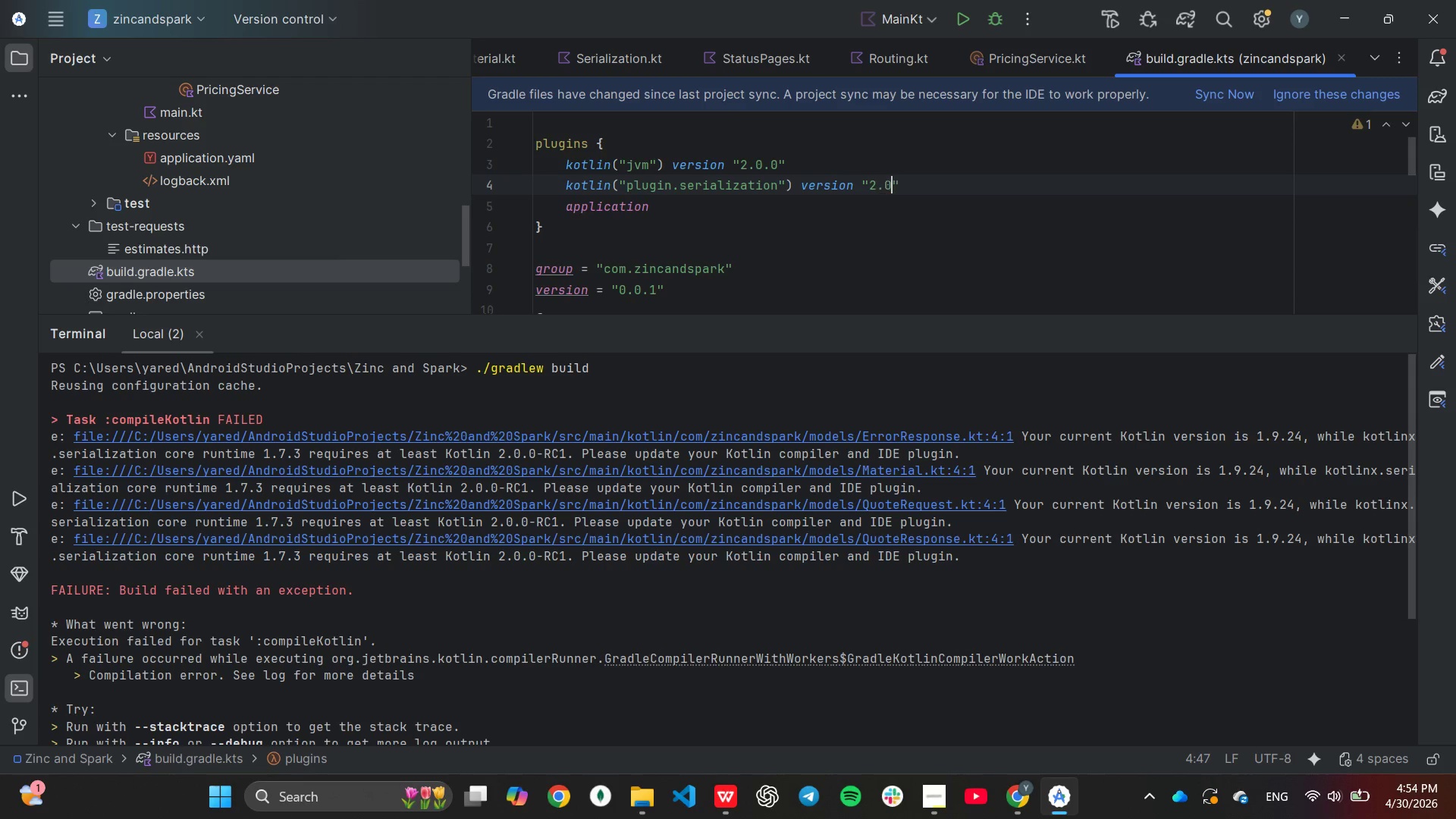 
key(0)
 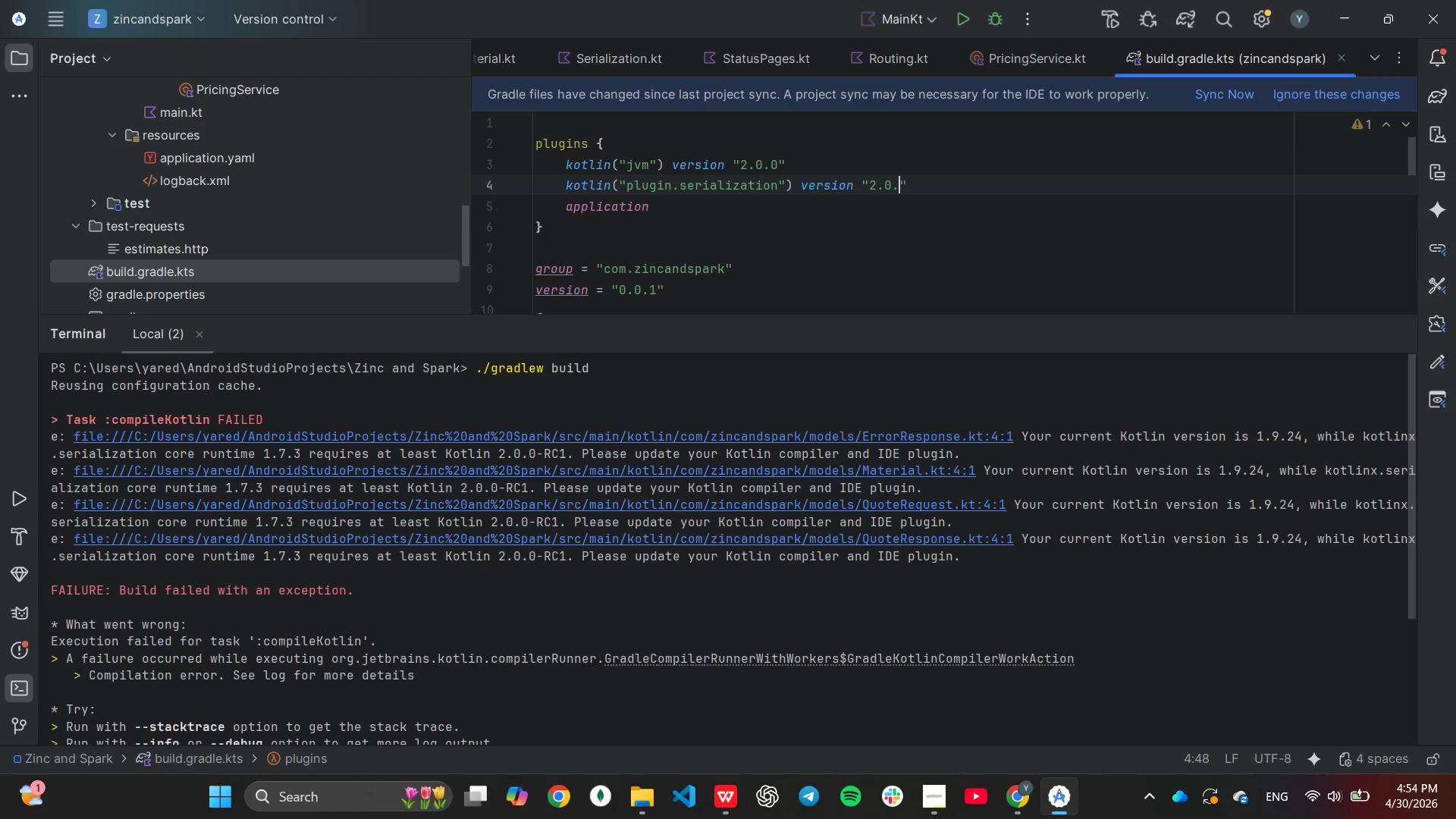 
key(Period)
 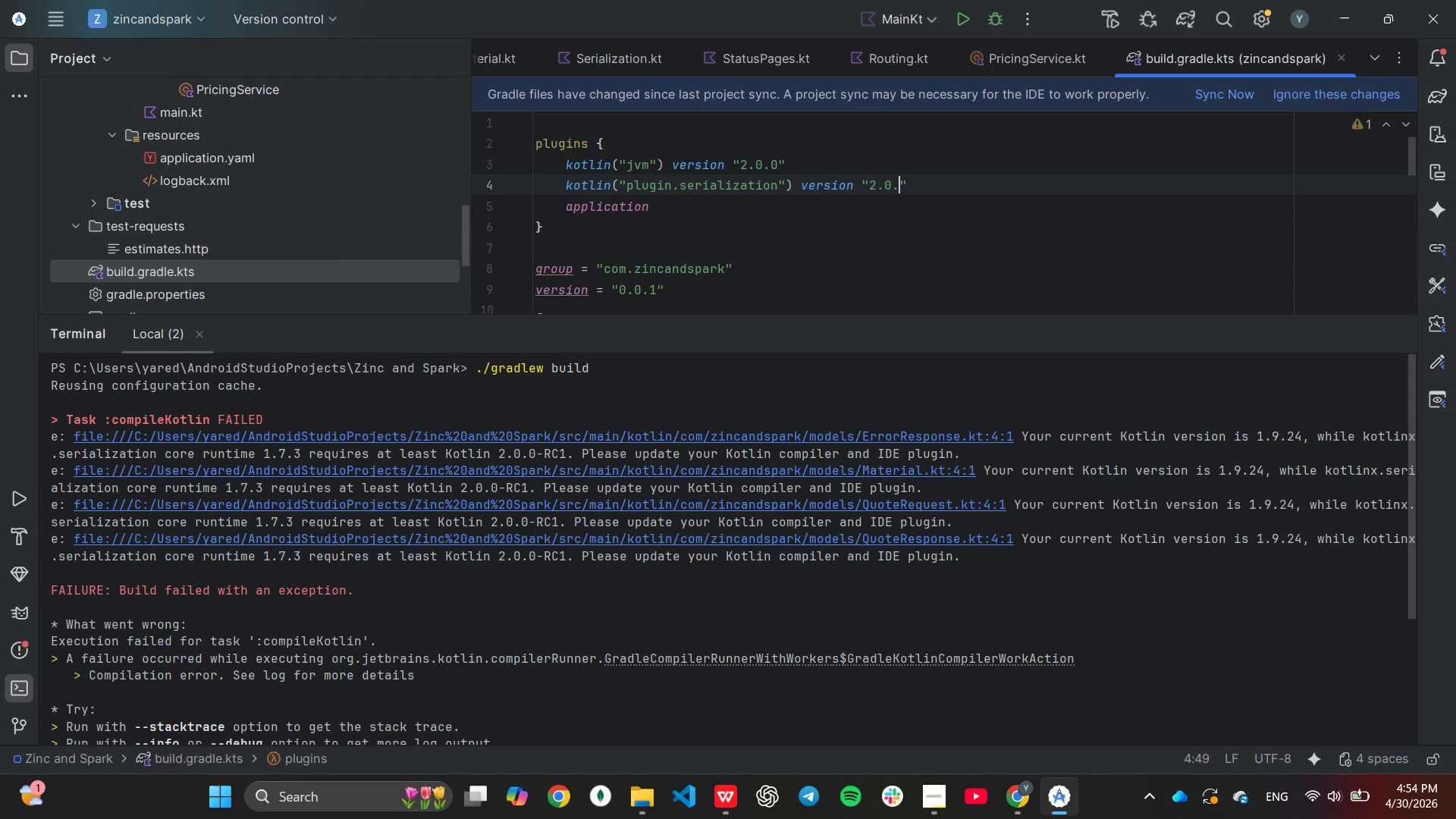 
key(0)
 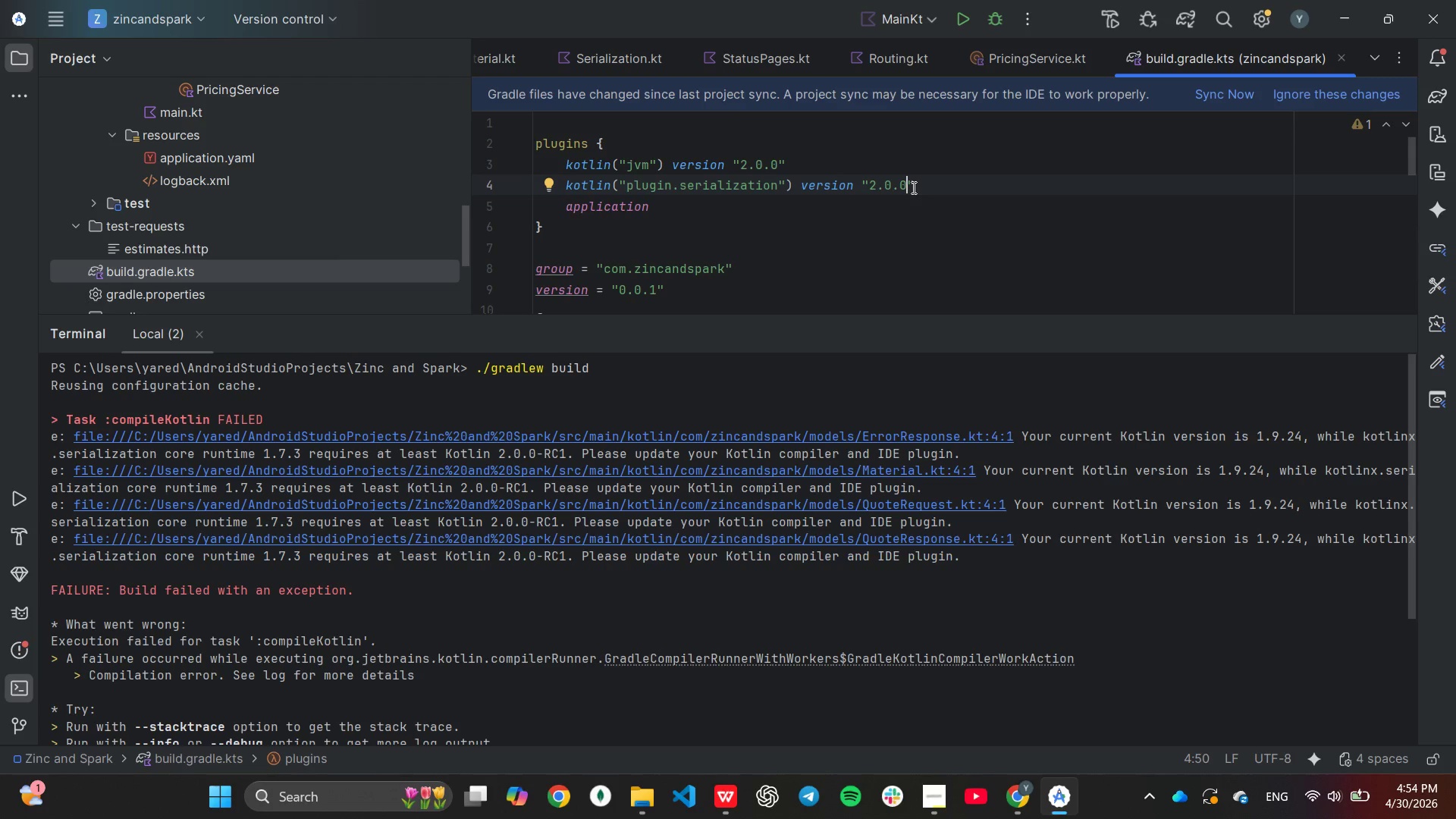 
wait(15.16)
 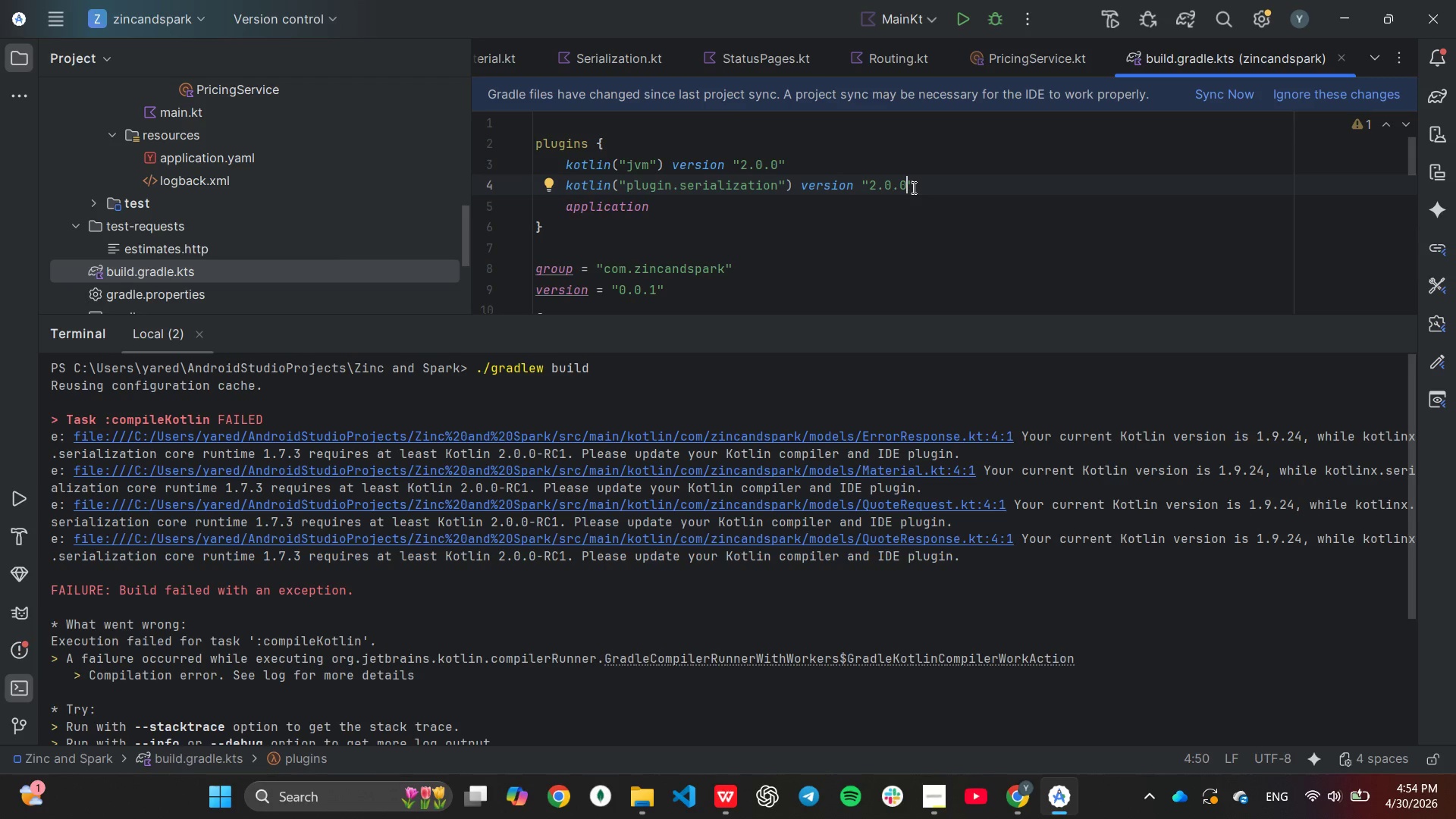 
left_click([843, 206])
 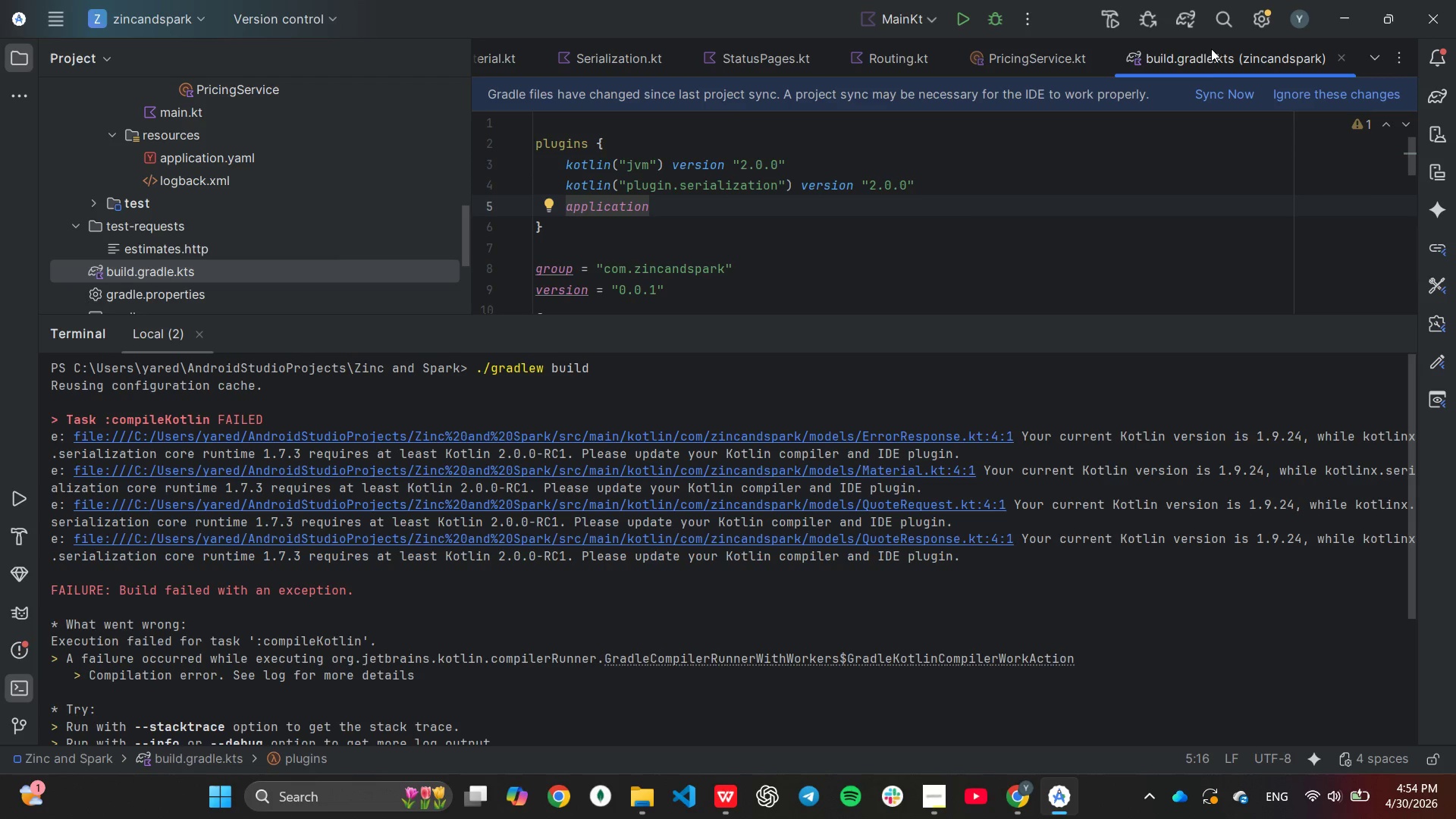 
wait(5.44)
 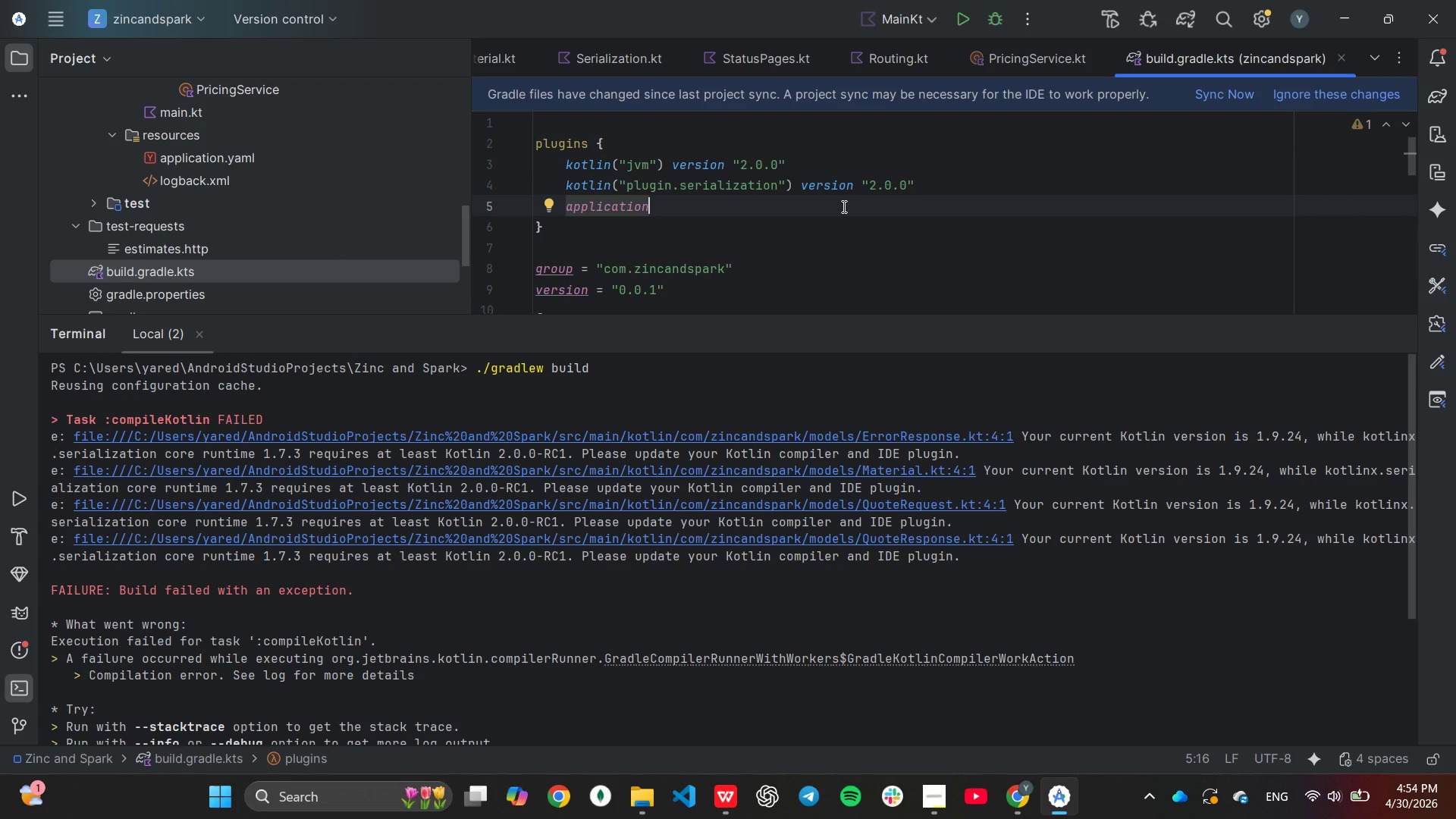 
left_click([1219, 99])
 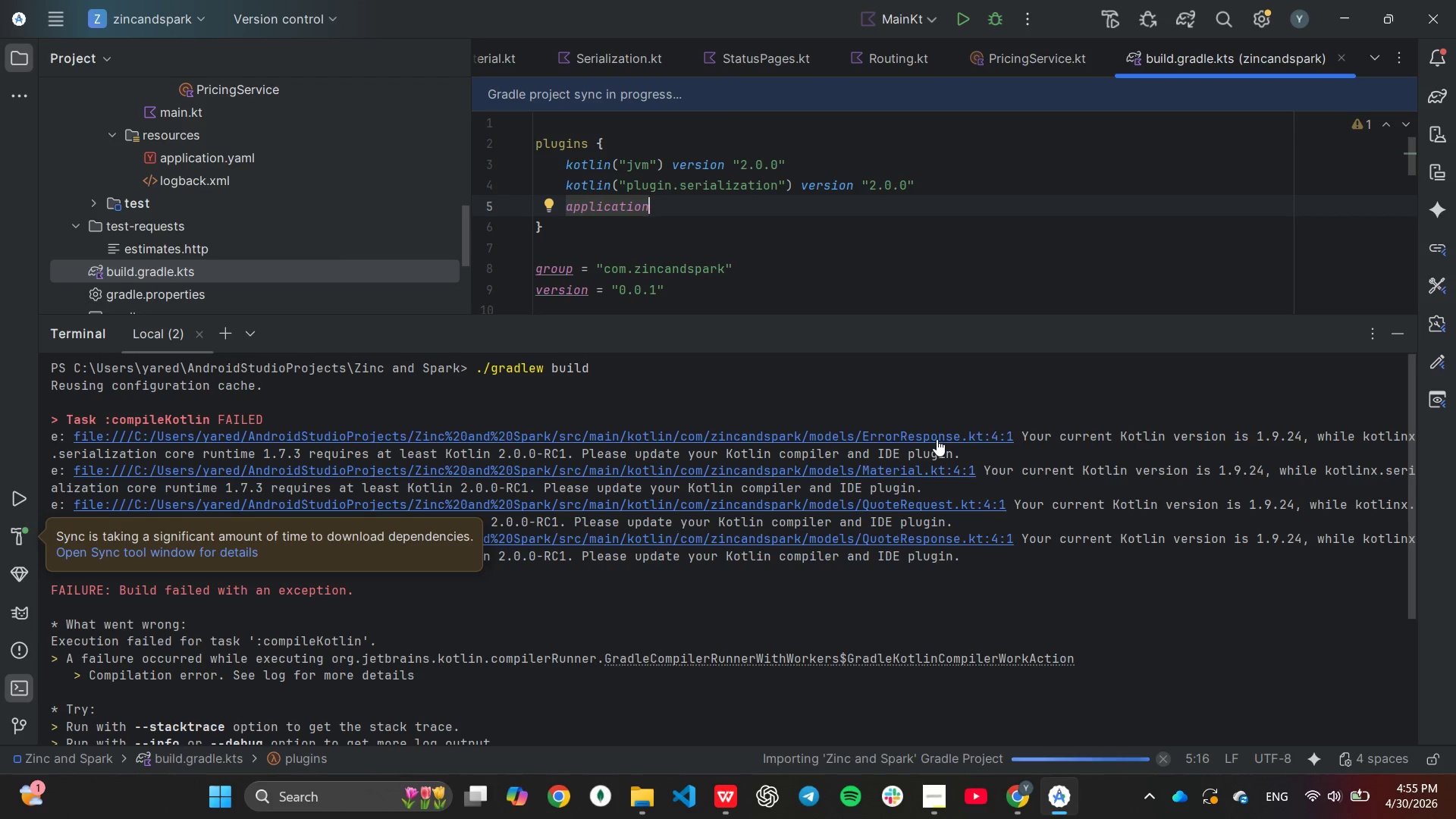 
wait(59.19)
 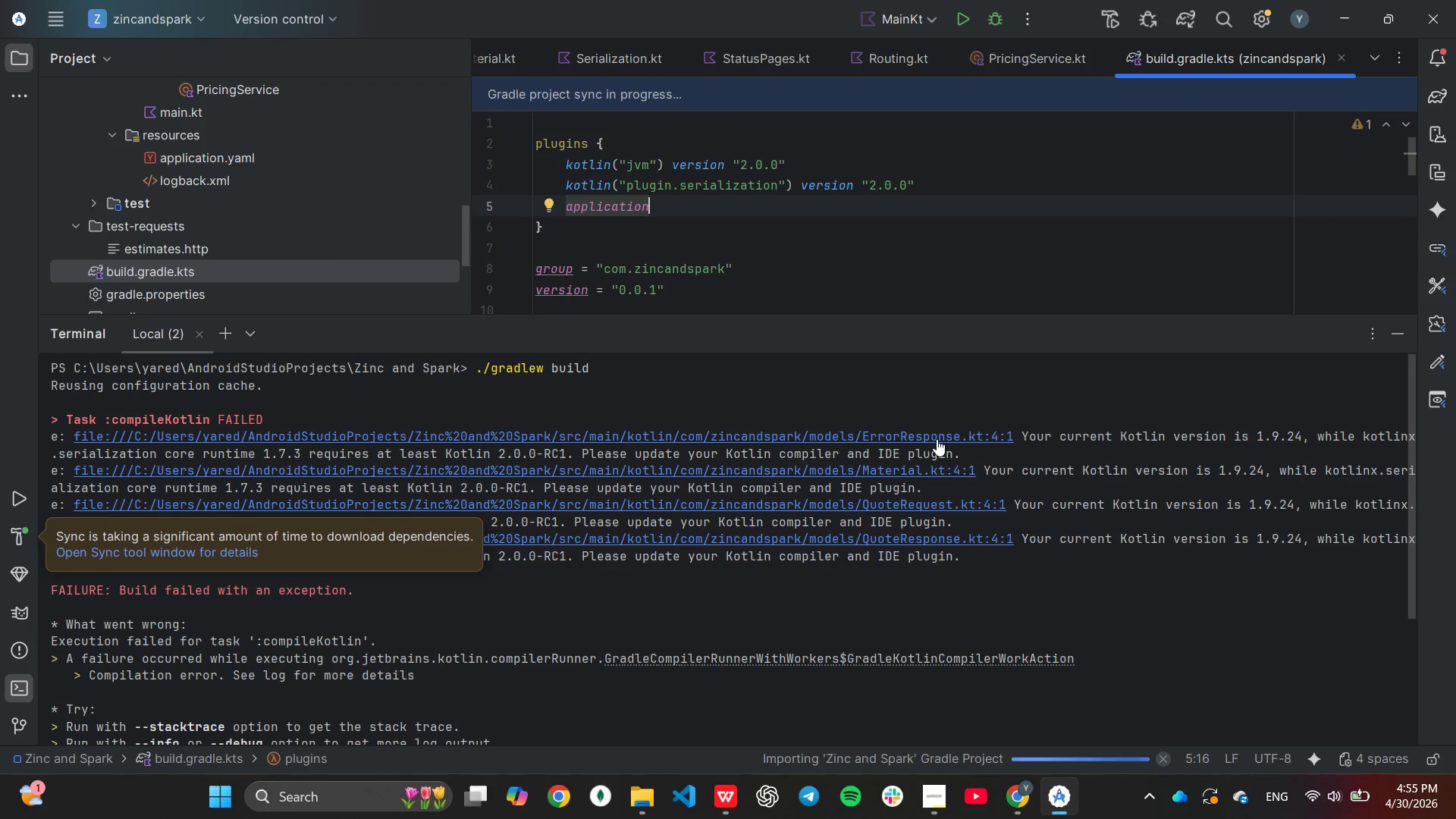 
left_click([14, 524])
 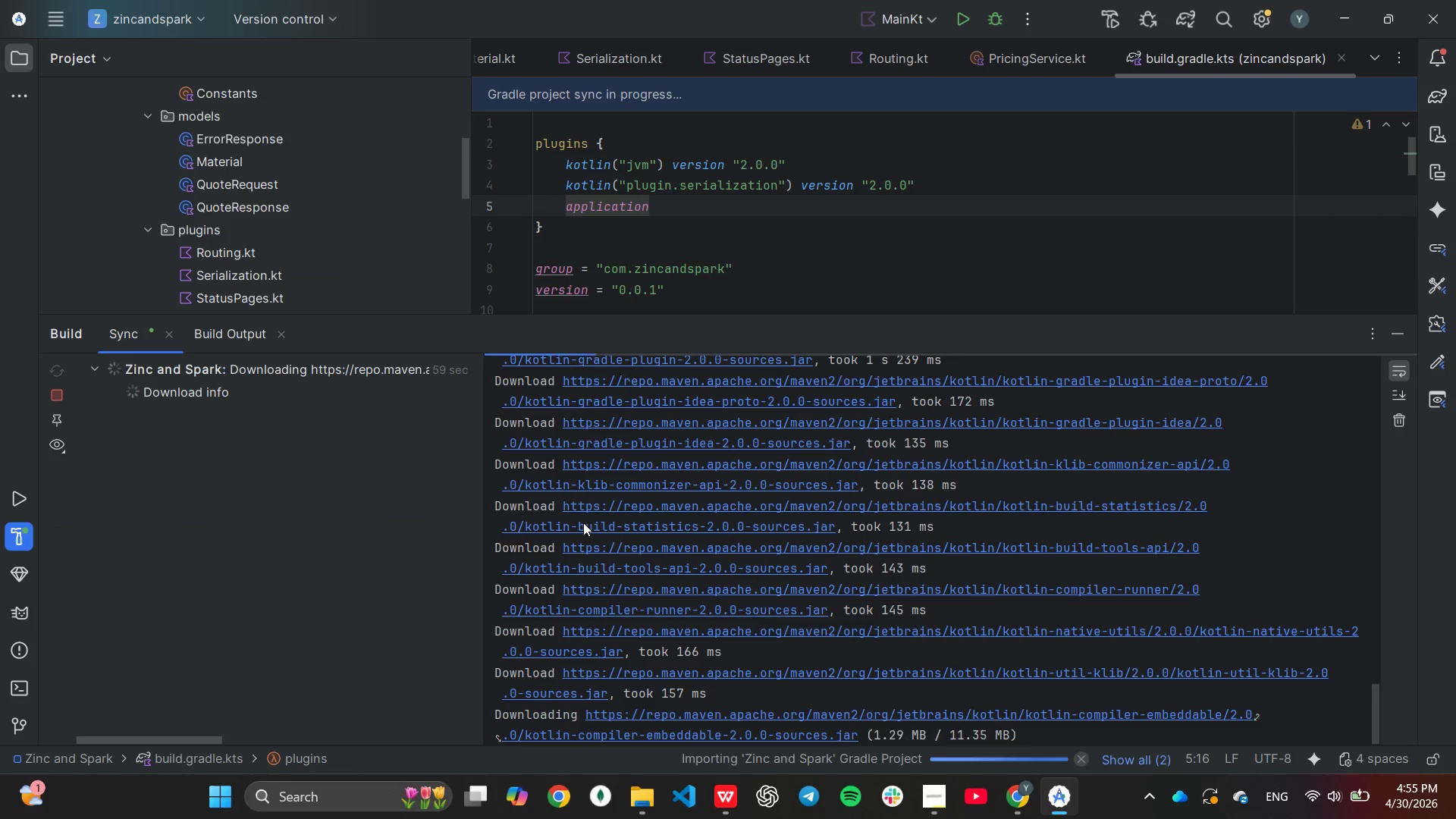 
scroll: coordinate [615, 669], scroll_direction: down, amount: 7.0
 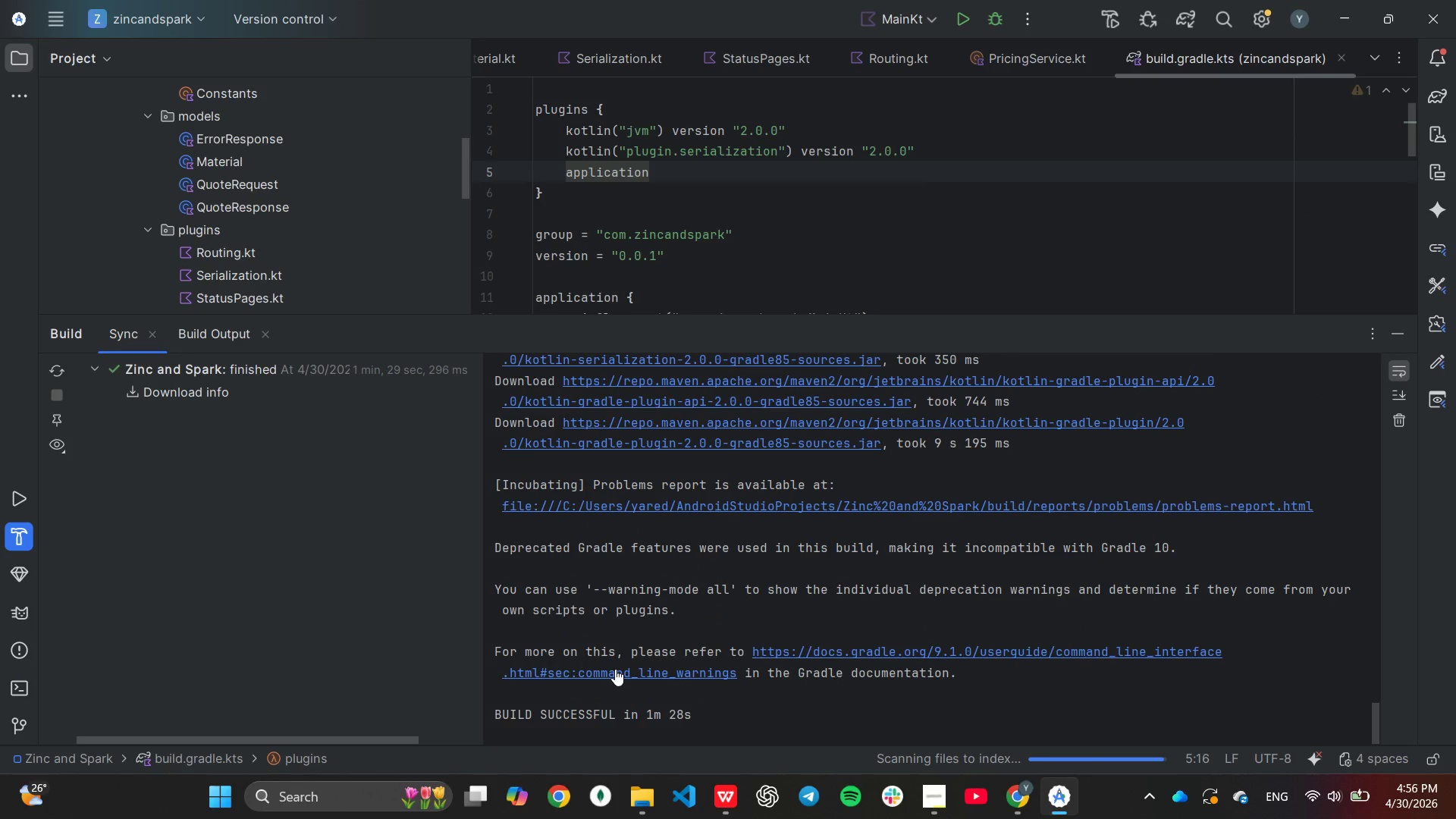 
wait(25.61)
 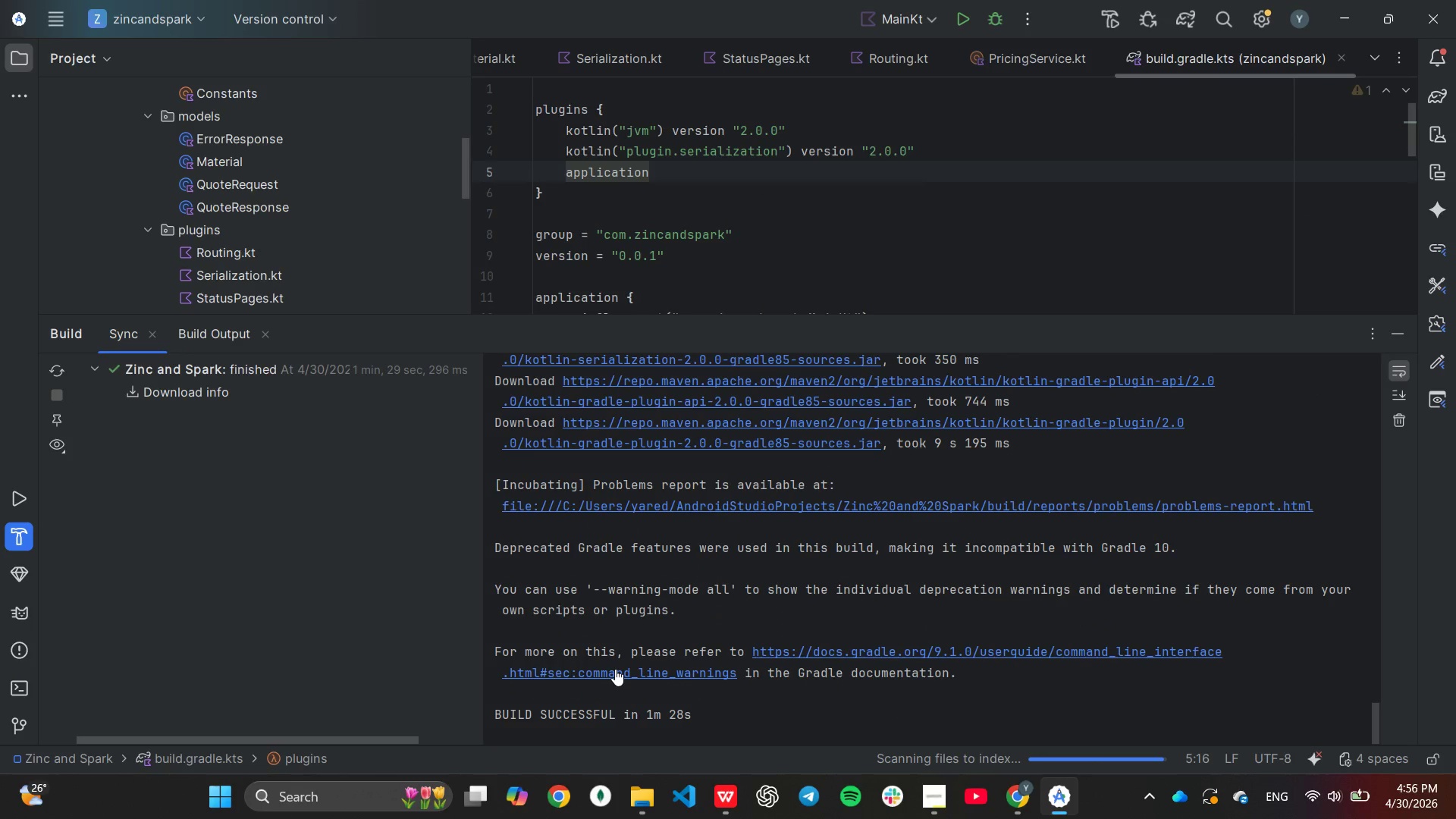 
left_click([1, 693])
 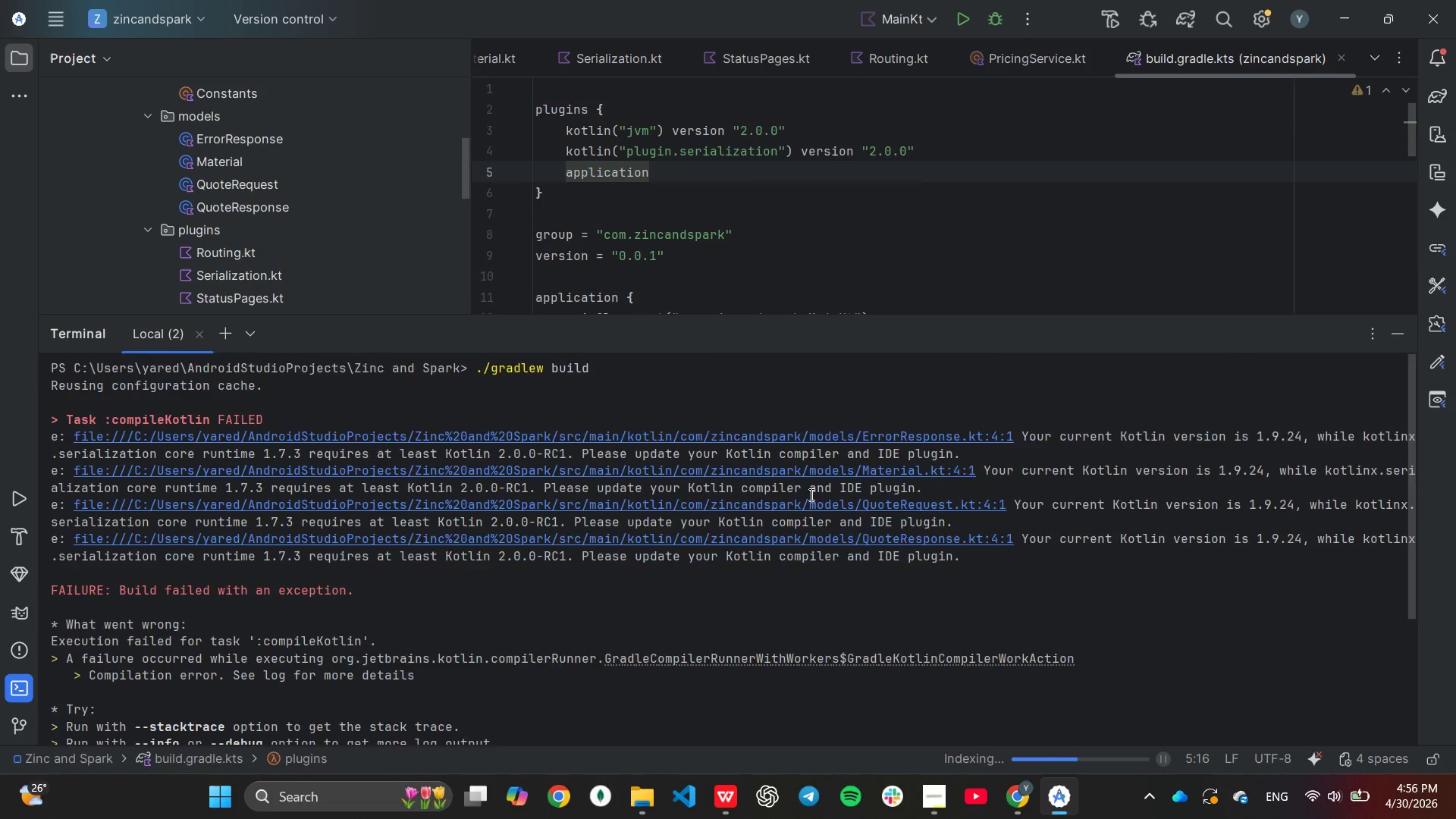 
scroll: coordinate [774, 574], scroll_direction: down, amount: 8.0
 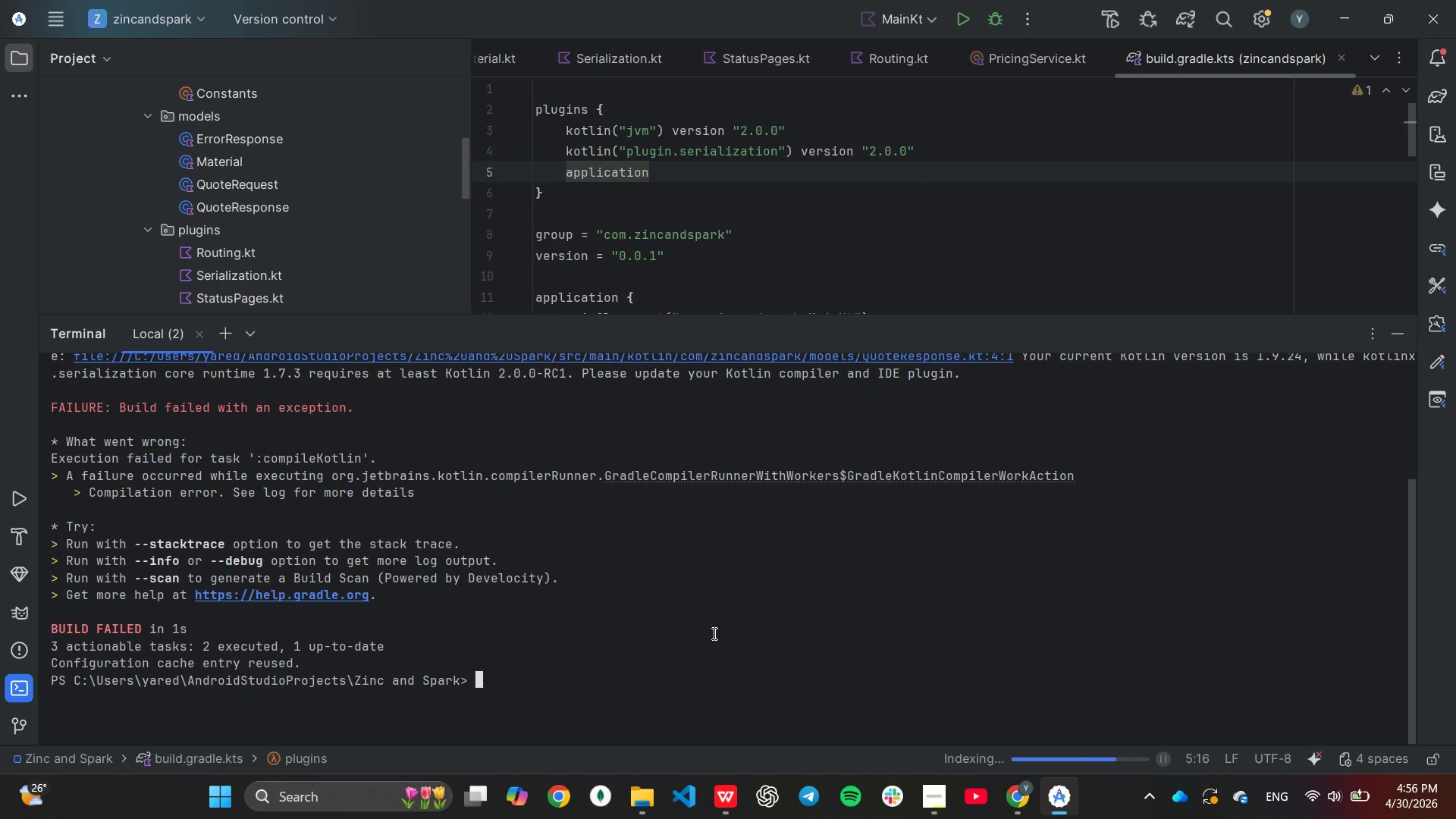 
key(ArrowUp)
 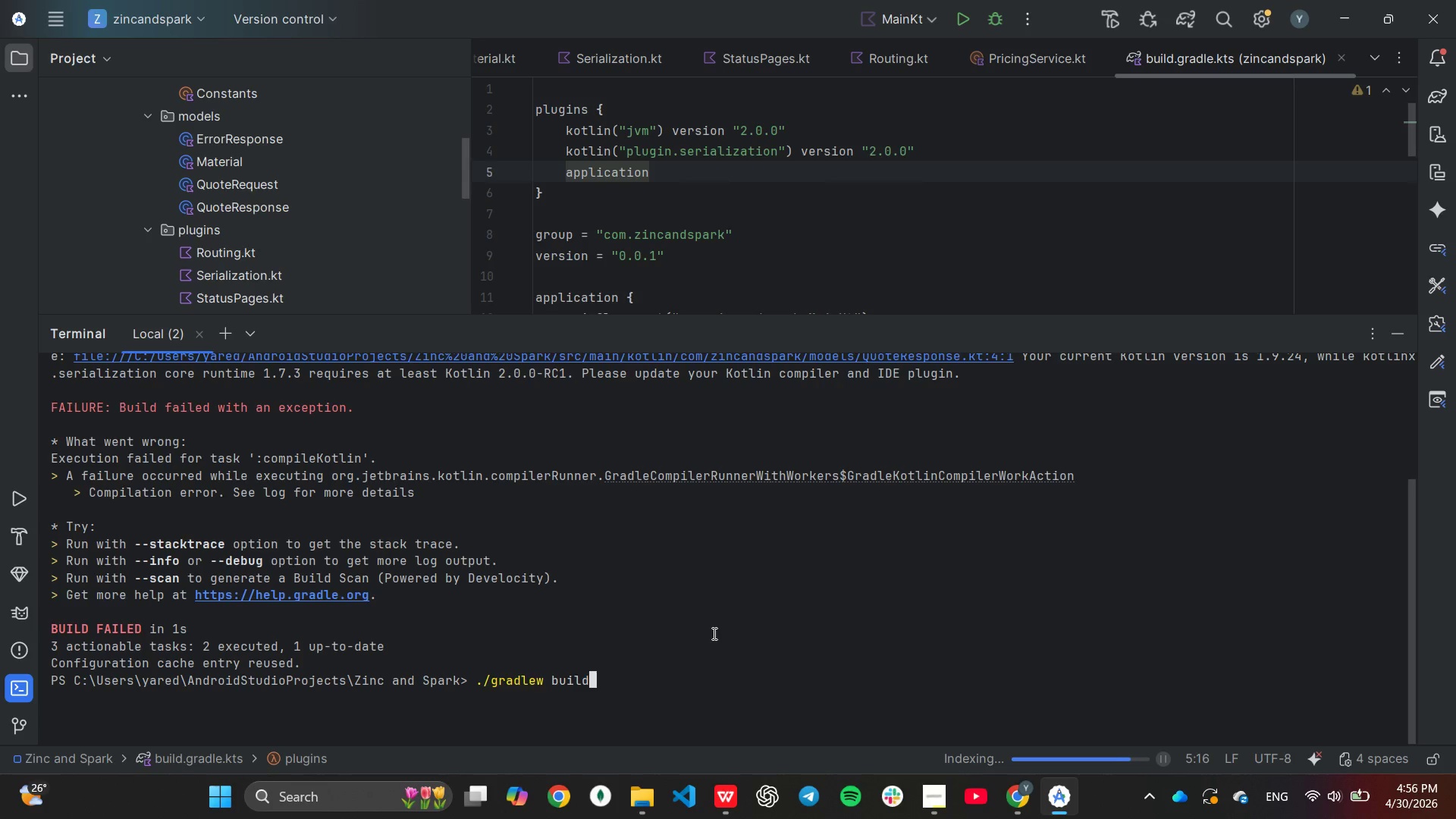 
key(ArrowUp)
 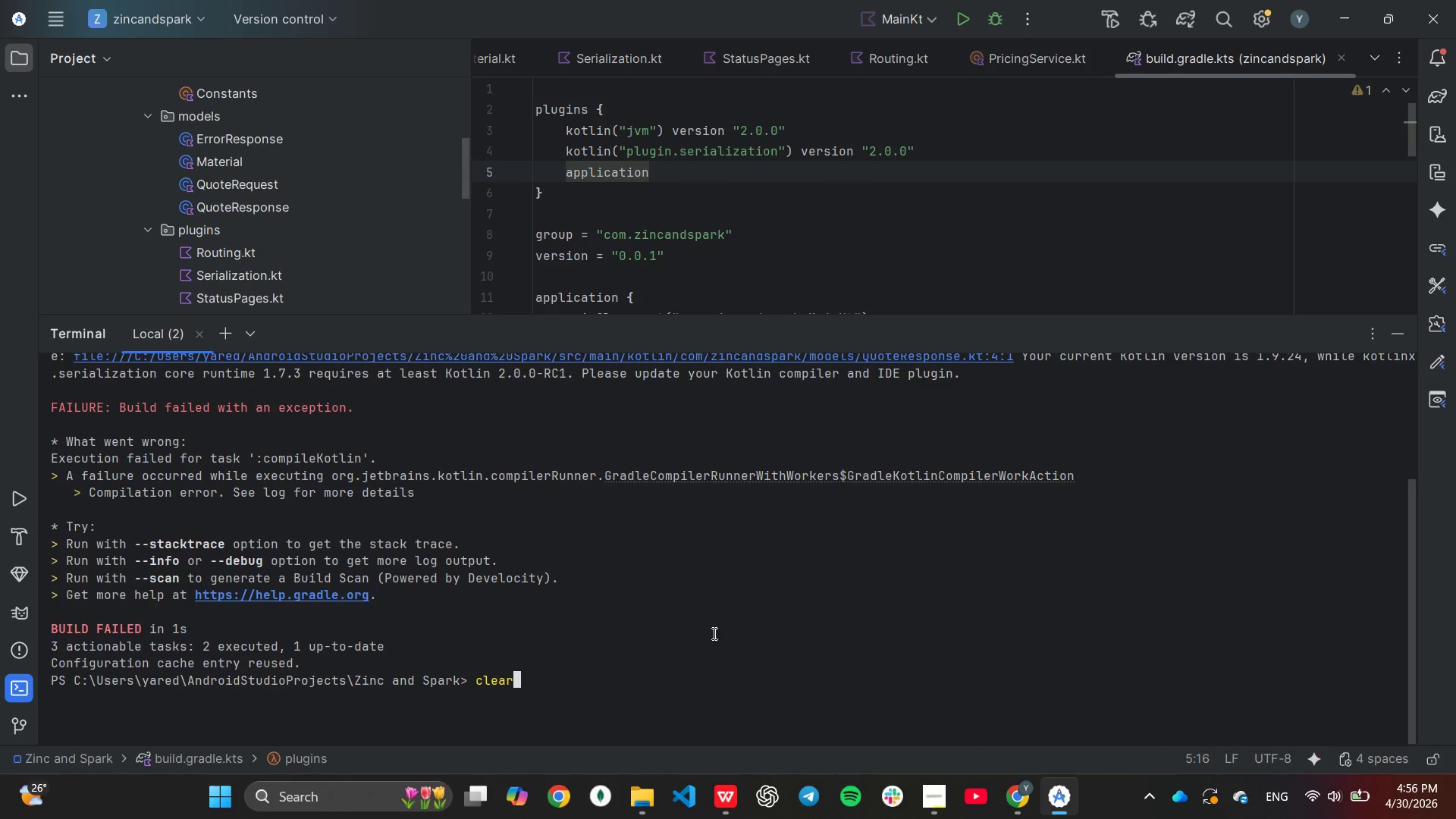 
key(Enter)
 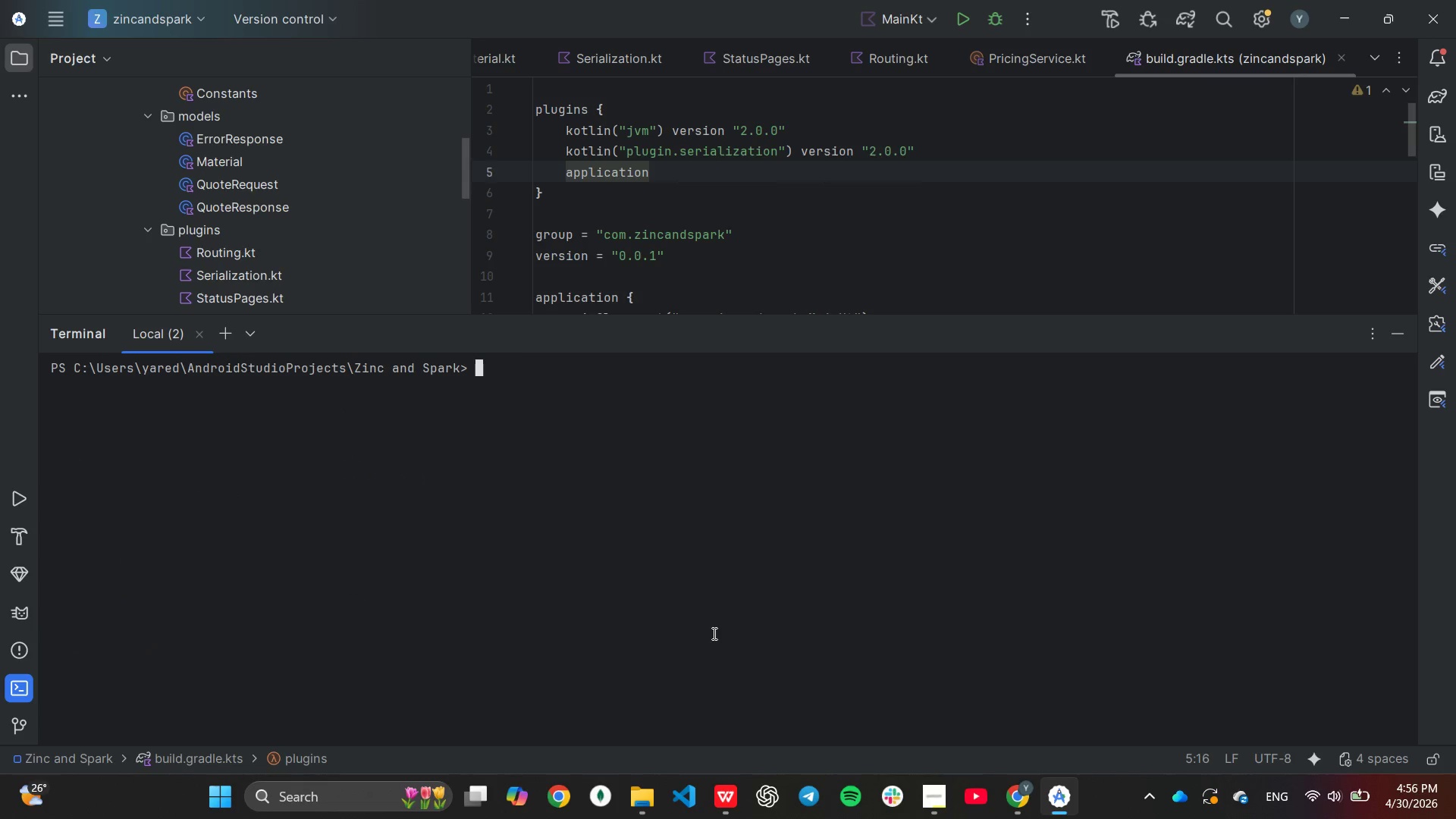 
key(ArrowUp)
 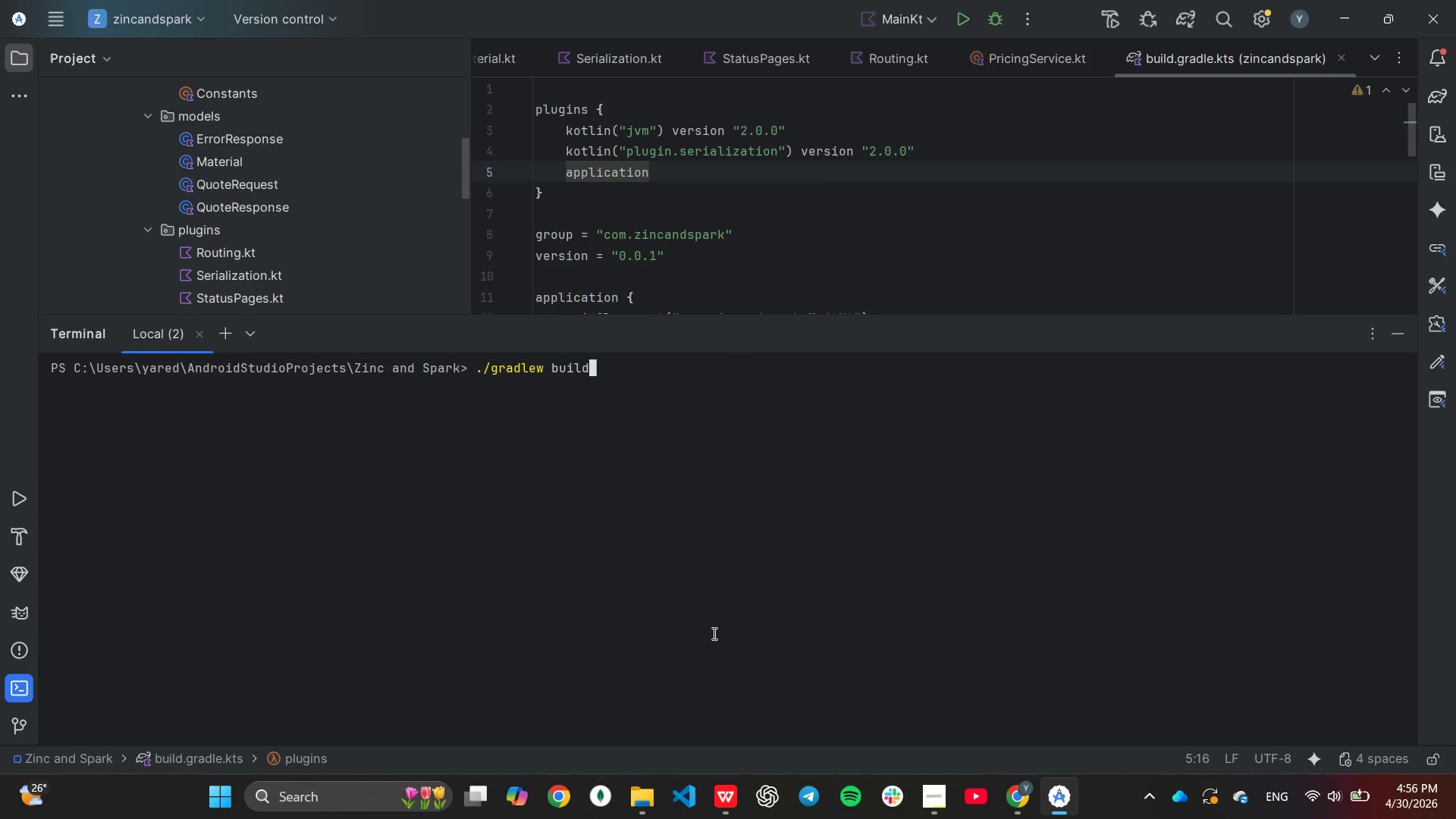 
key(ArrowUp)
 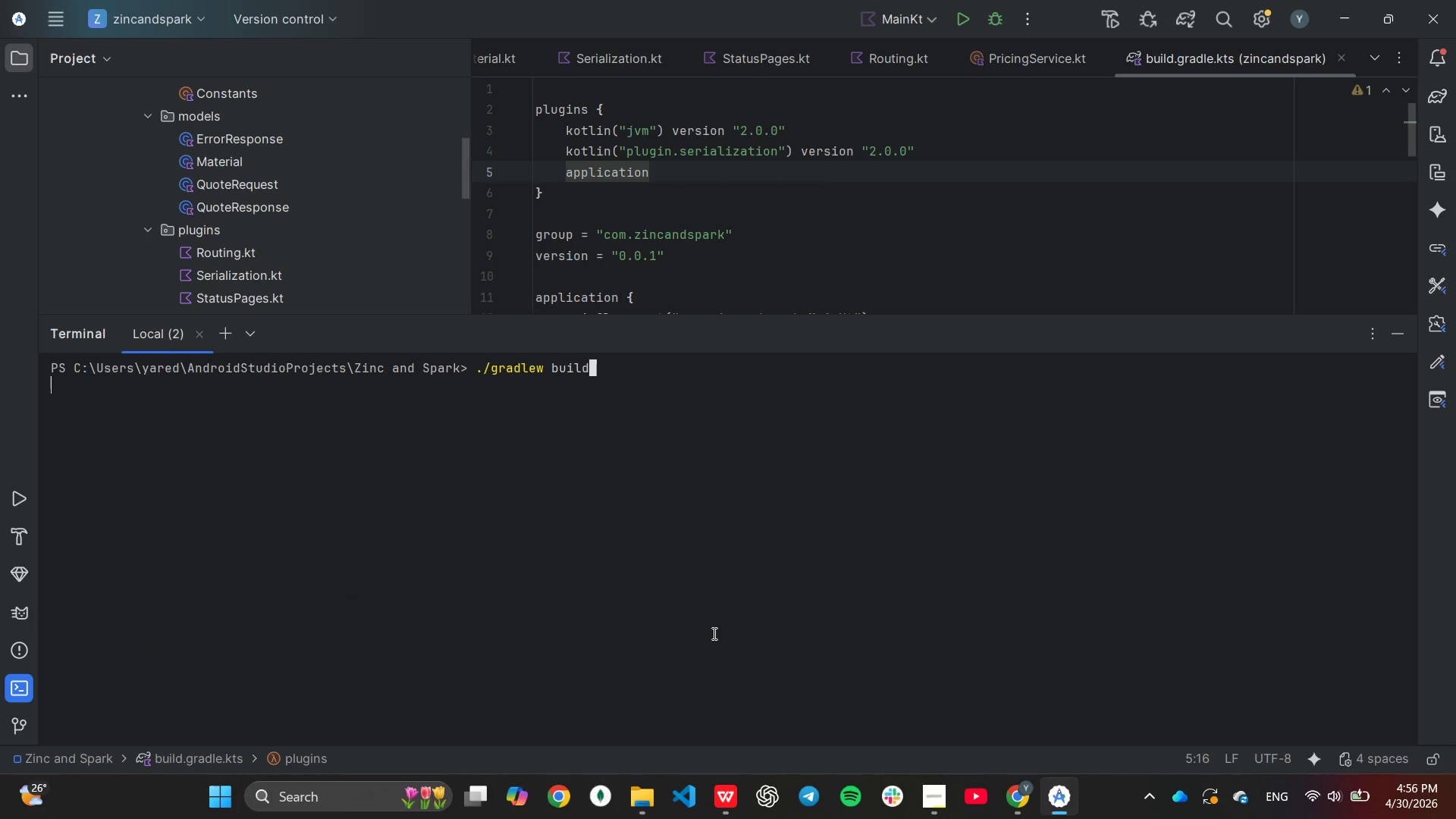 
key(Enter)
 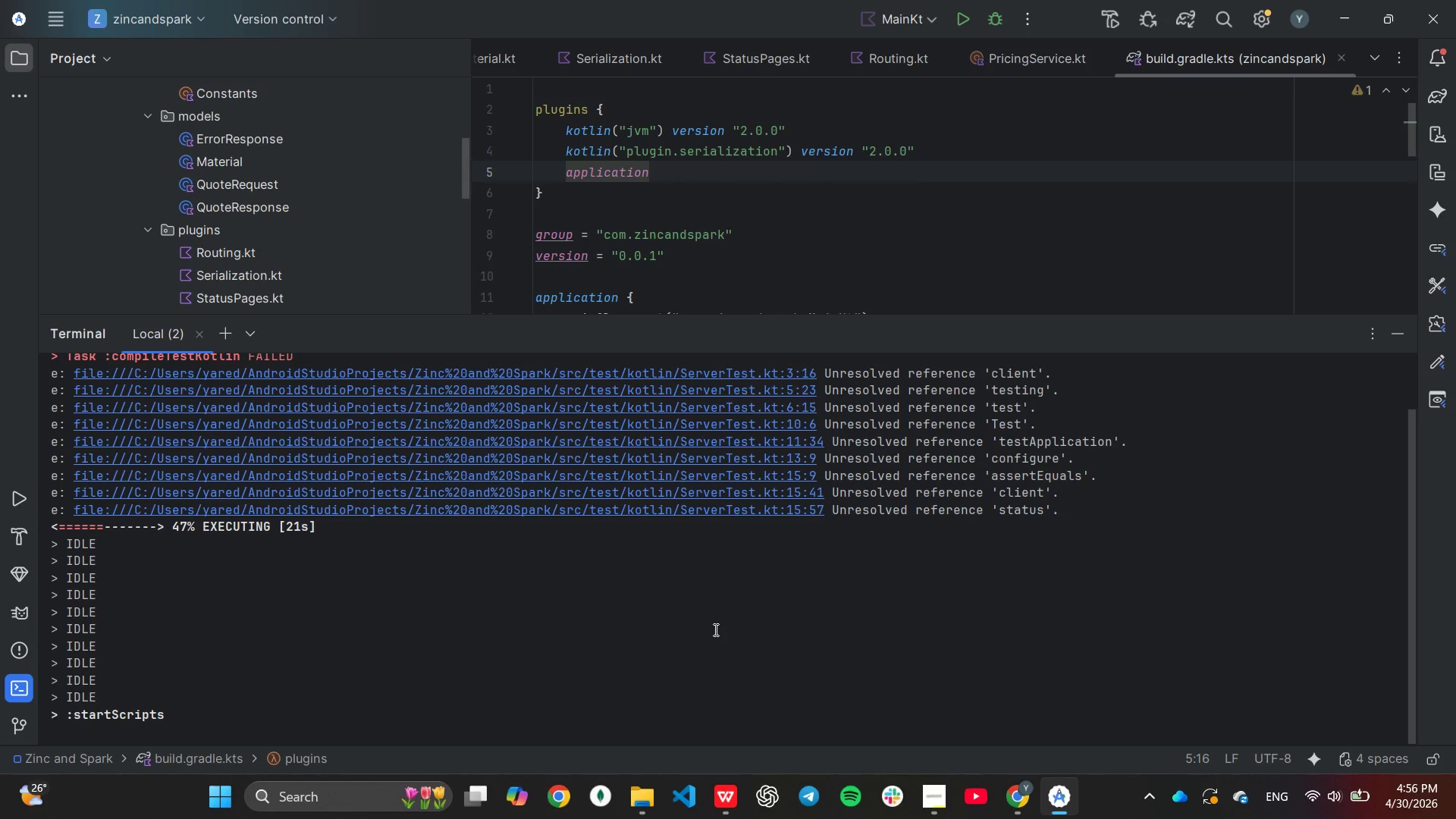 
wait(29.11)
 